 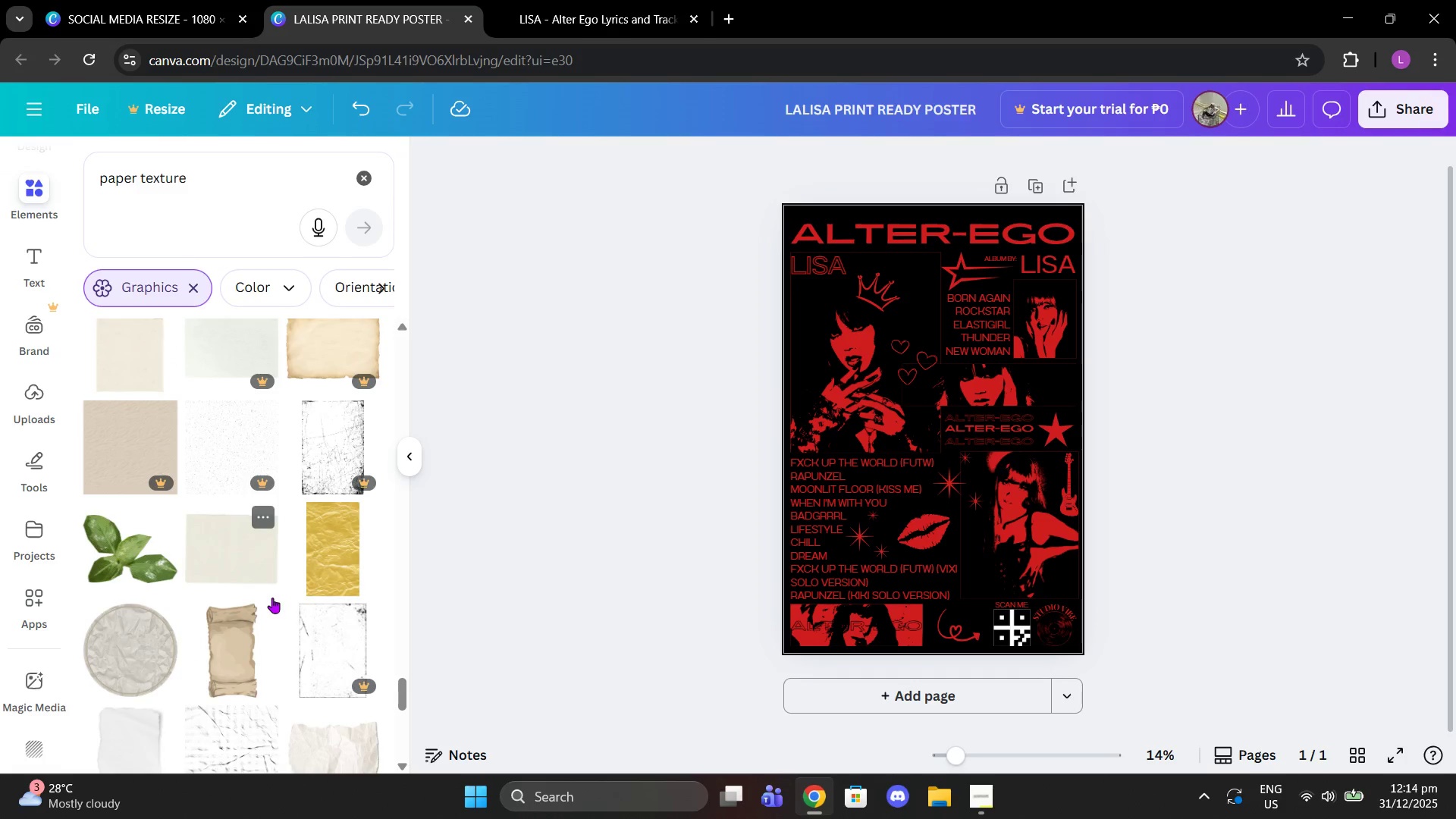 
left_click([315, 555])
 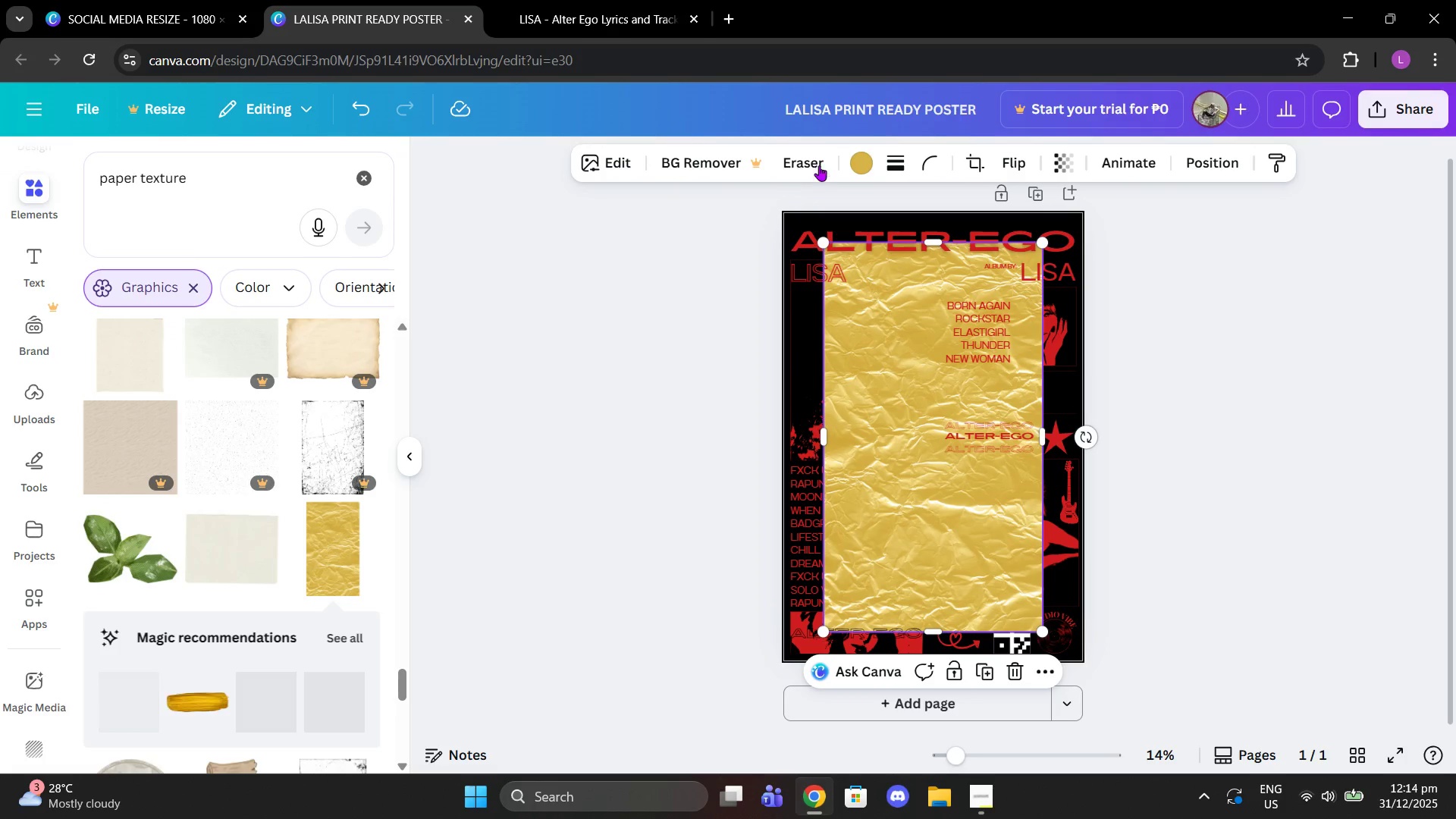 
left_click([868, 163])
 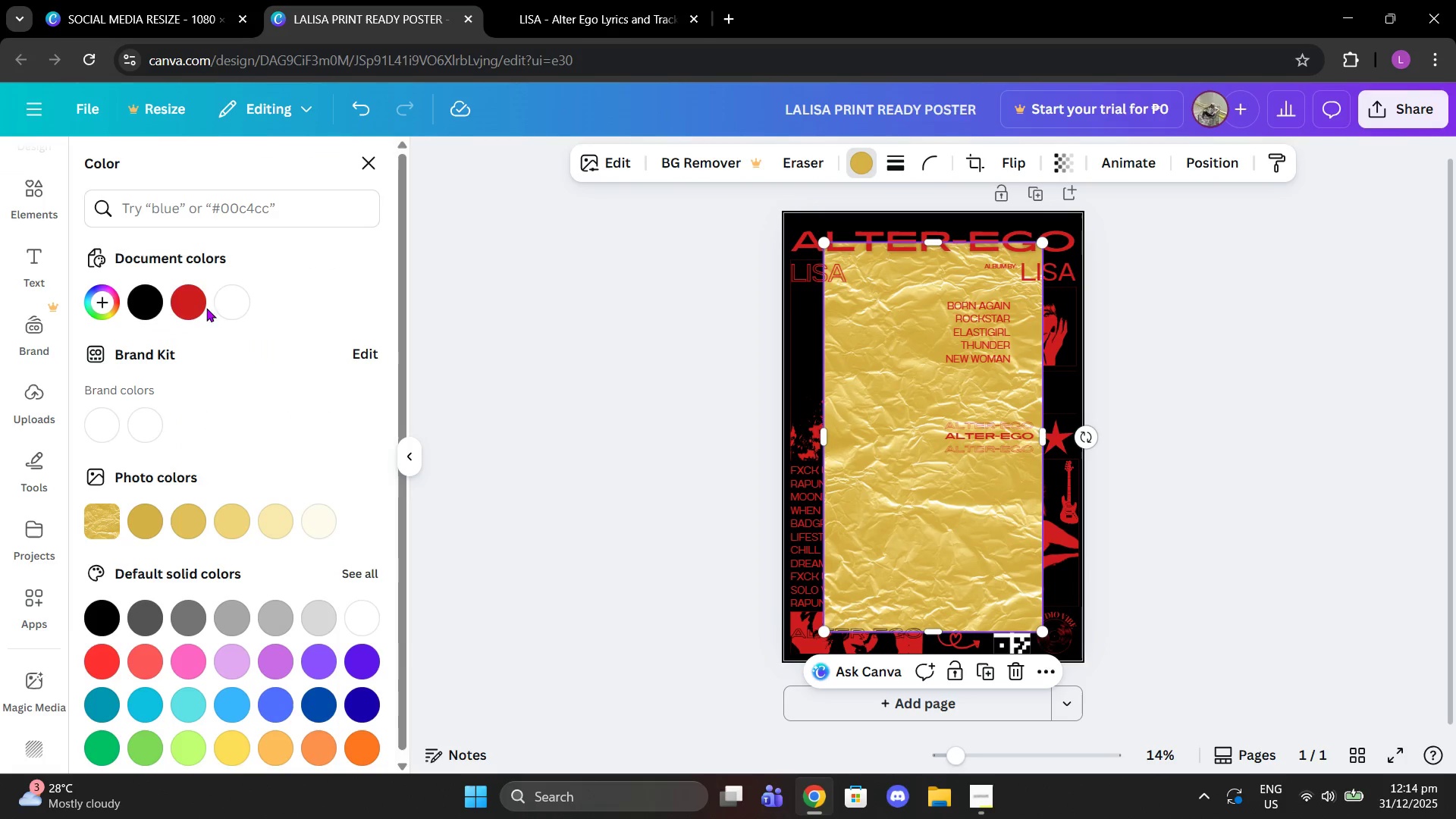 
left_click([140, 306])
 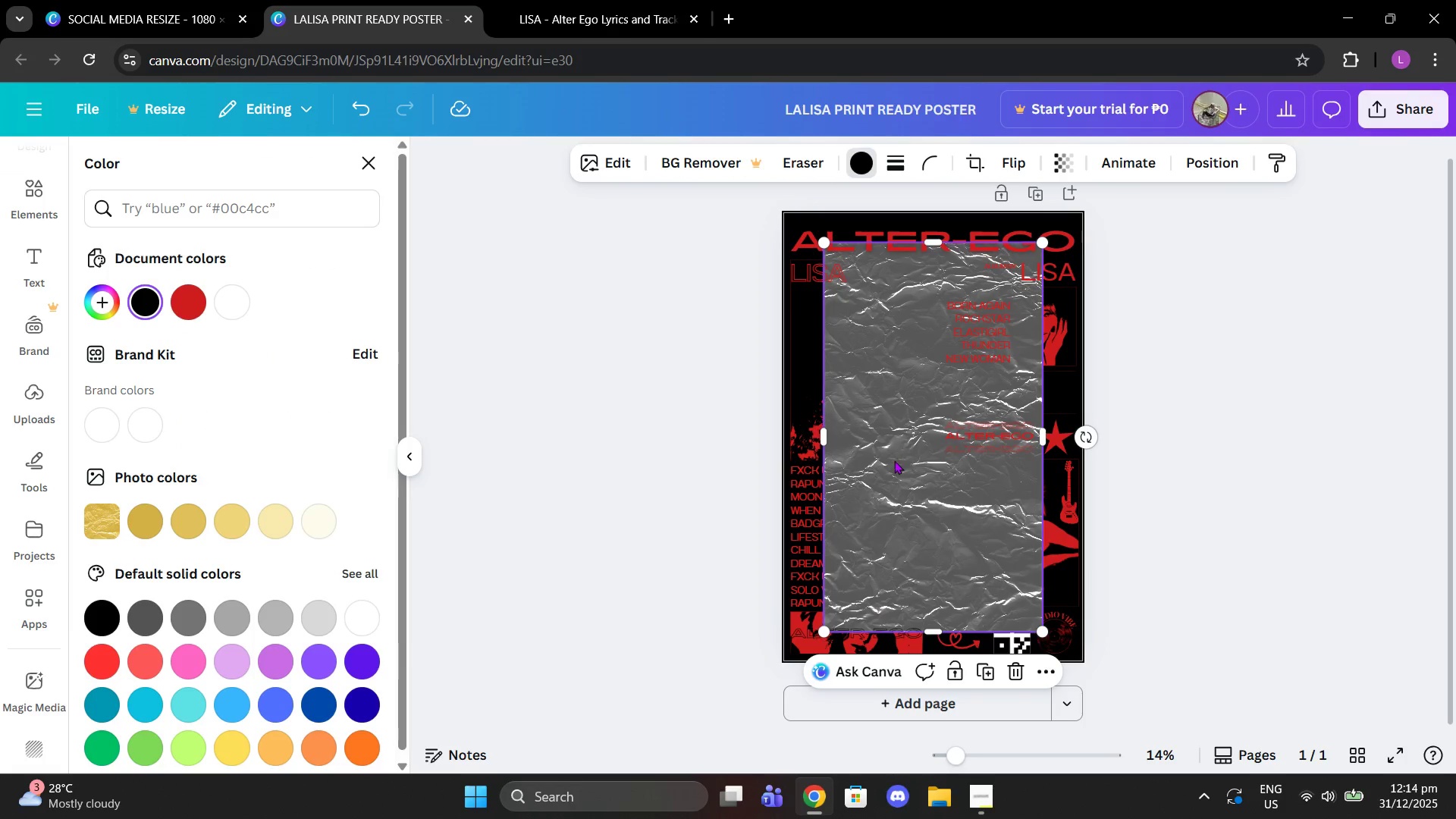 
left_click_drag(start_coordinate=[912, 491], to_coordinate=[857, 458])
 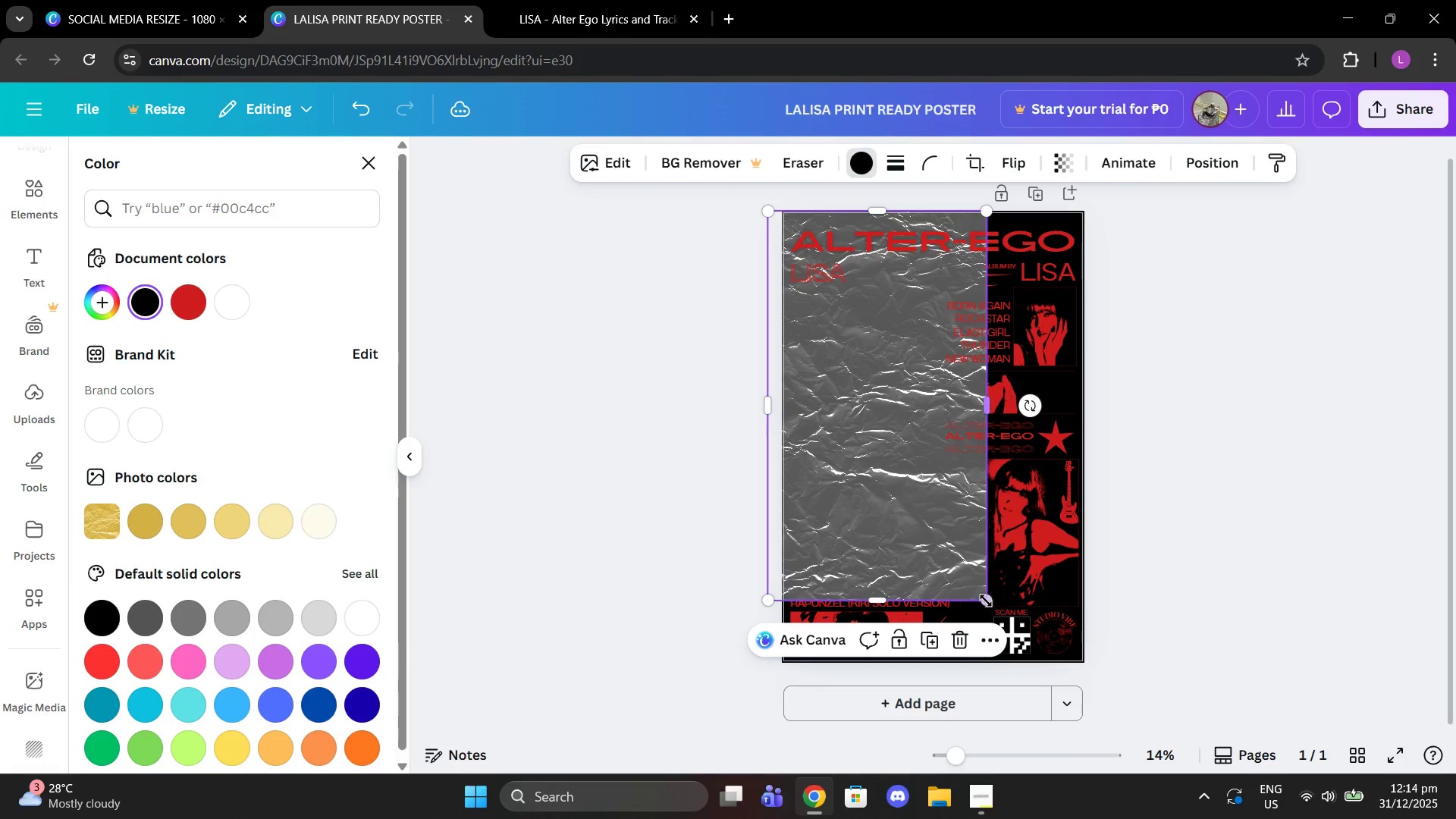 
left_click_drag(start_coordinate=[986, 601], to_coordinate=[1200, 735])
 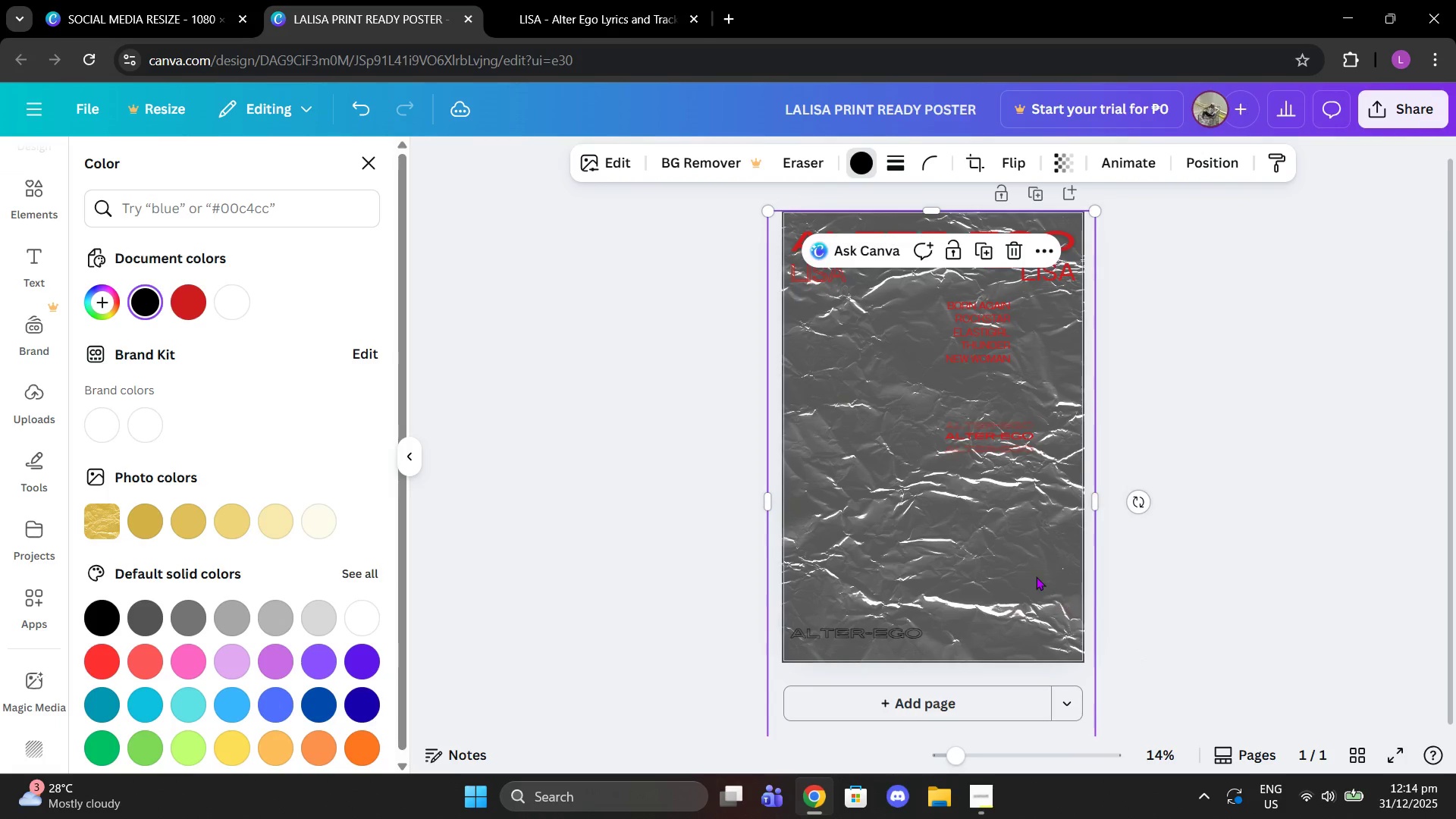 
scroll: coordinate [1034, 576], scroll_direction: down, amount: 2.0
 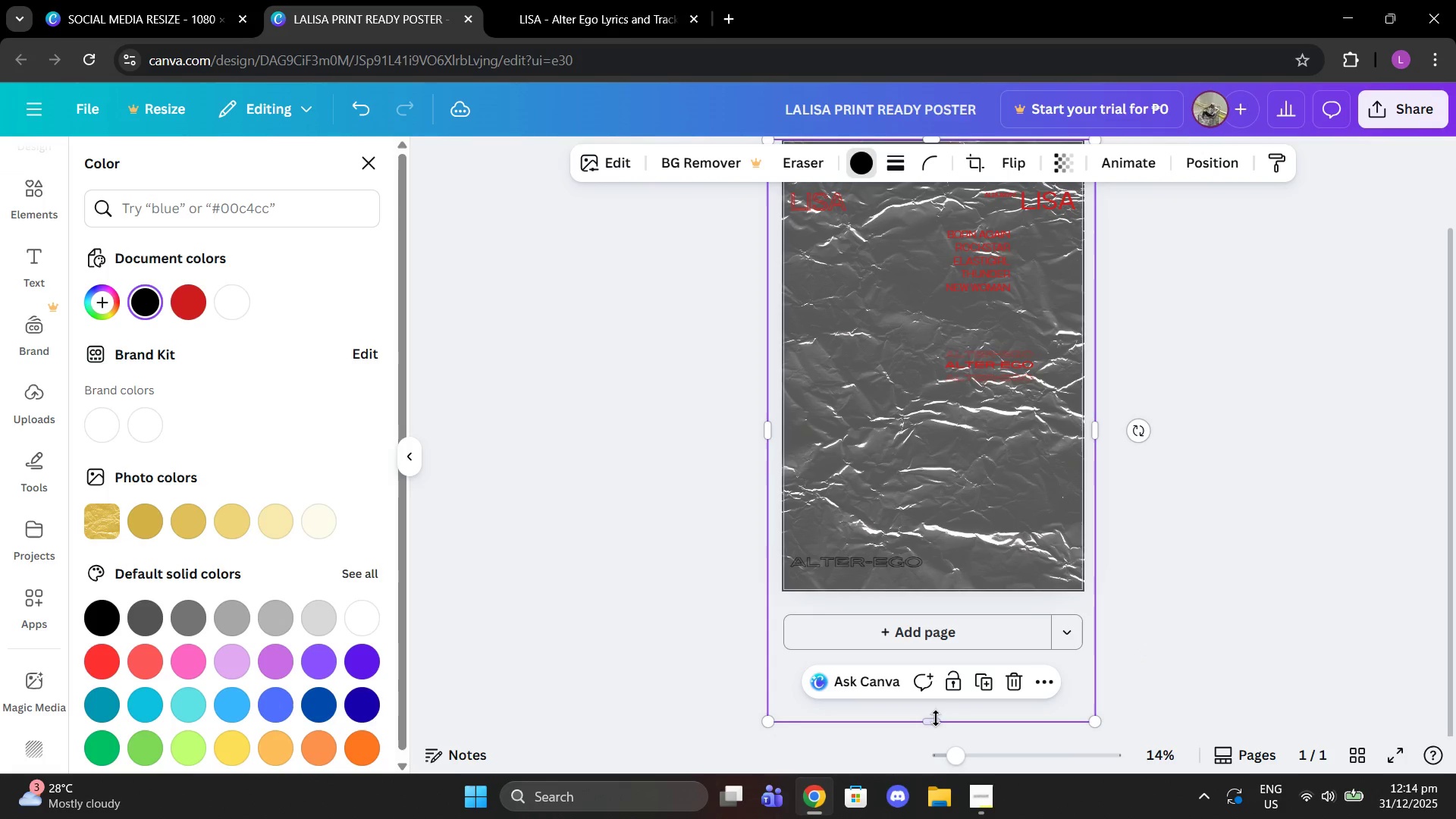 
left_click_drag(start_coordinate=[930, 724], to_coordinate=[948, 635])
 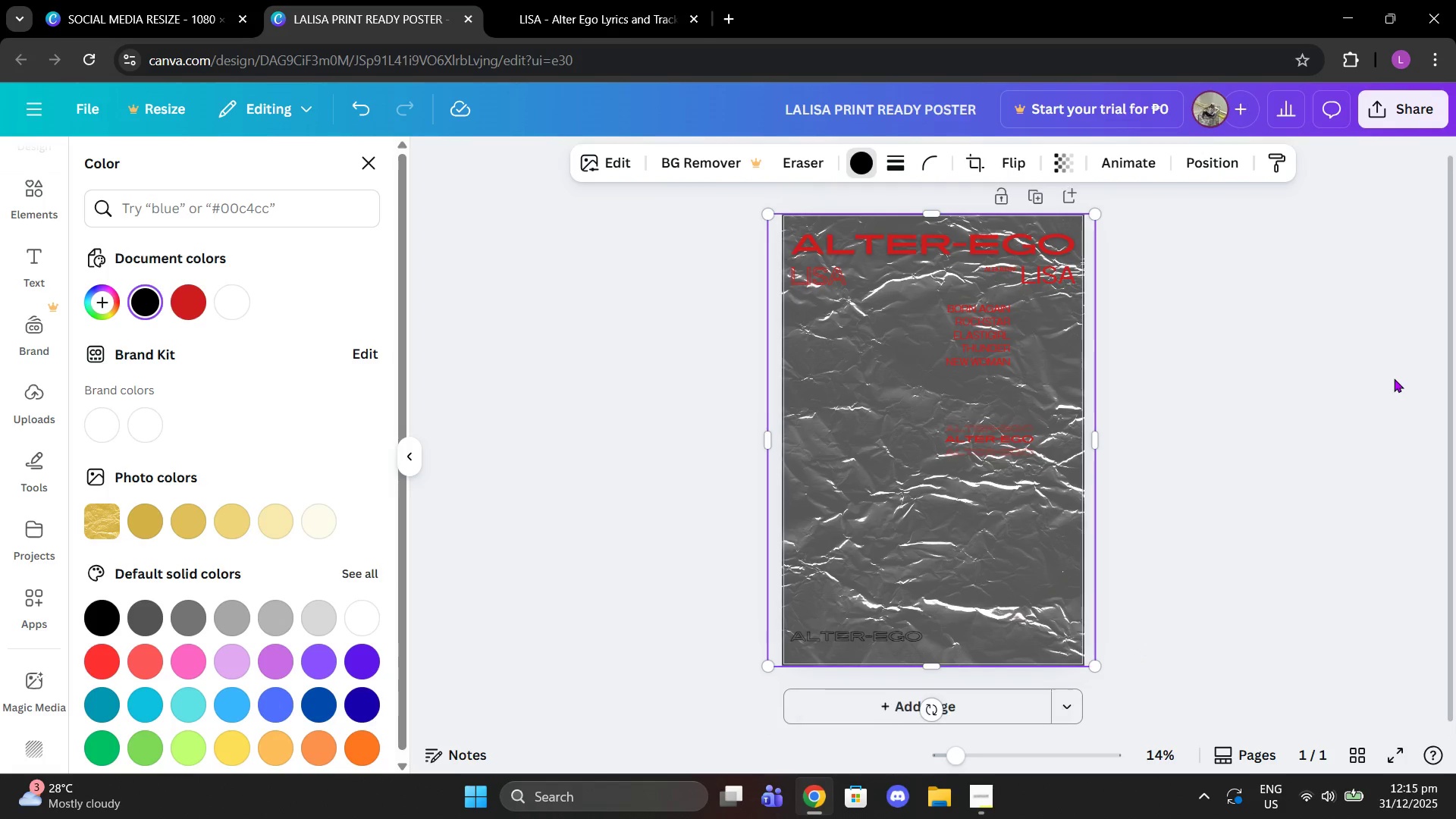 
scroll: coordinate [1394, 378], scroll_direction: up, amount: 2.0
 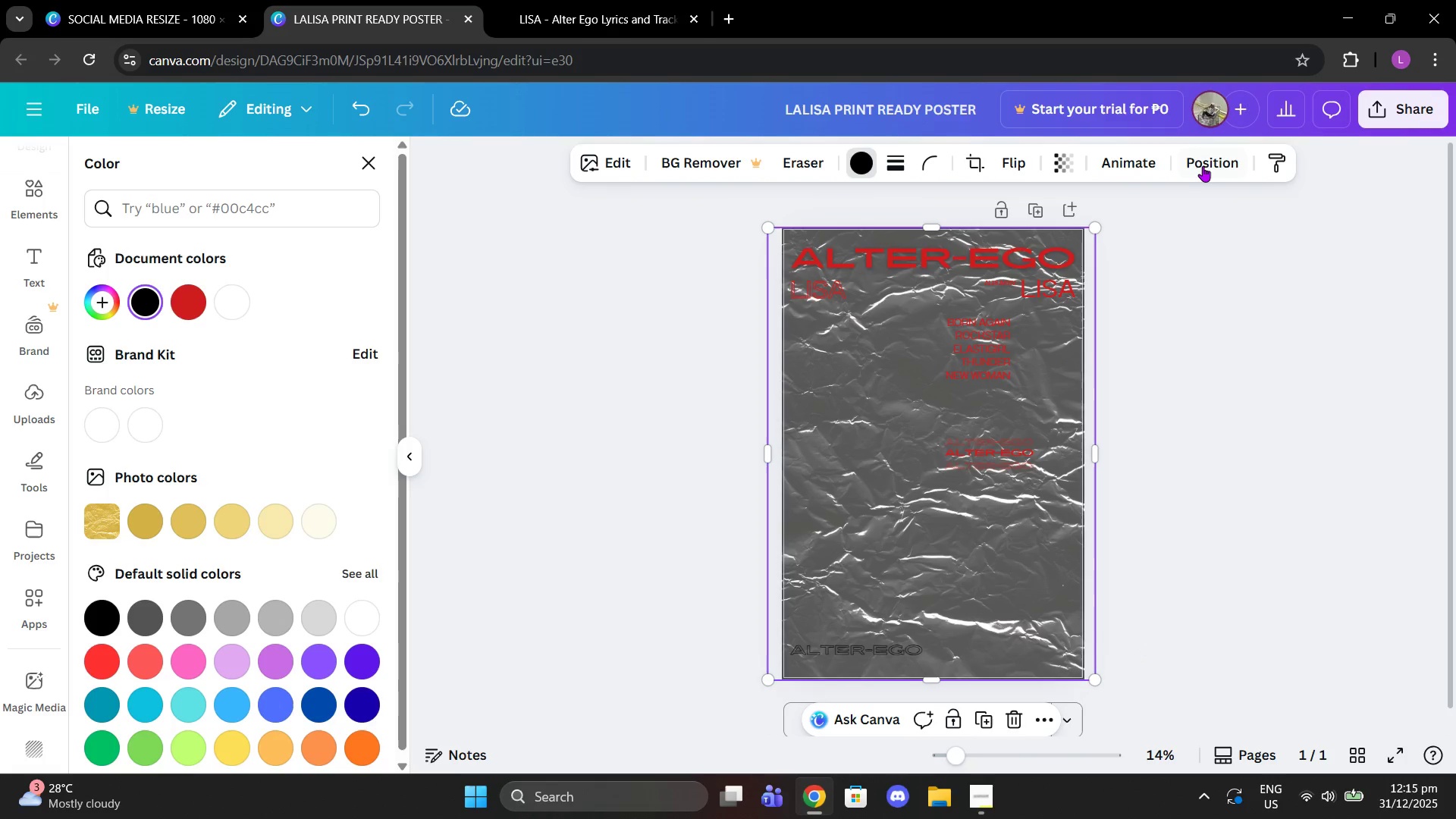 
left_click([1201, 165])
 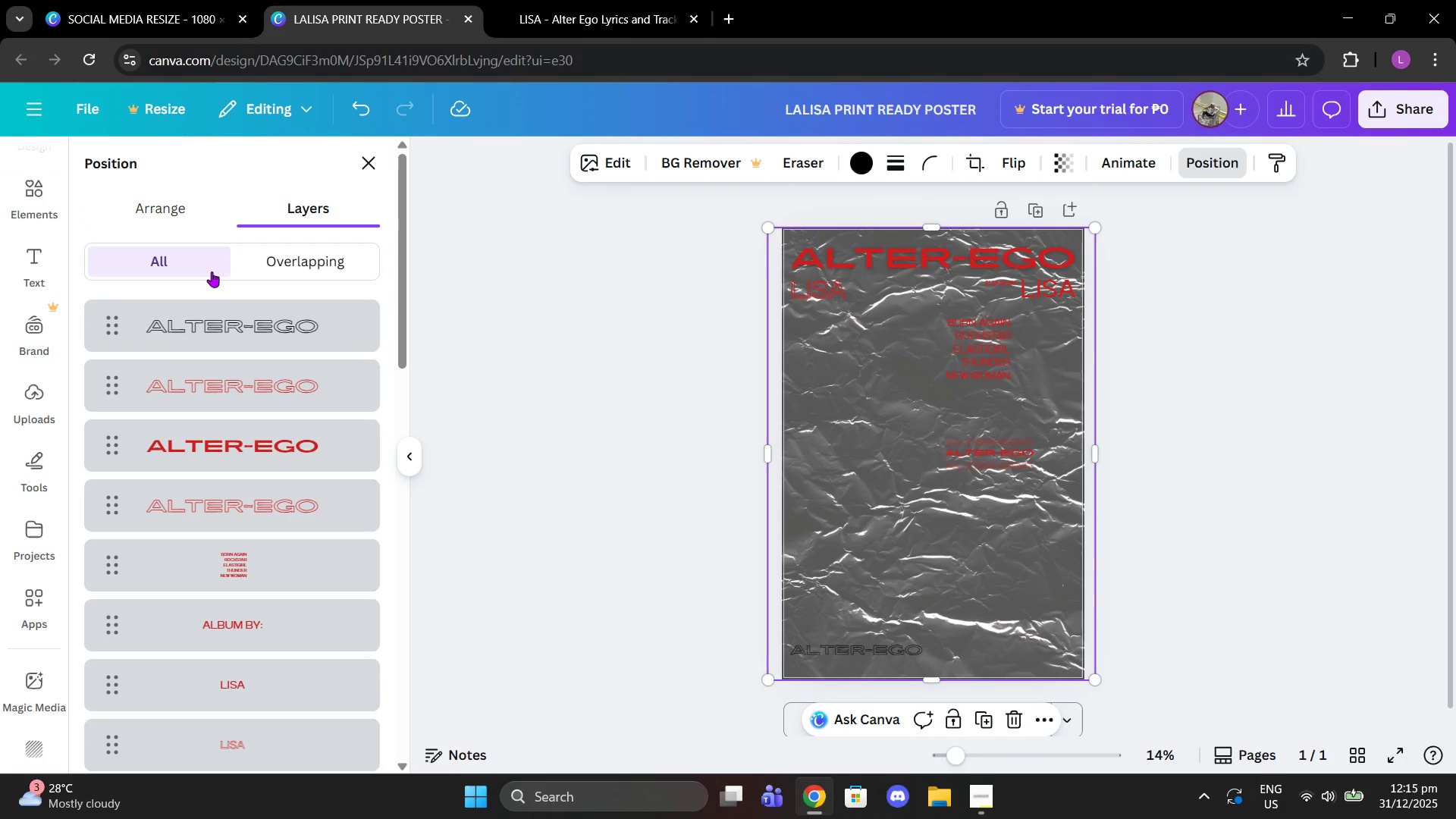 
left_click([178, 202])
 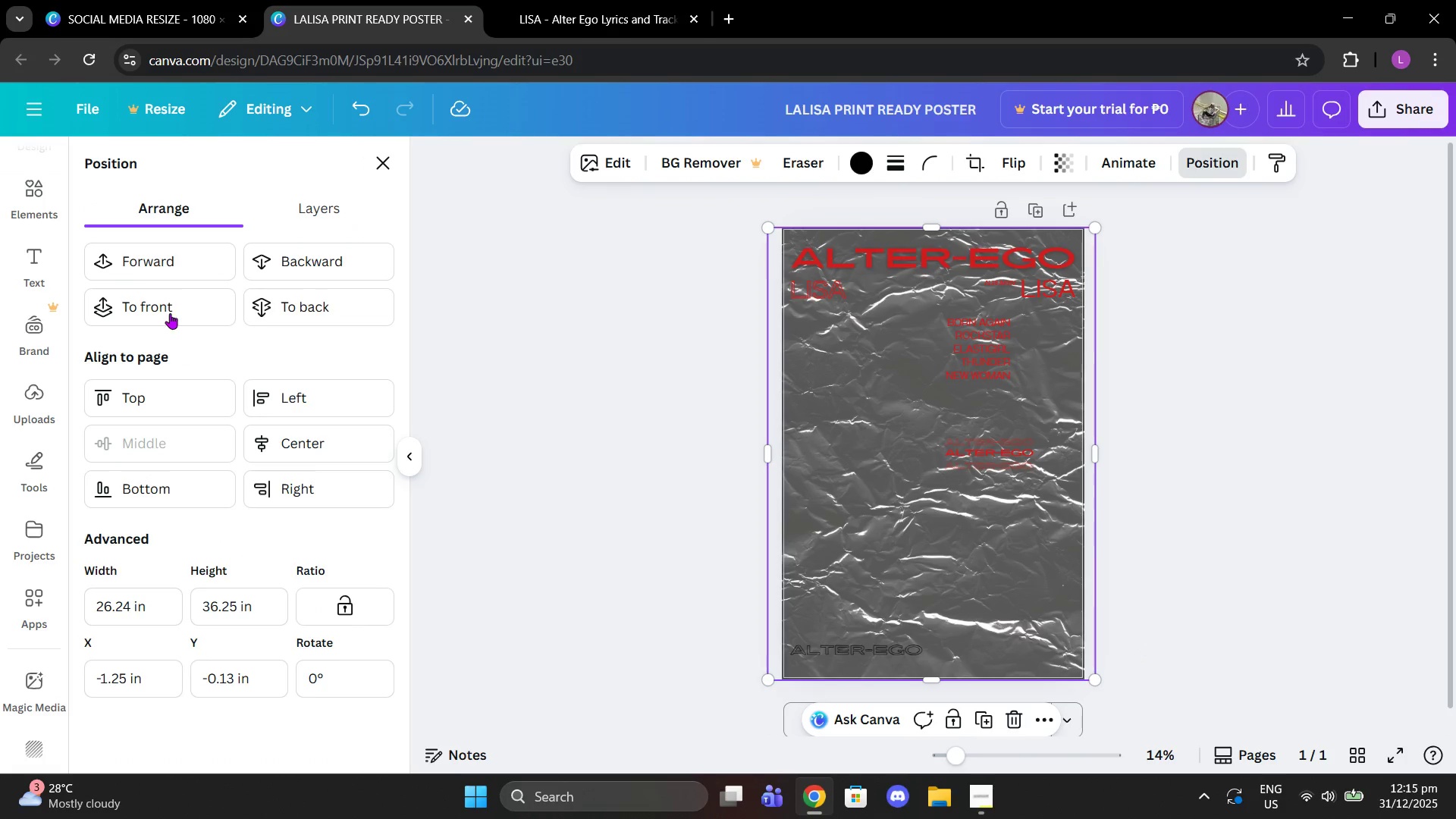 
left_click([163, 306])
 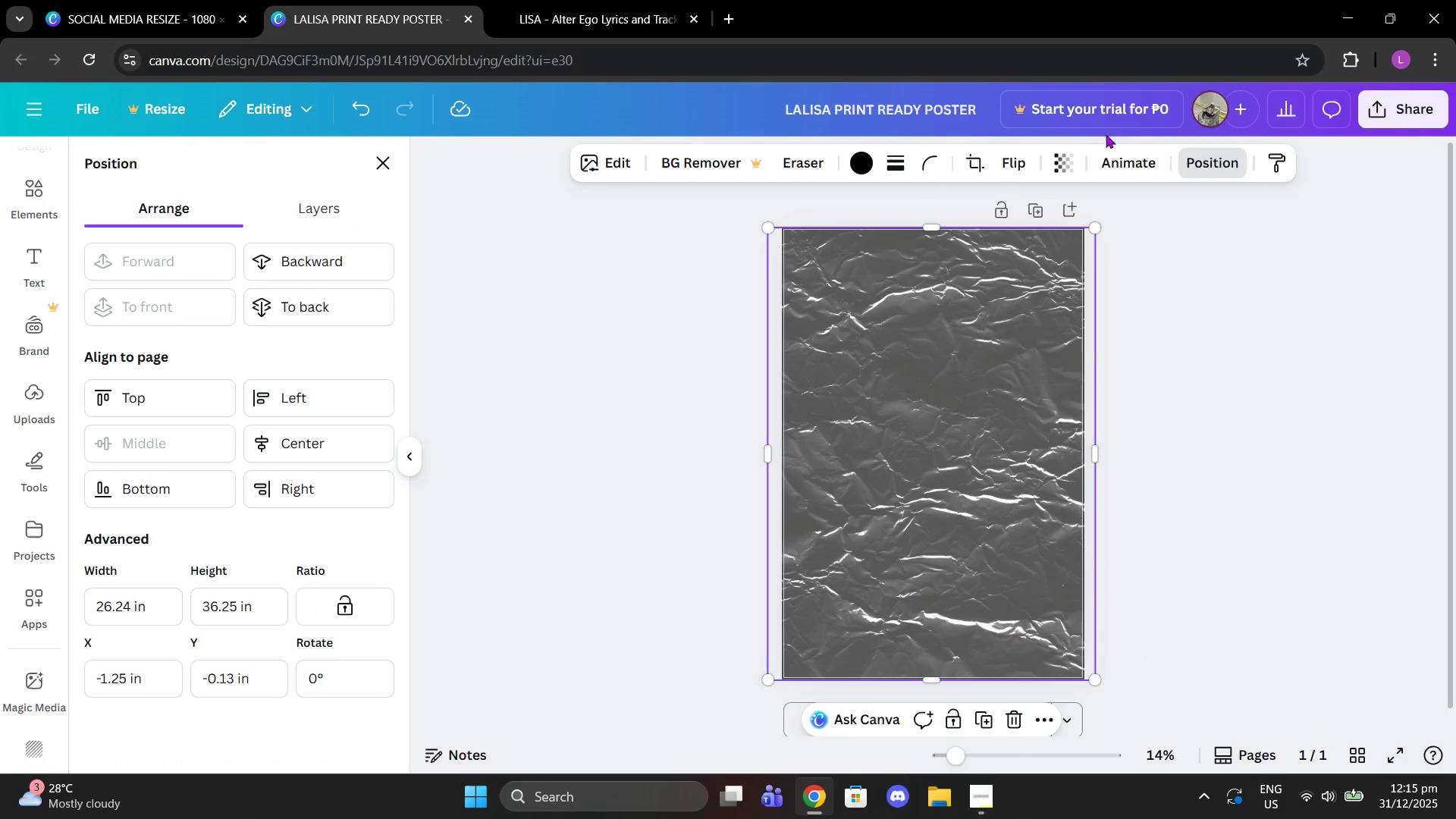 
left_click([1073, 165])
 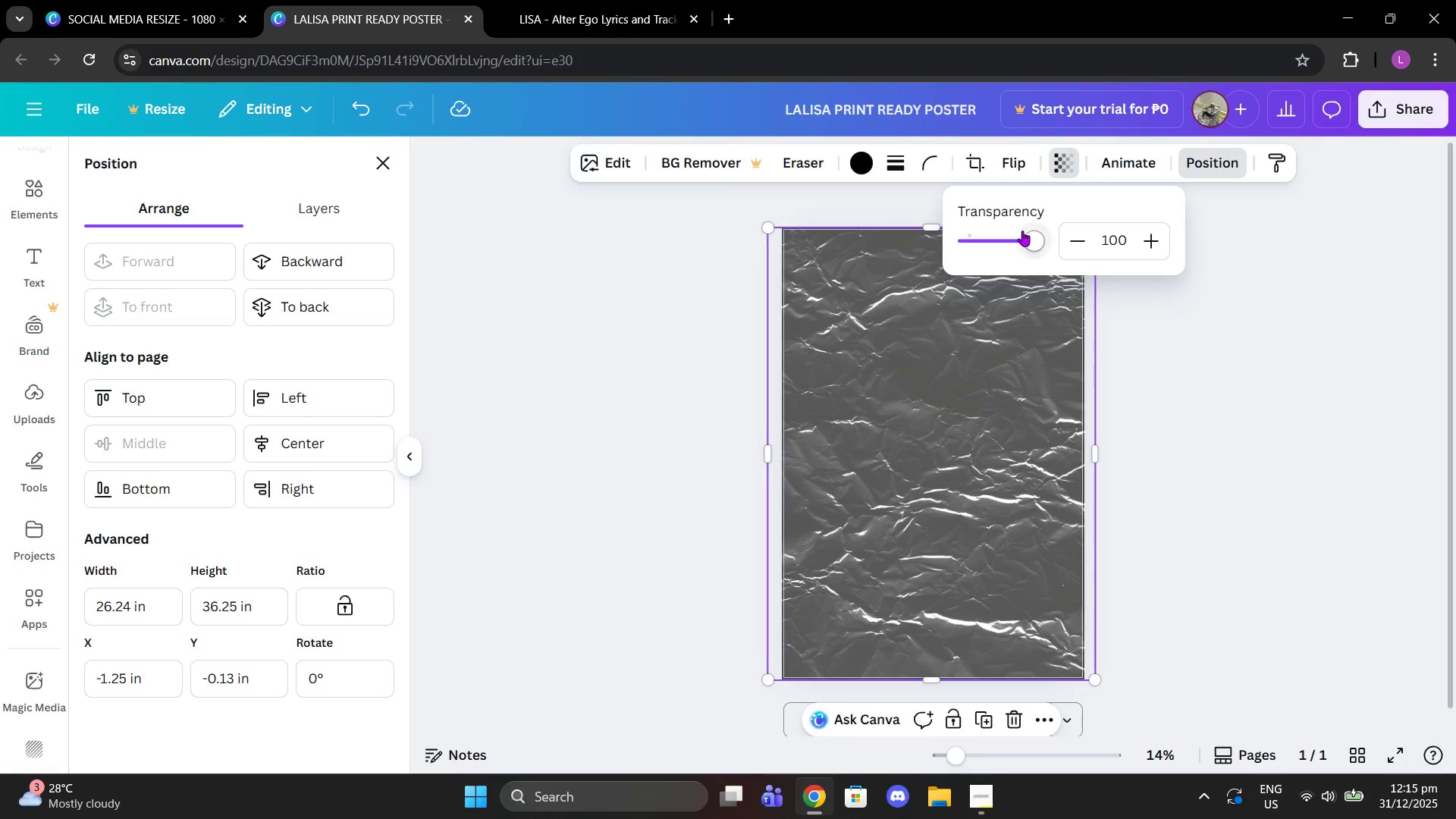 
left_click_drag(start_coordinate=[1022, 232], to_coordinate=[968, 232])
 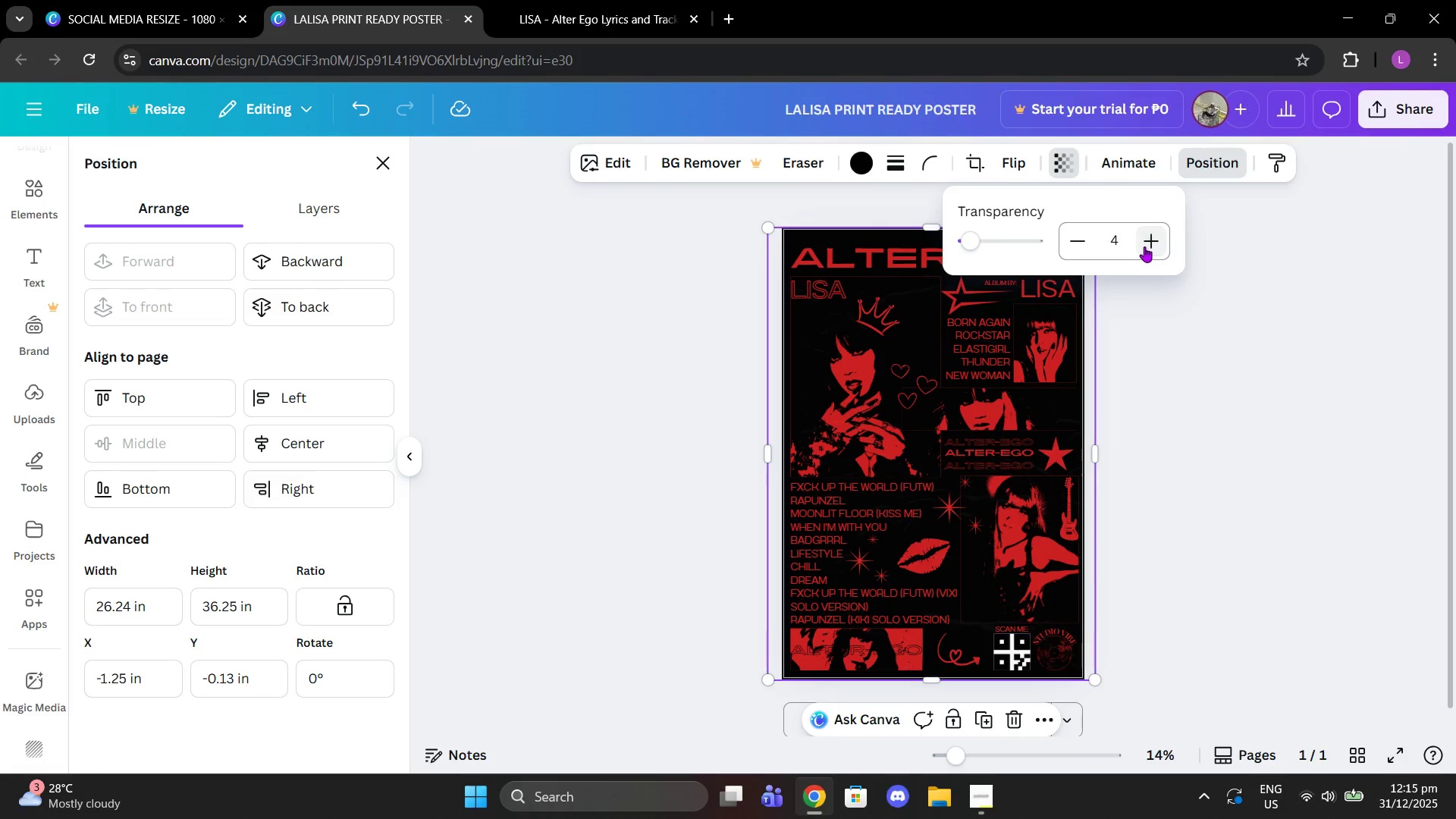 
double_click([1144, 246])
 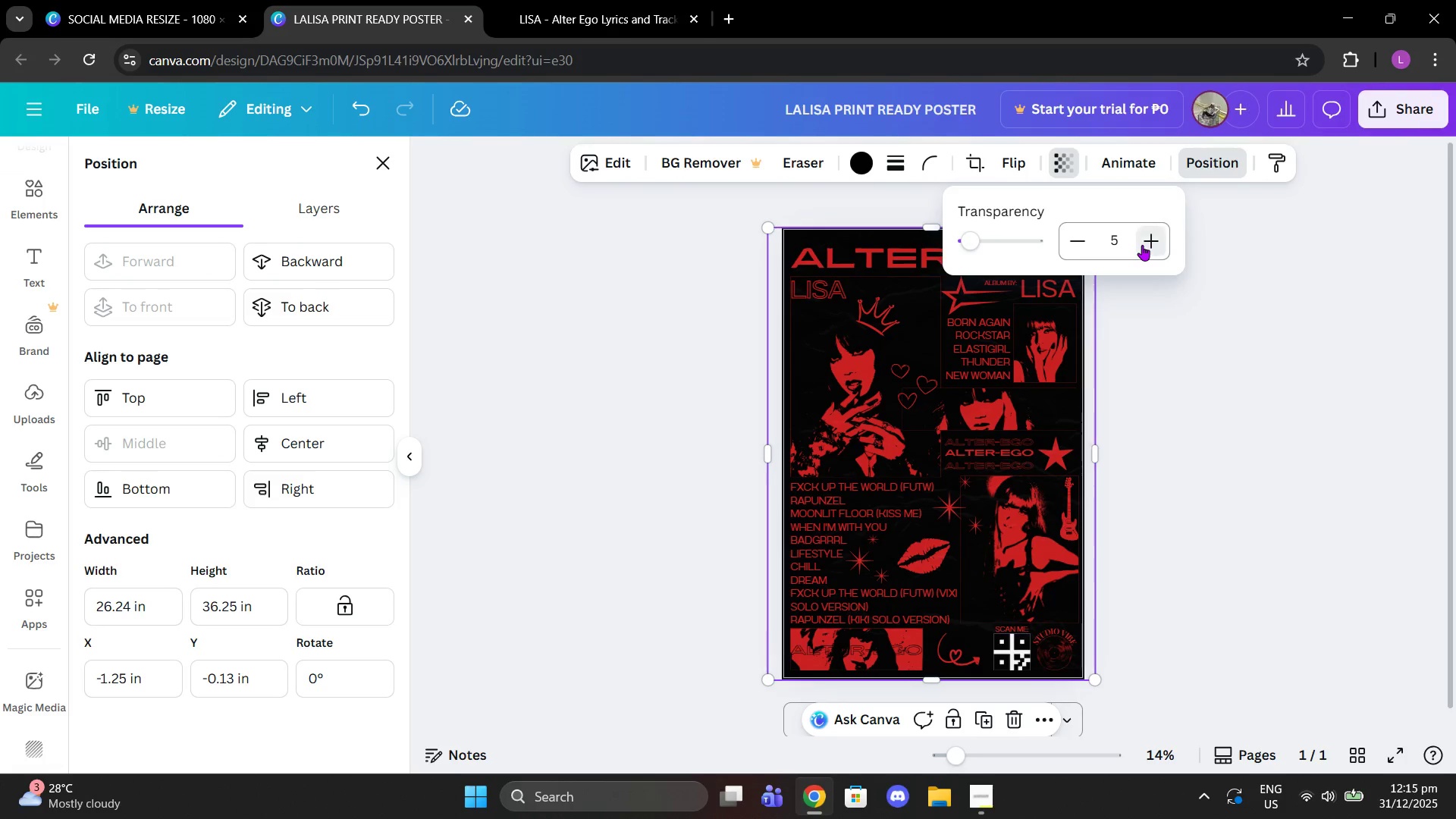 
triple_click([1142, 245])
 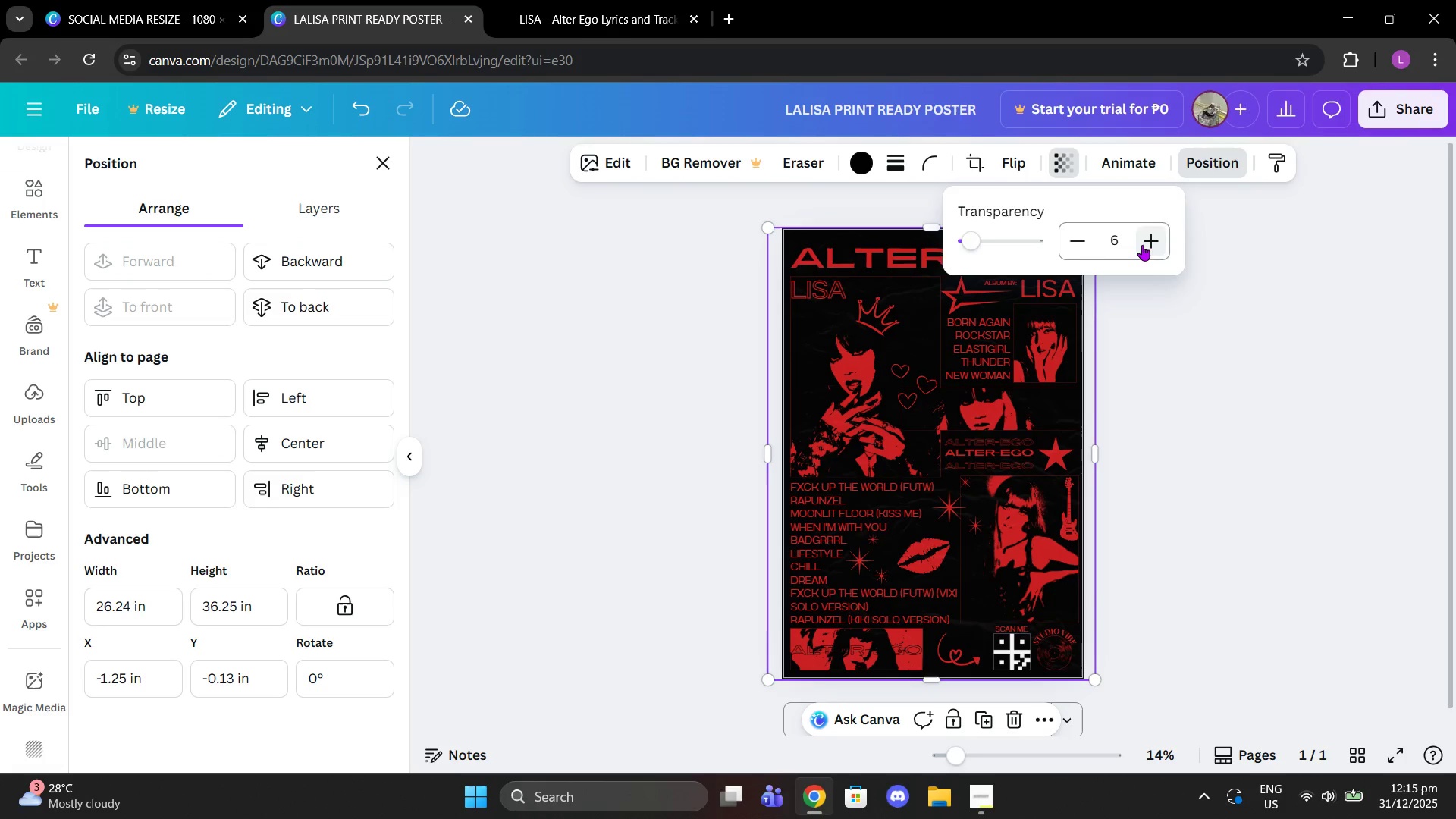 
left_click([1142, 245])
 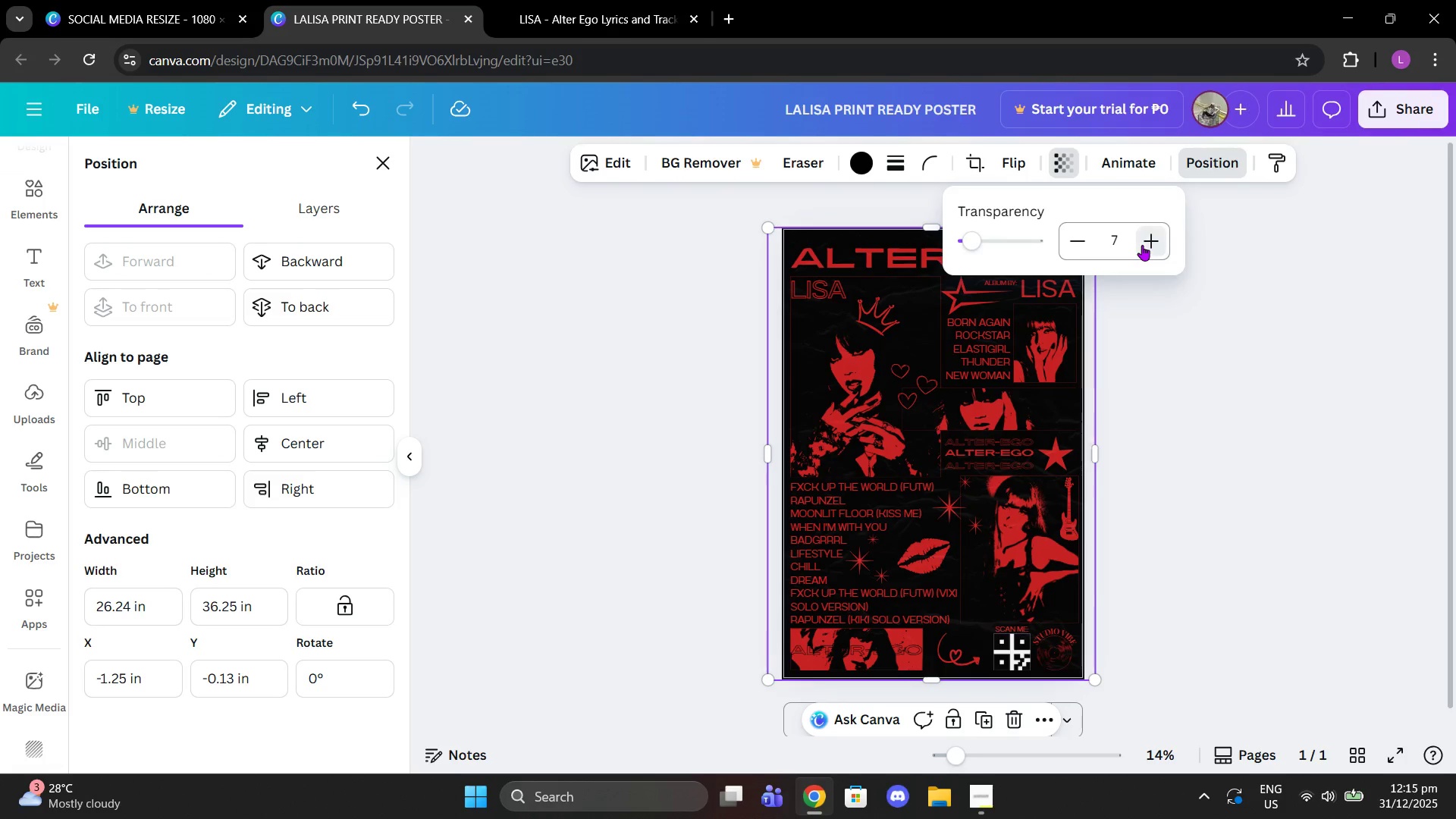 
left_click([1142, 245])
 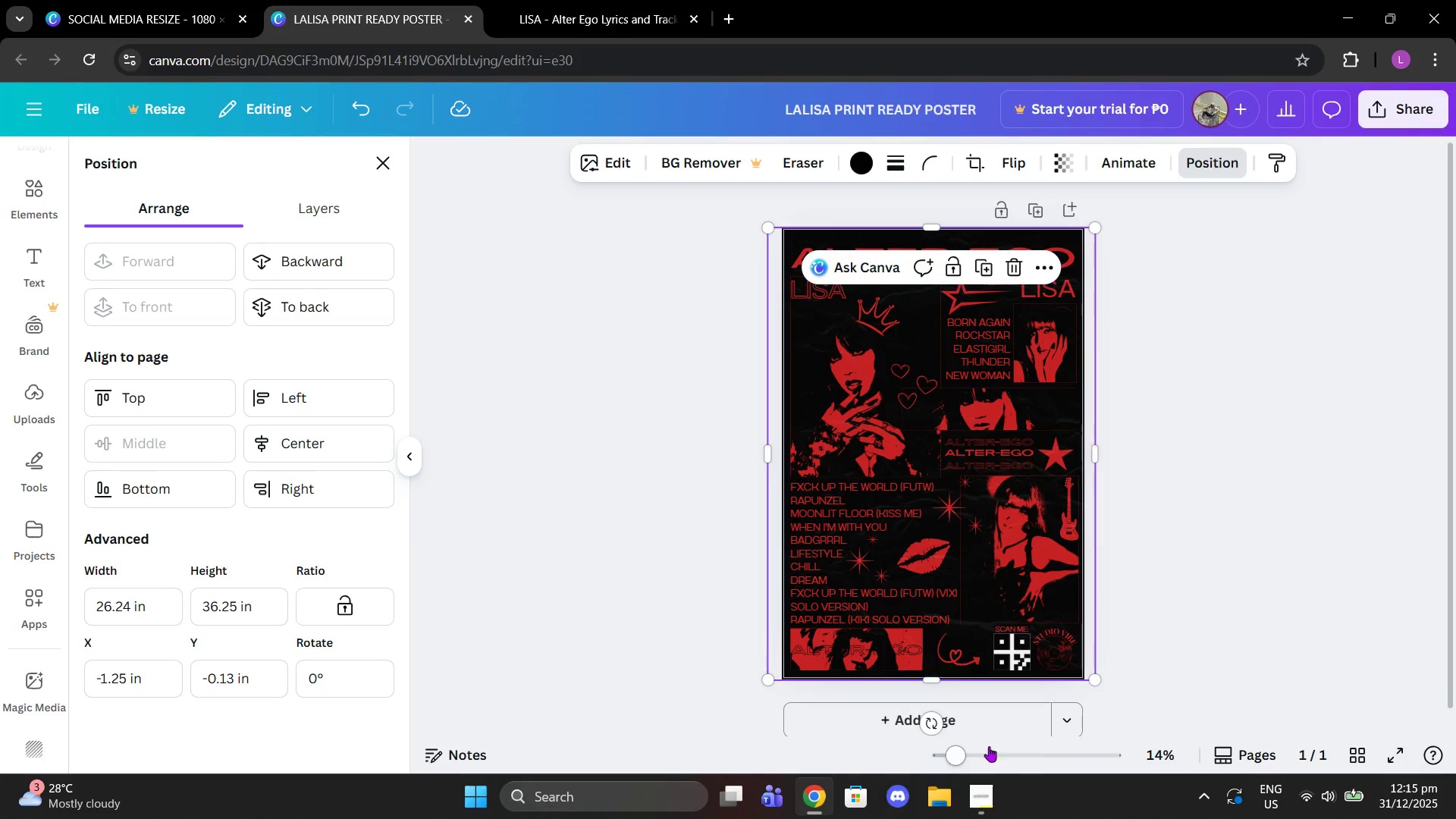 
left_click_drag(start_coordinate=[969, 758], to_coordinate=[927, 745])
 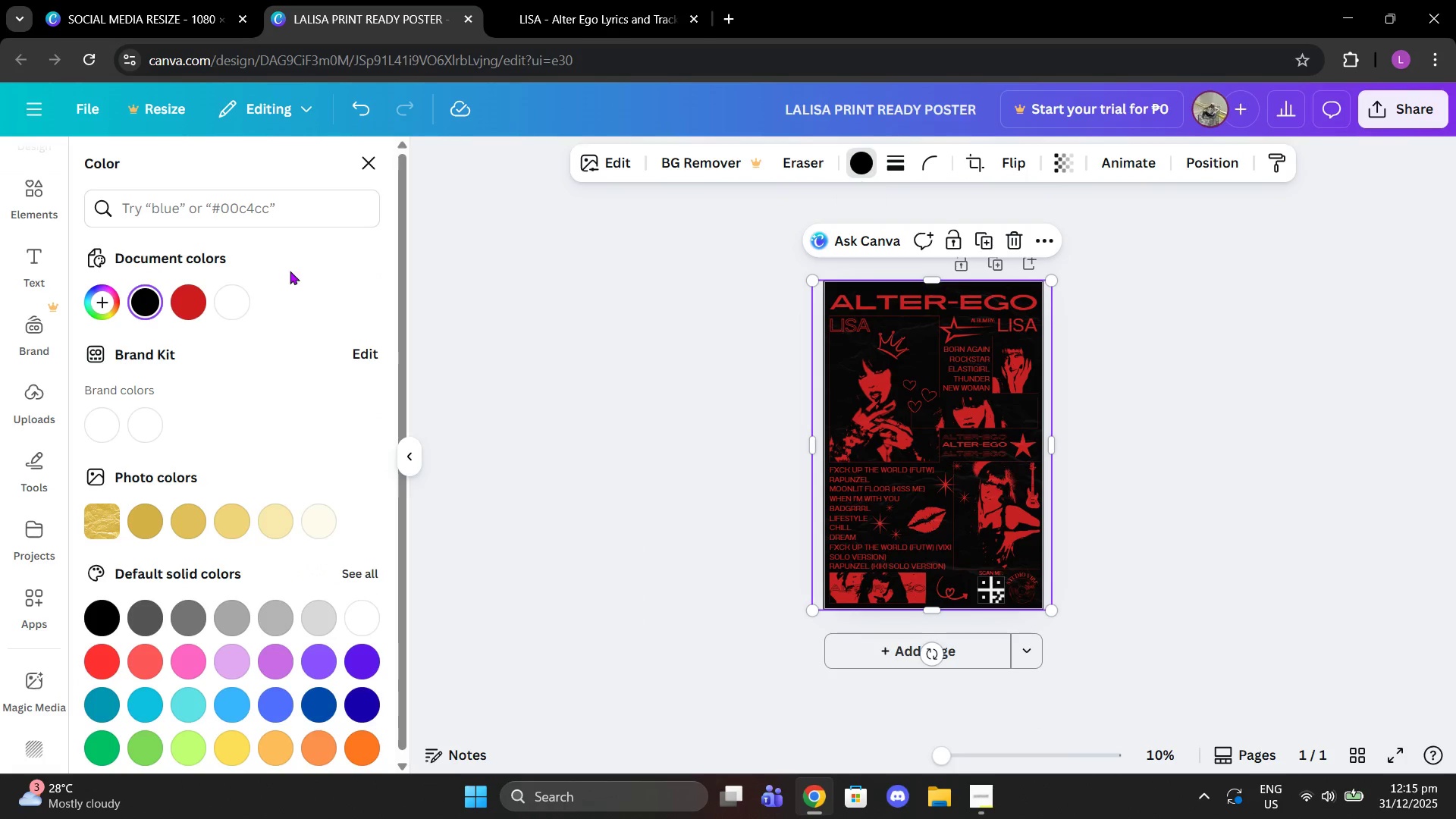 
left_click([175, 293])
 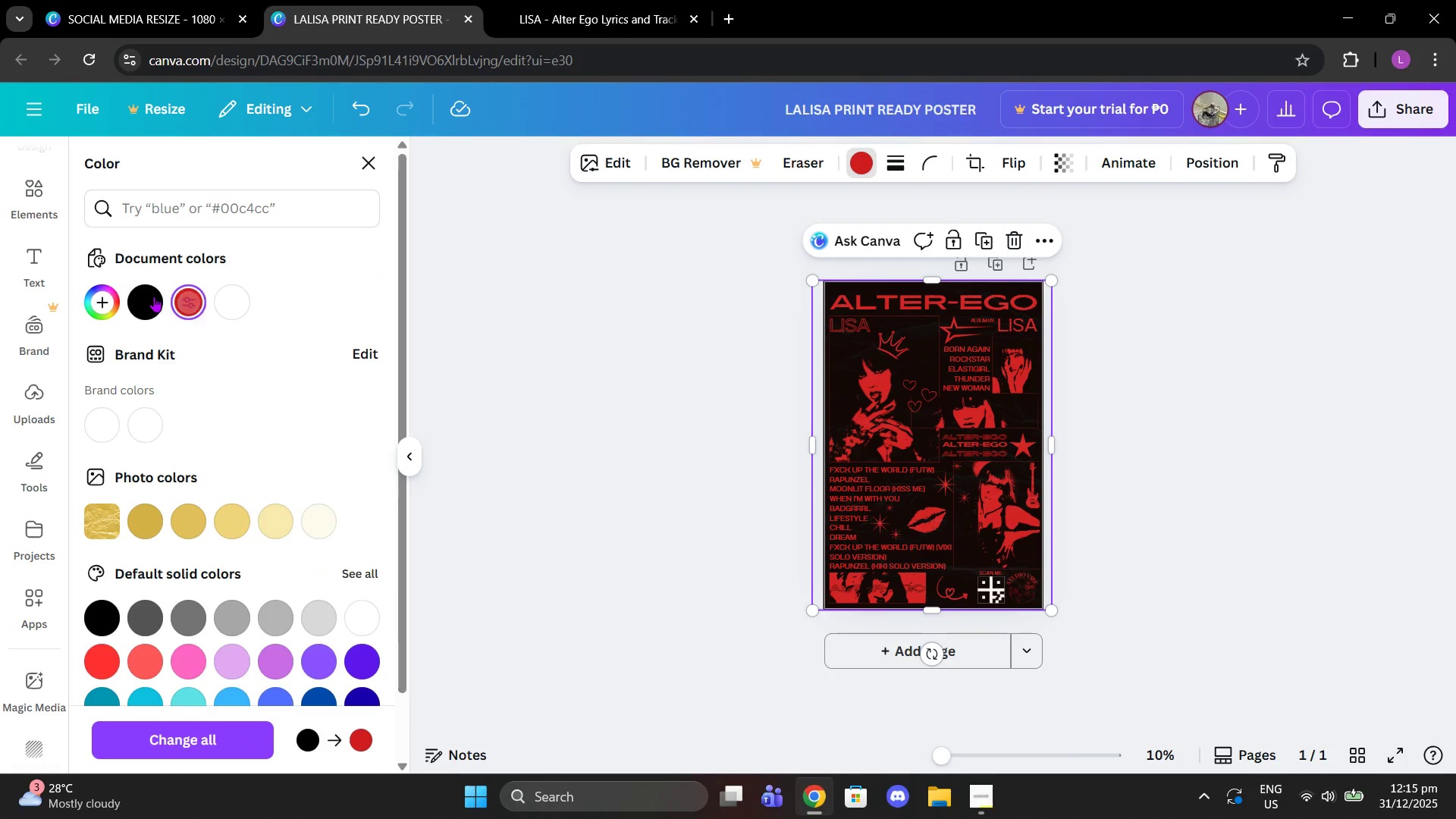 
left_click([154, 297])
 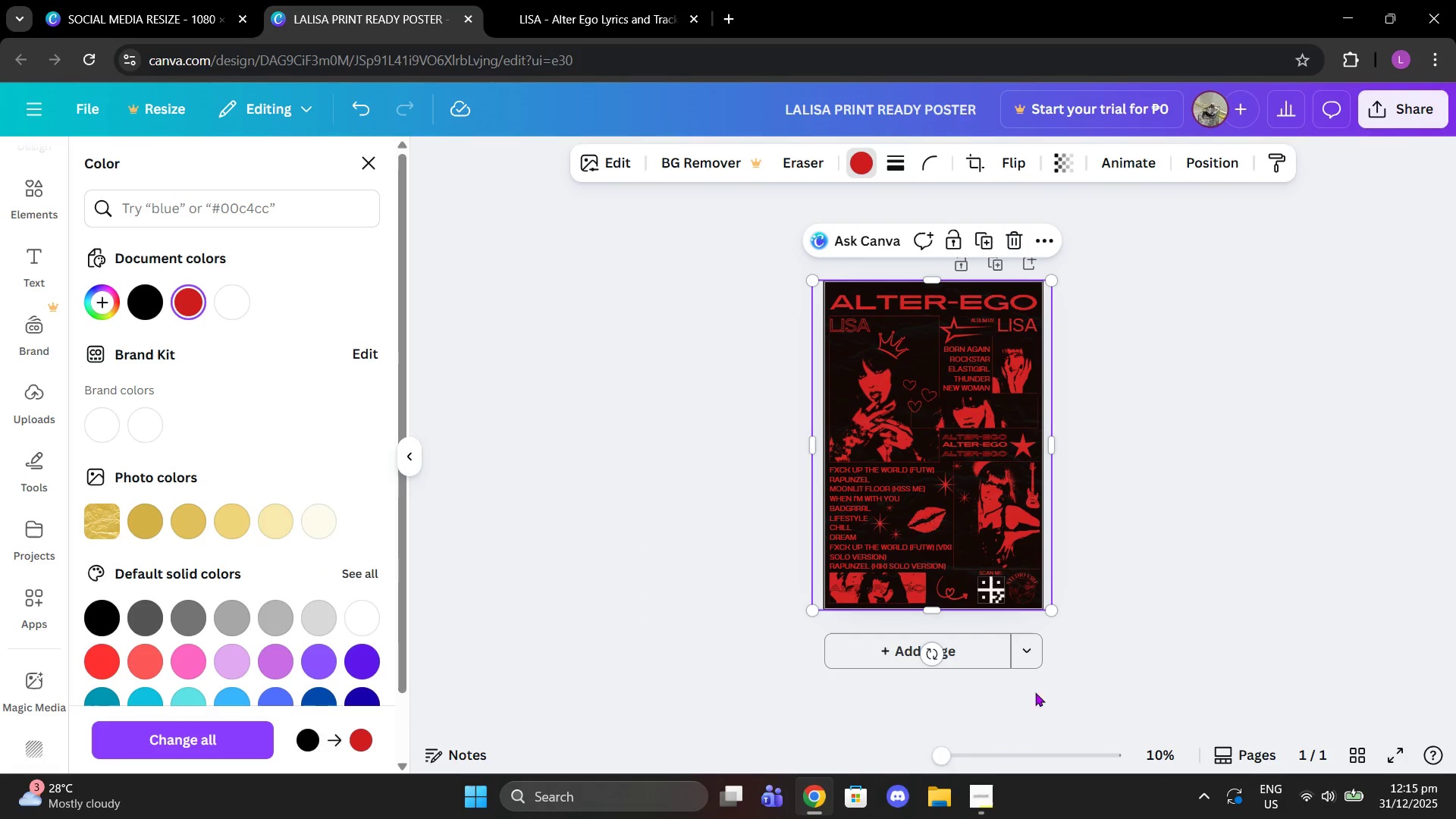 
left_click_drag(start_coordinate=[962, 755], to_coordinate=[959, 757])
 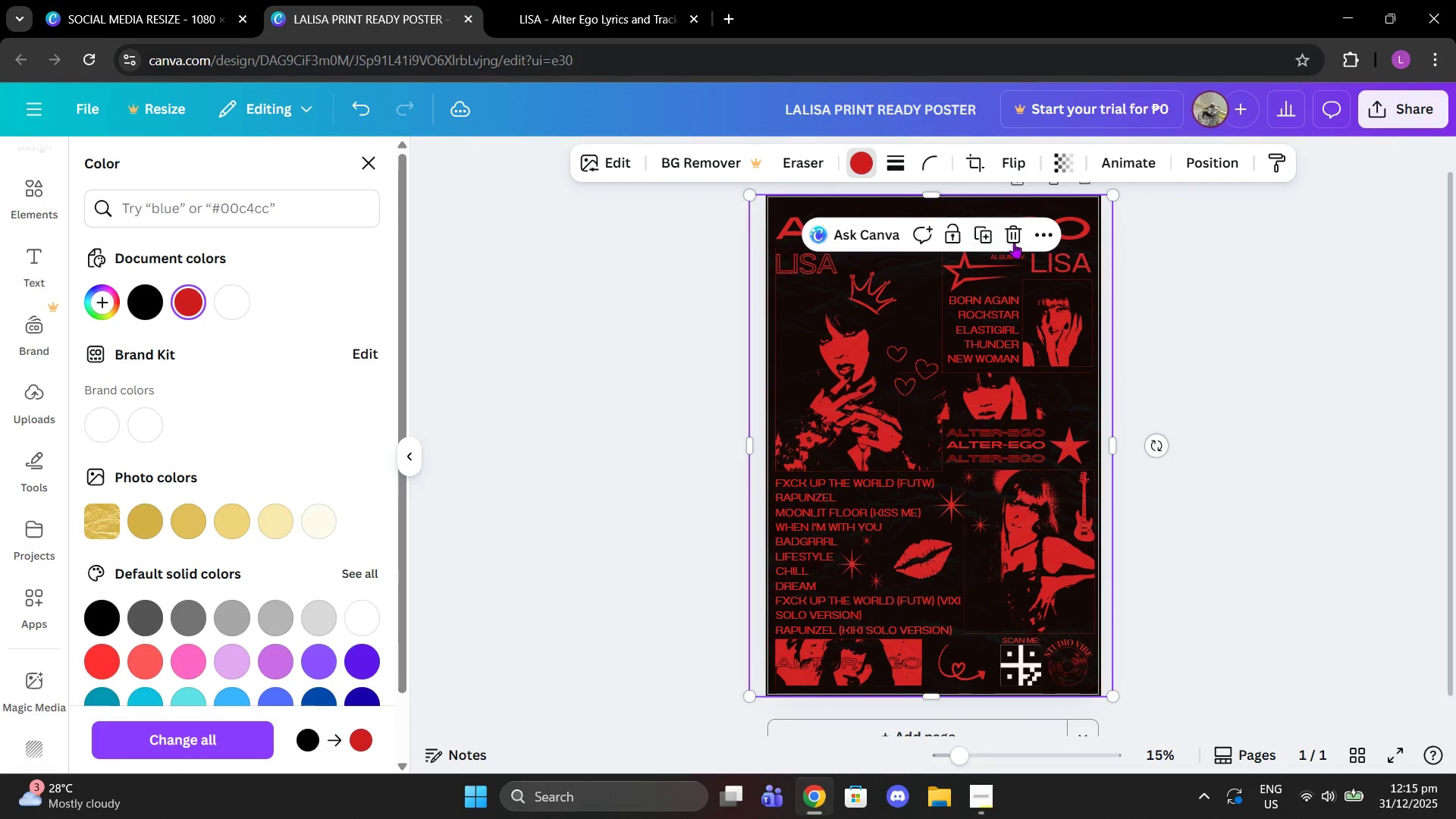 
left_click([1014, 243])
 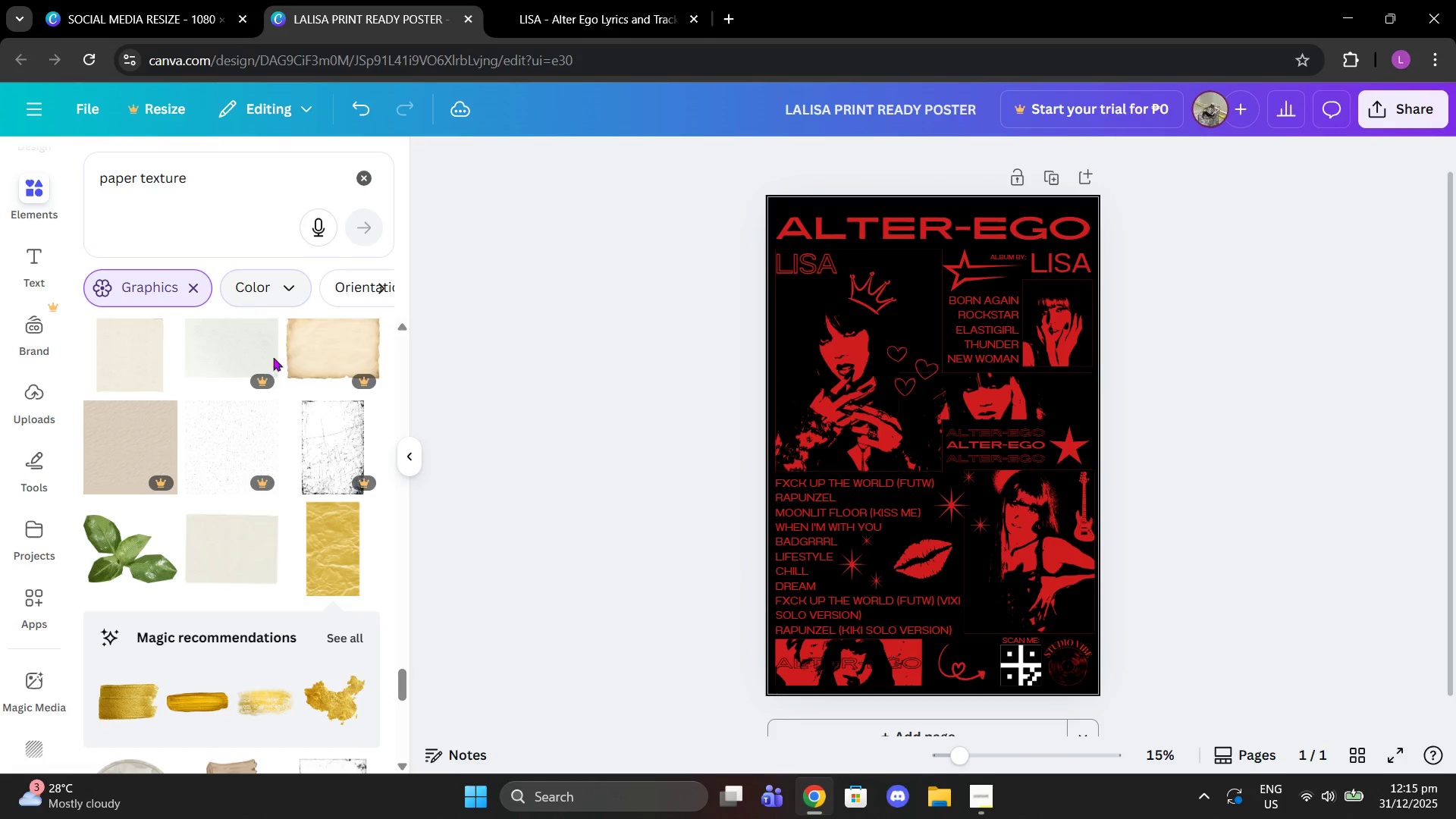 
scroll: coordinate [276, 467], scroll_direction: down, amount: 11.0
 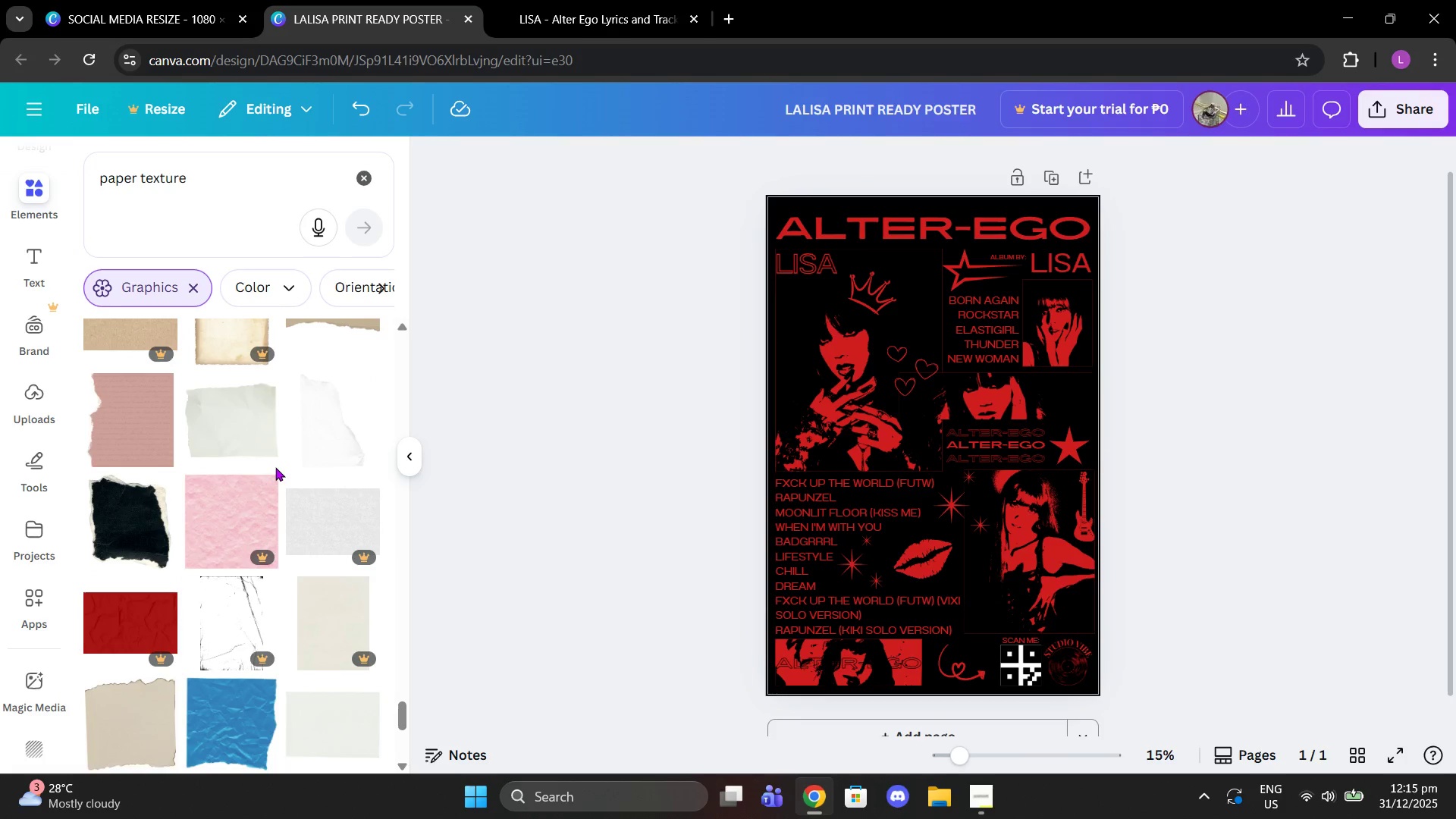 
scroll: coordinate [275, 467], scroll_direction: down, amount: 2.0
 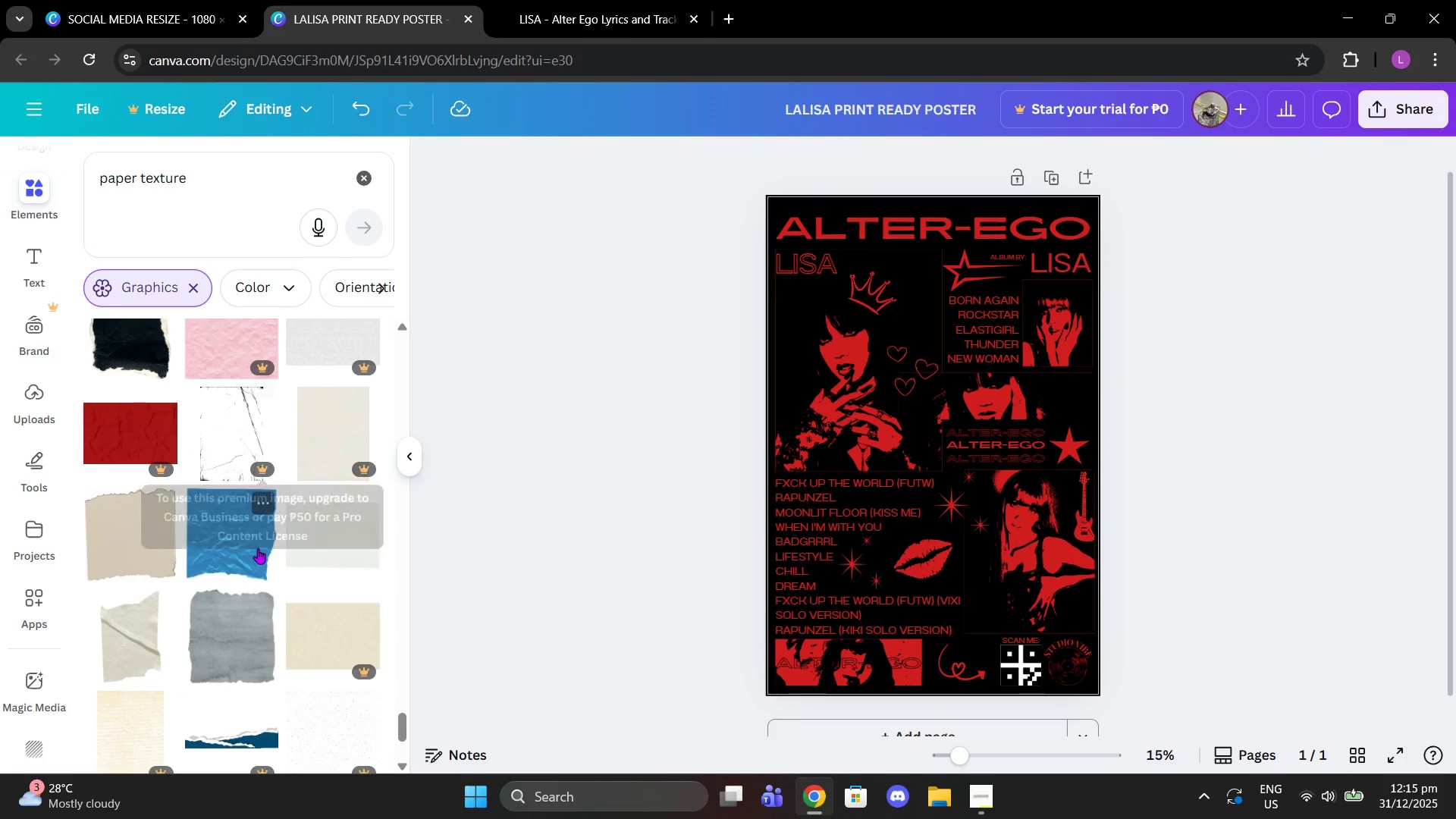 
left_click([253, 551])
 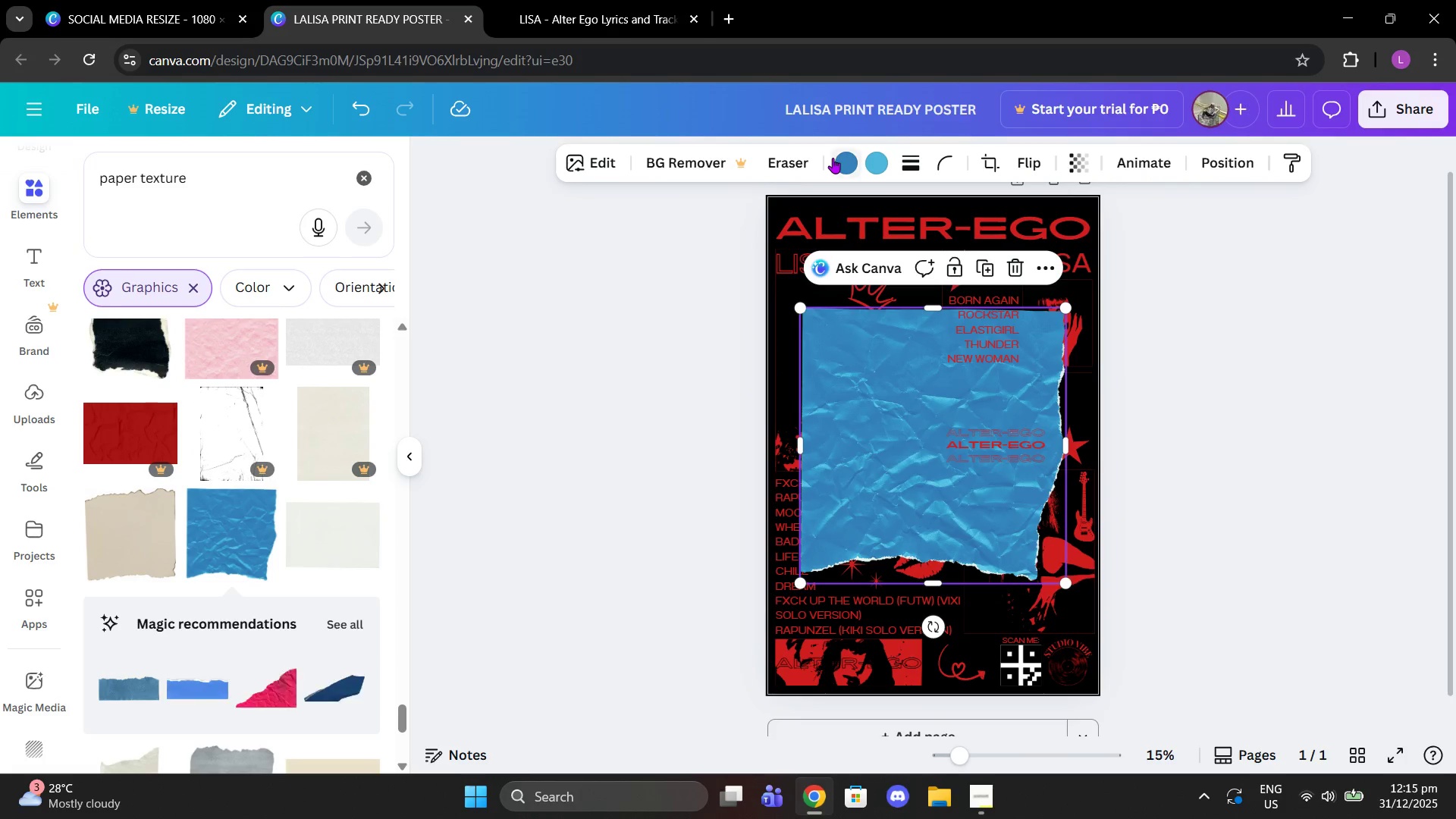 
left_click([843, 159])
 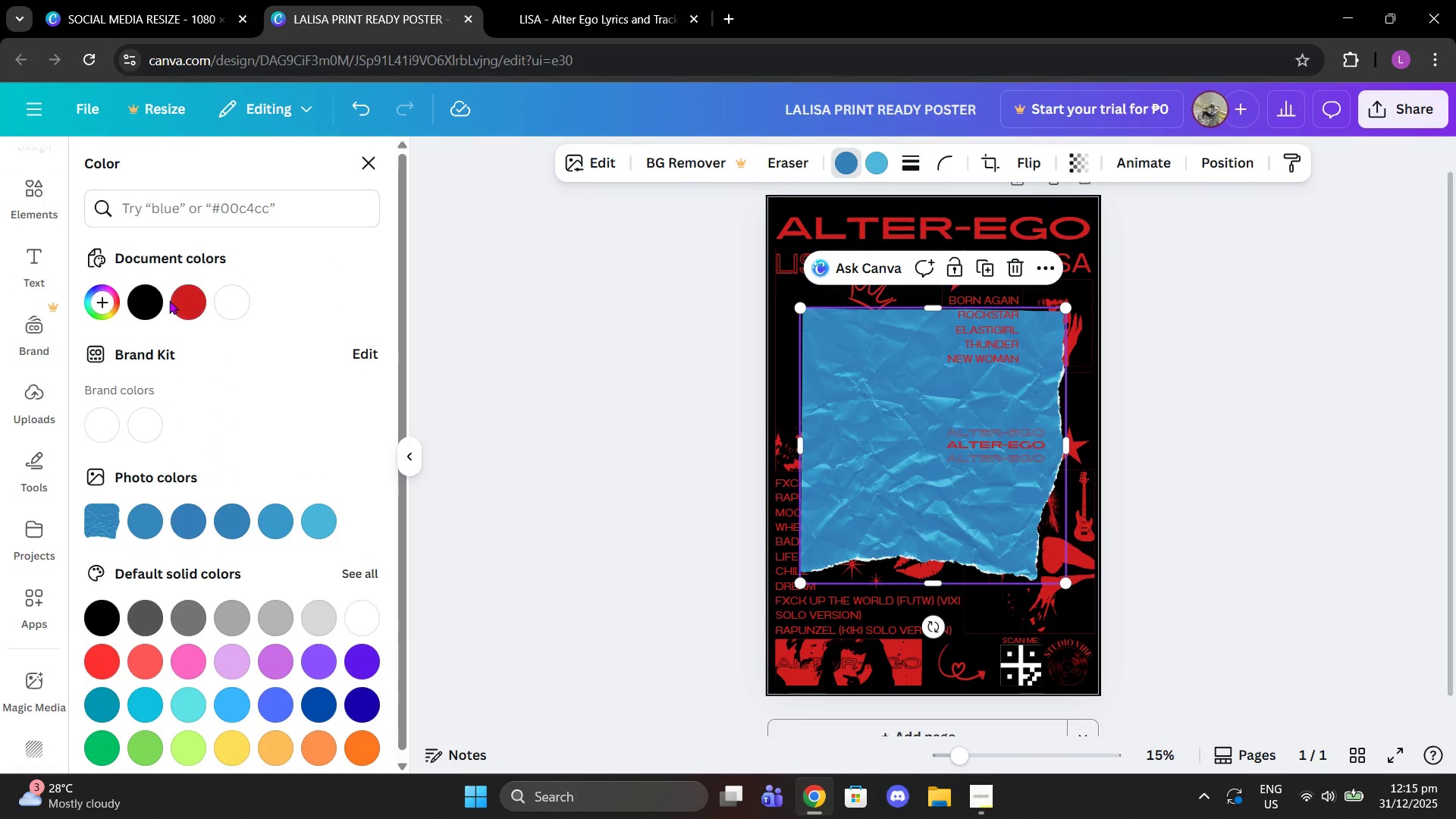 
double_click([169, 300])
 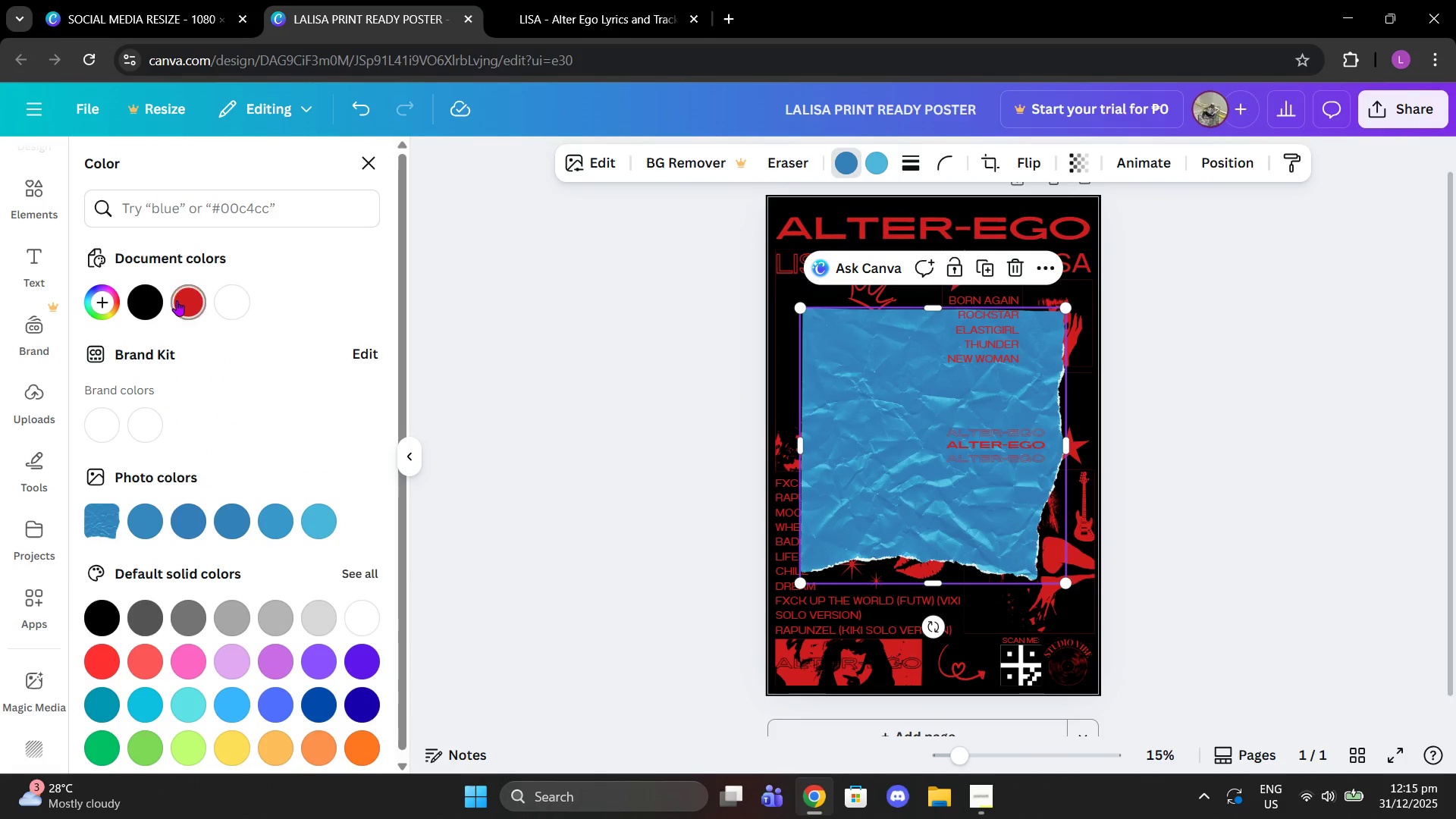 
left_click([177, 300])
 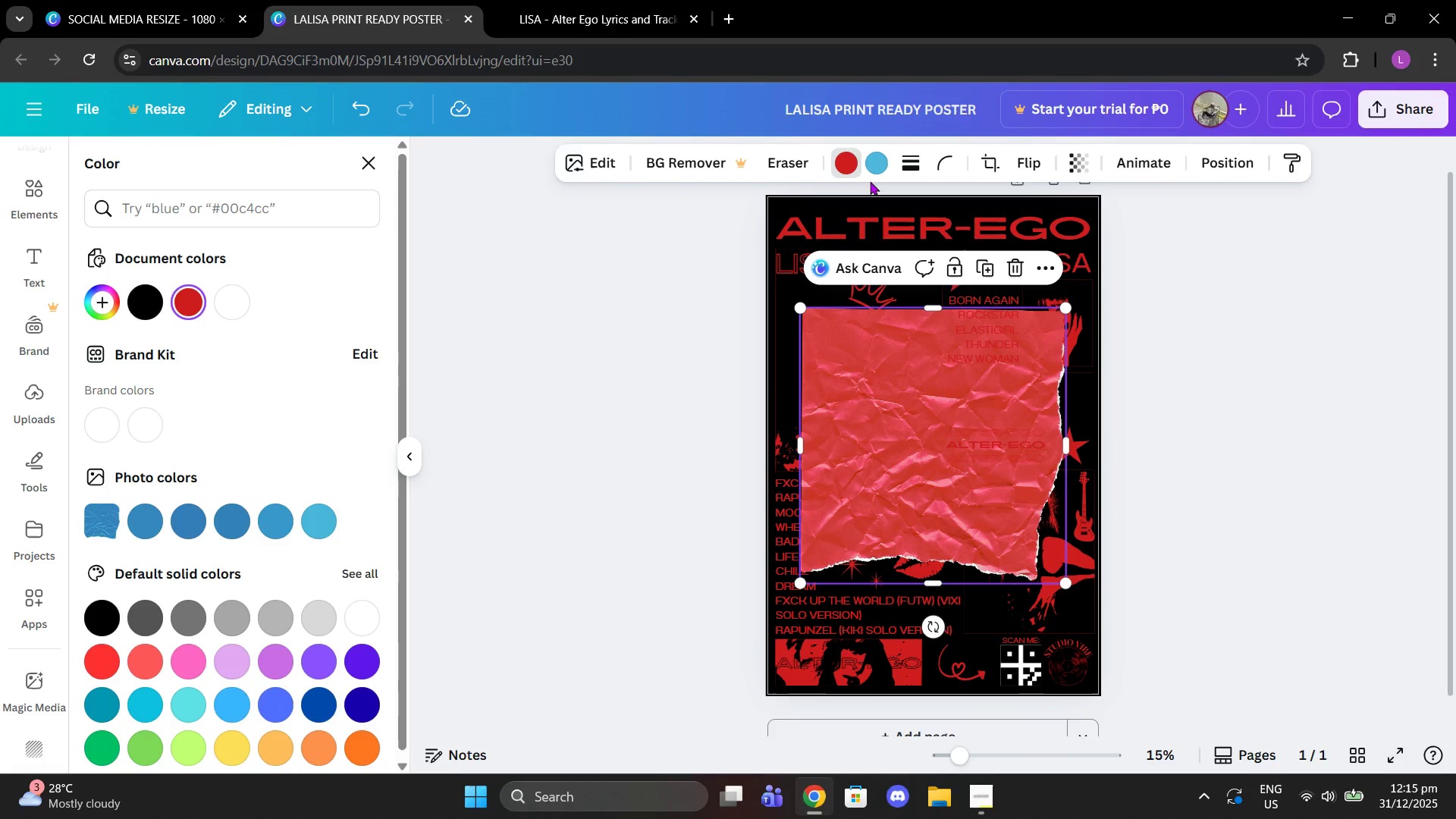 
left_click([884, 162])
 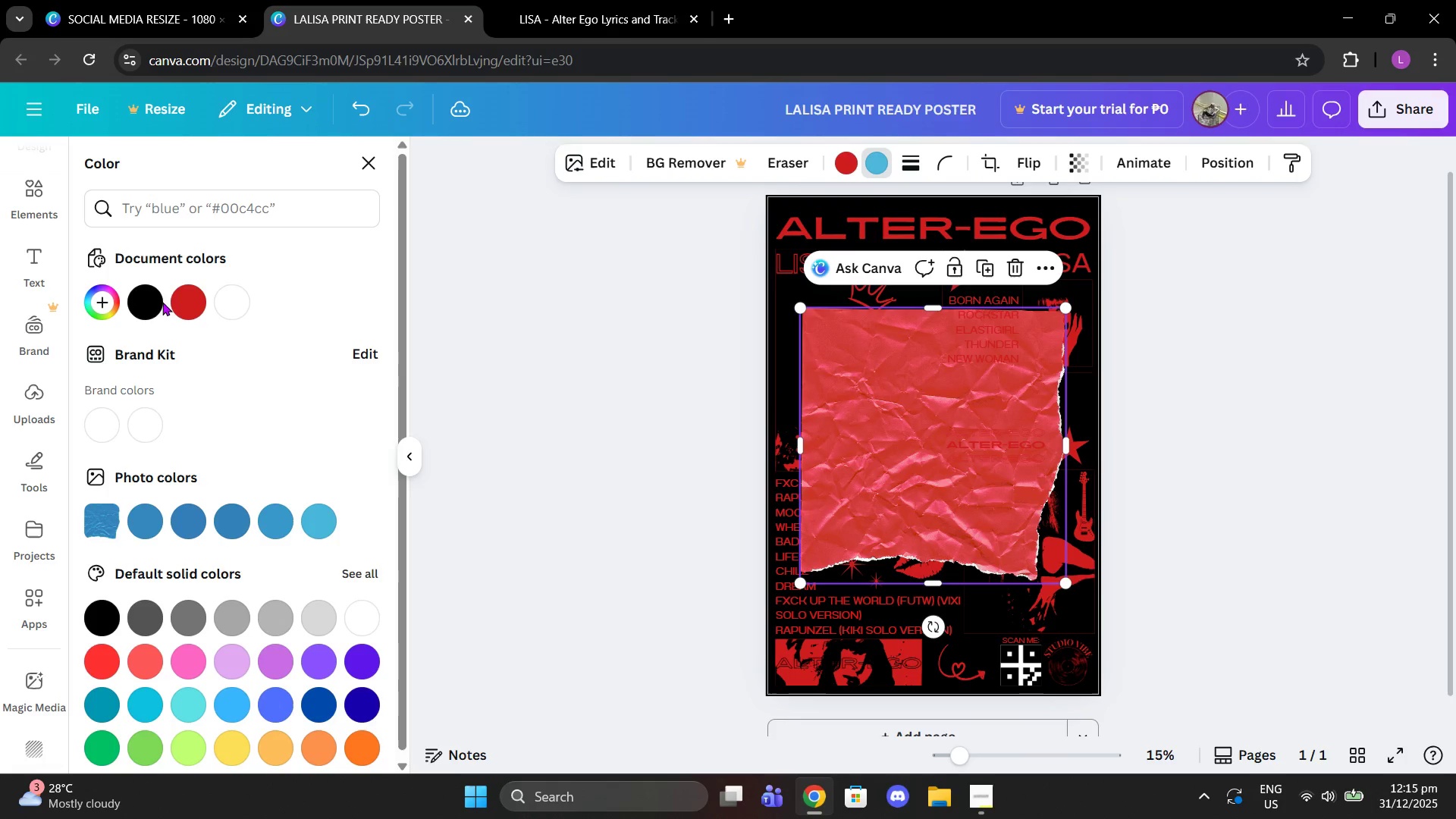 
left_click([145, 304])
 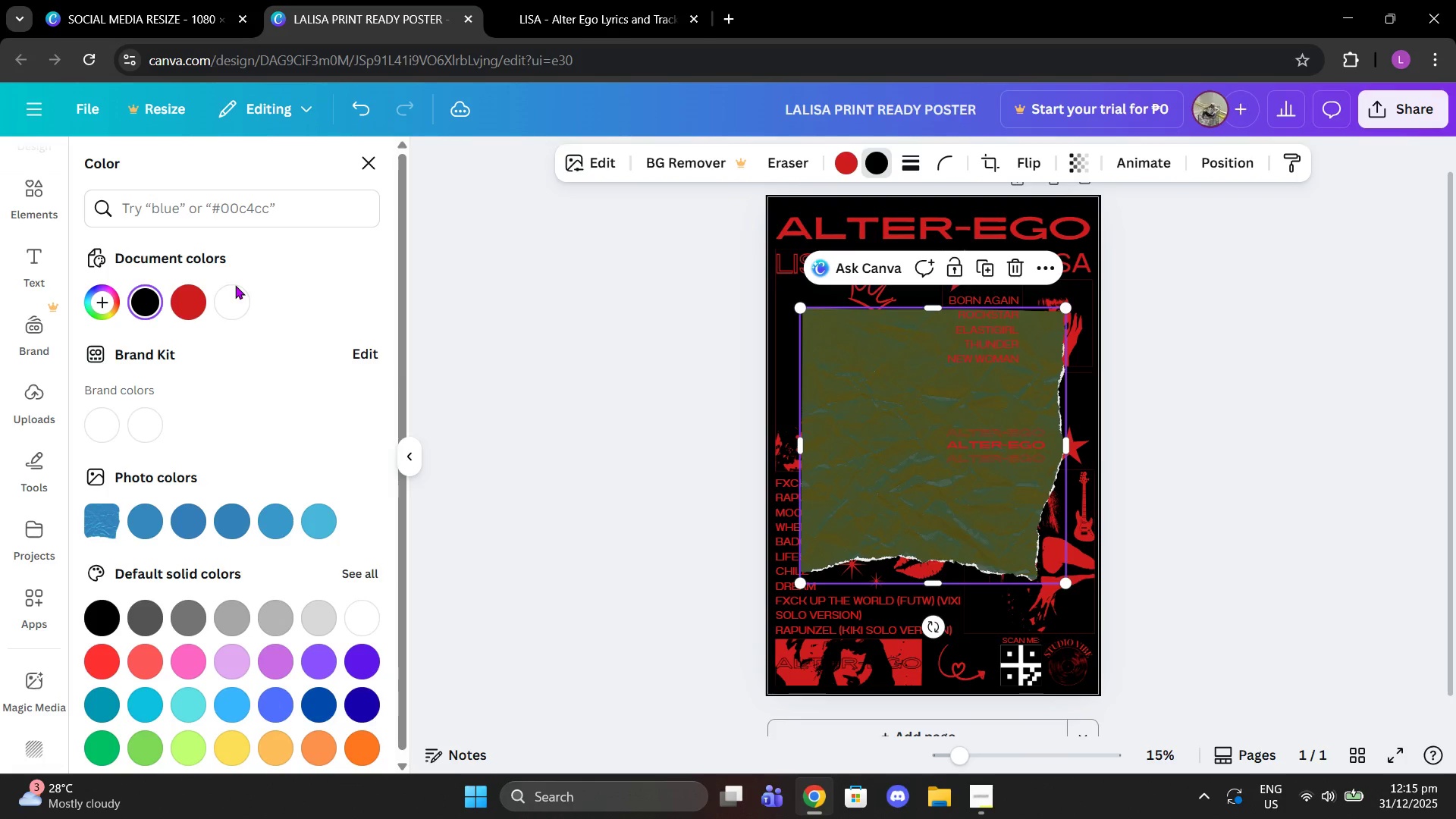 
left_click([190, 300])
 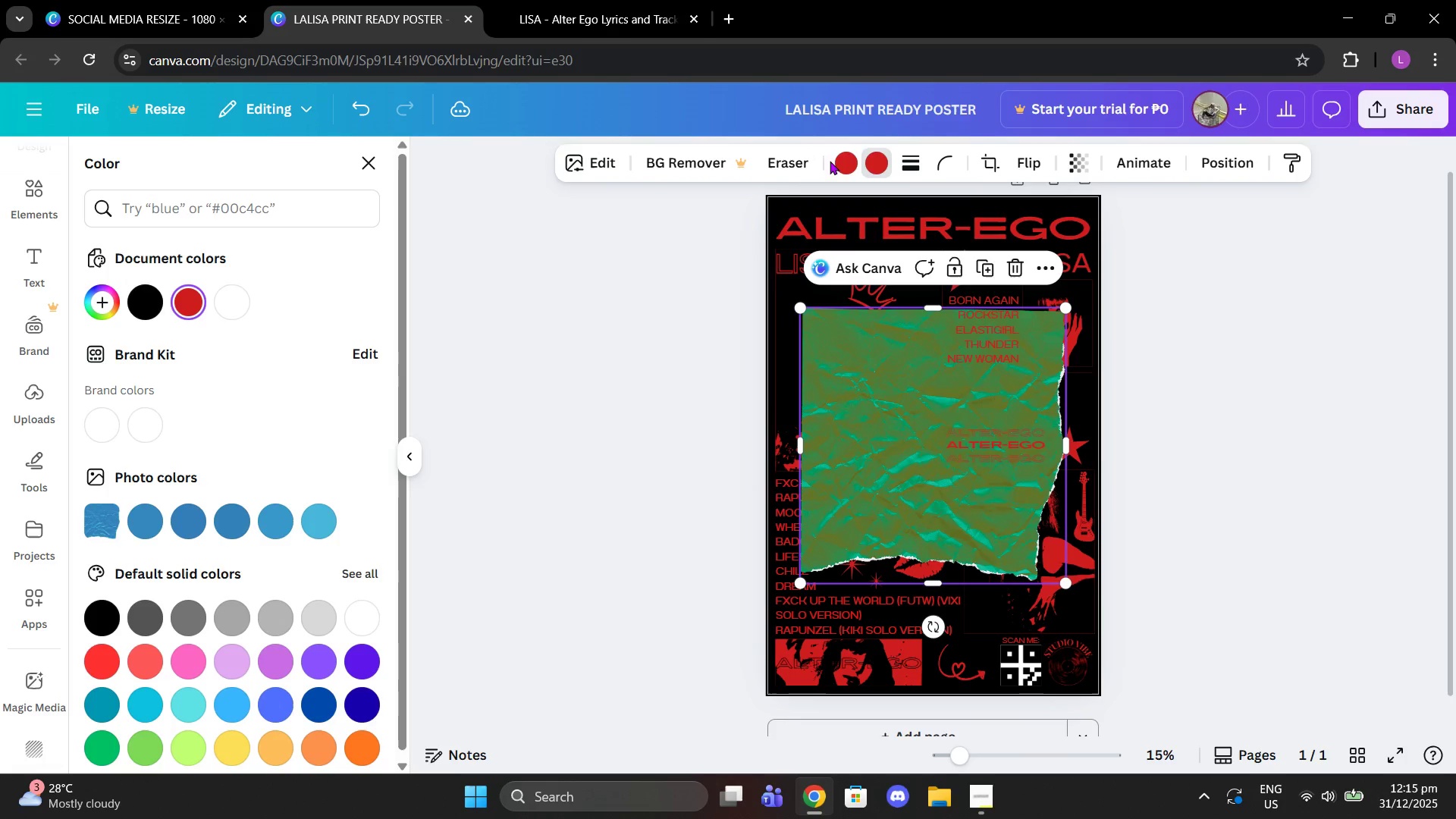 
left_click([844, 165])
 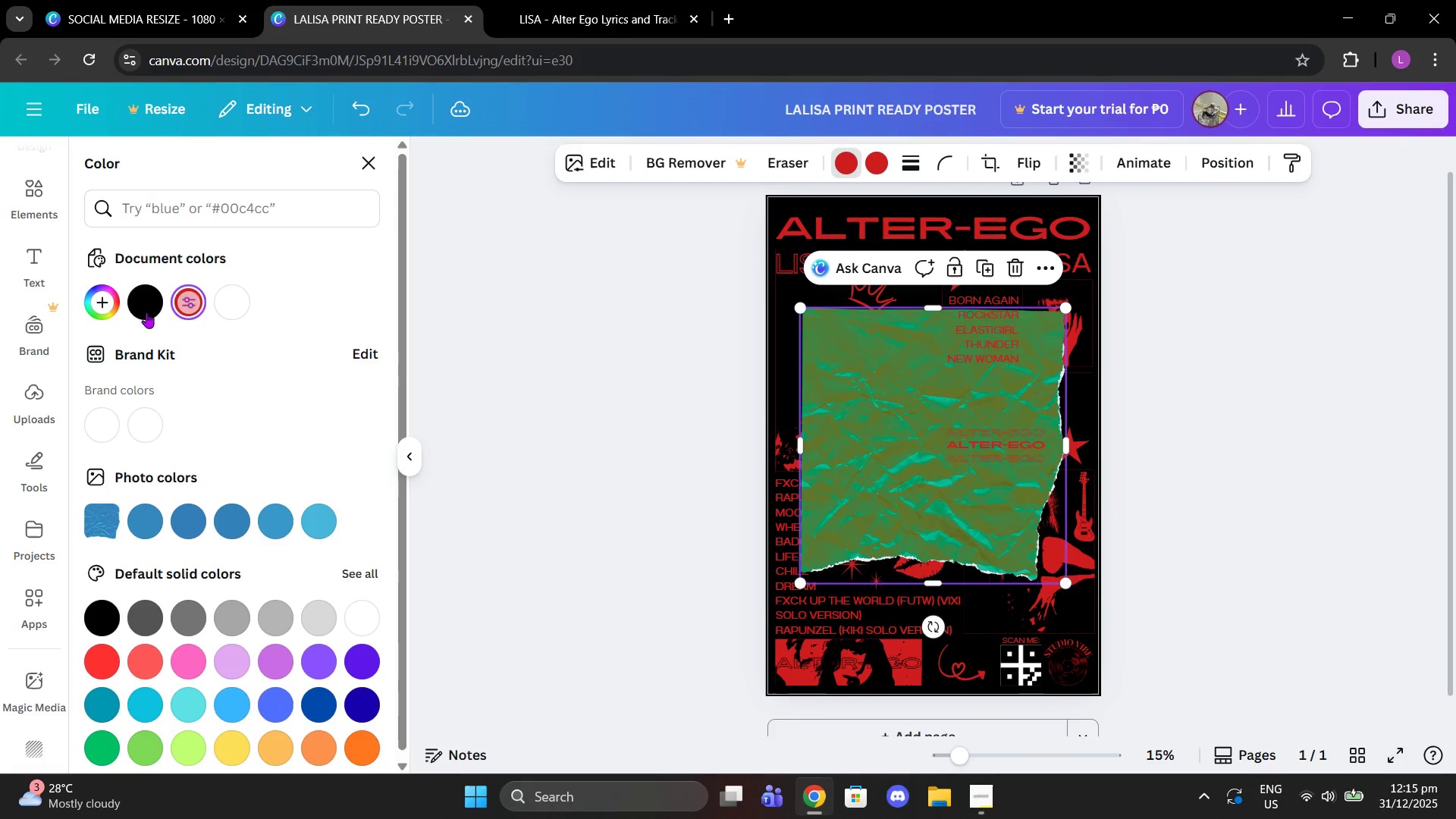 
left_click([143, 312])
 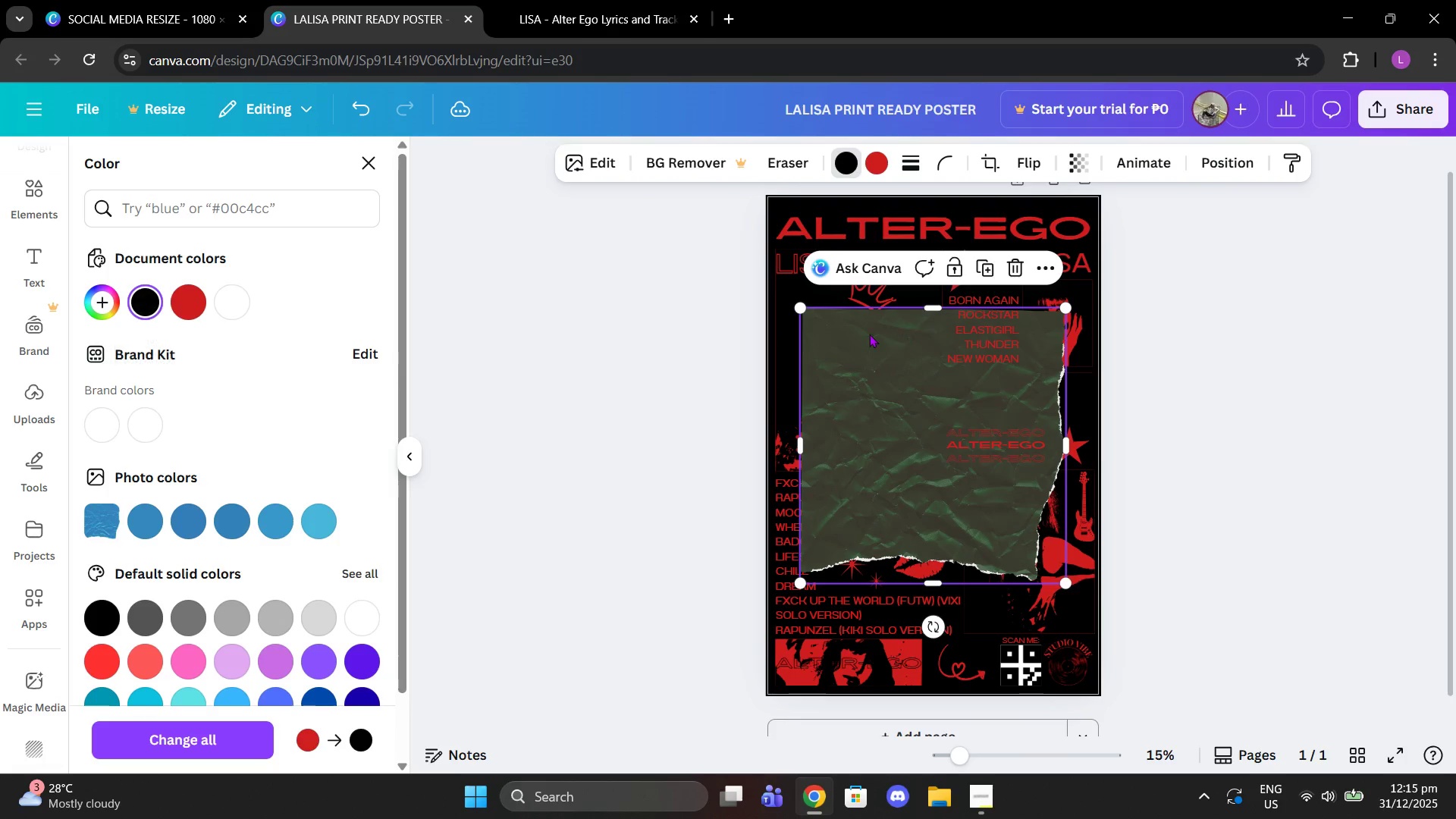 
left_click([817, 331])
 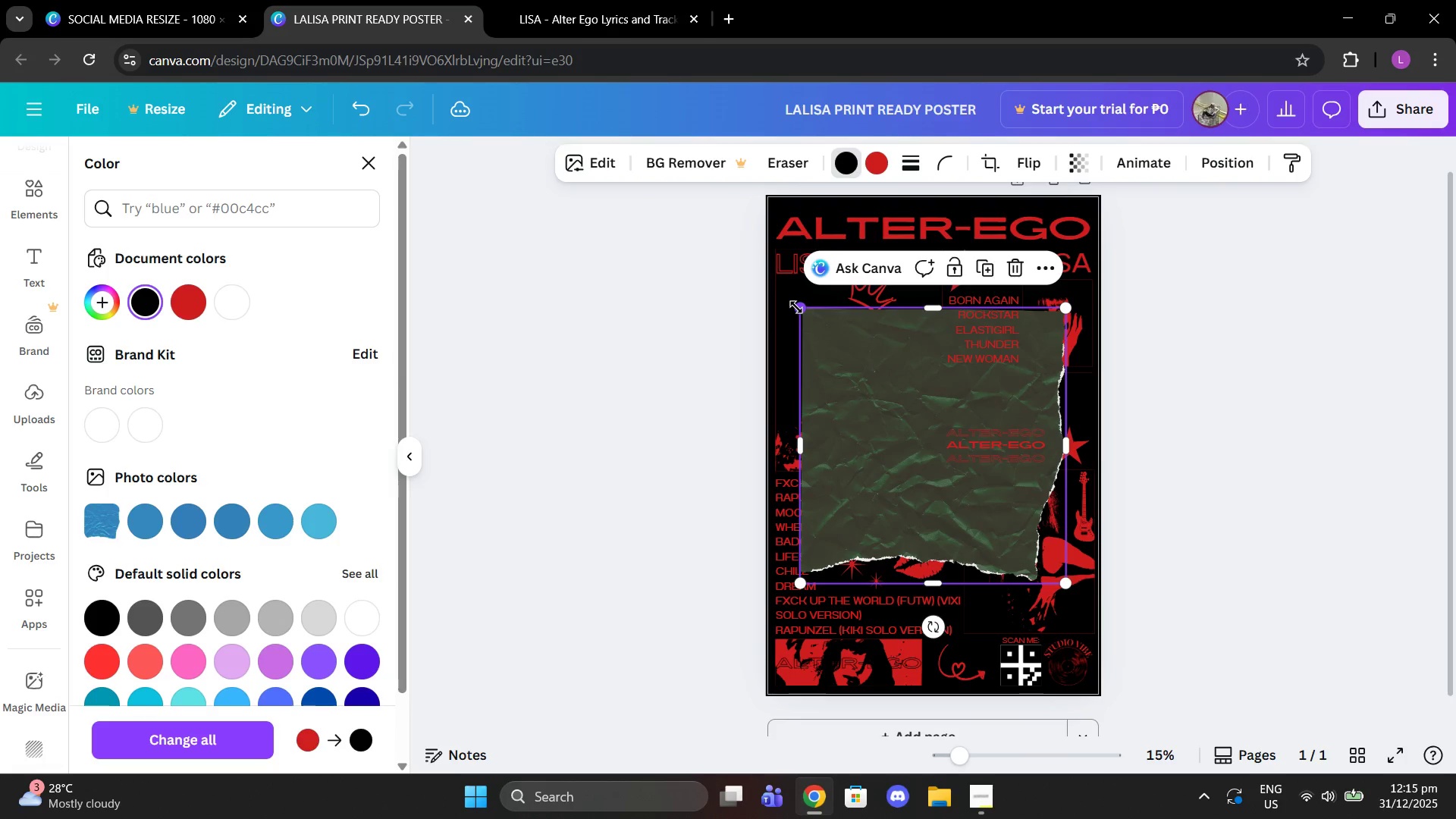 
left_click_drag(start_coordinate=[796, 307], to_coordinate=[630, 162])
 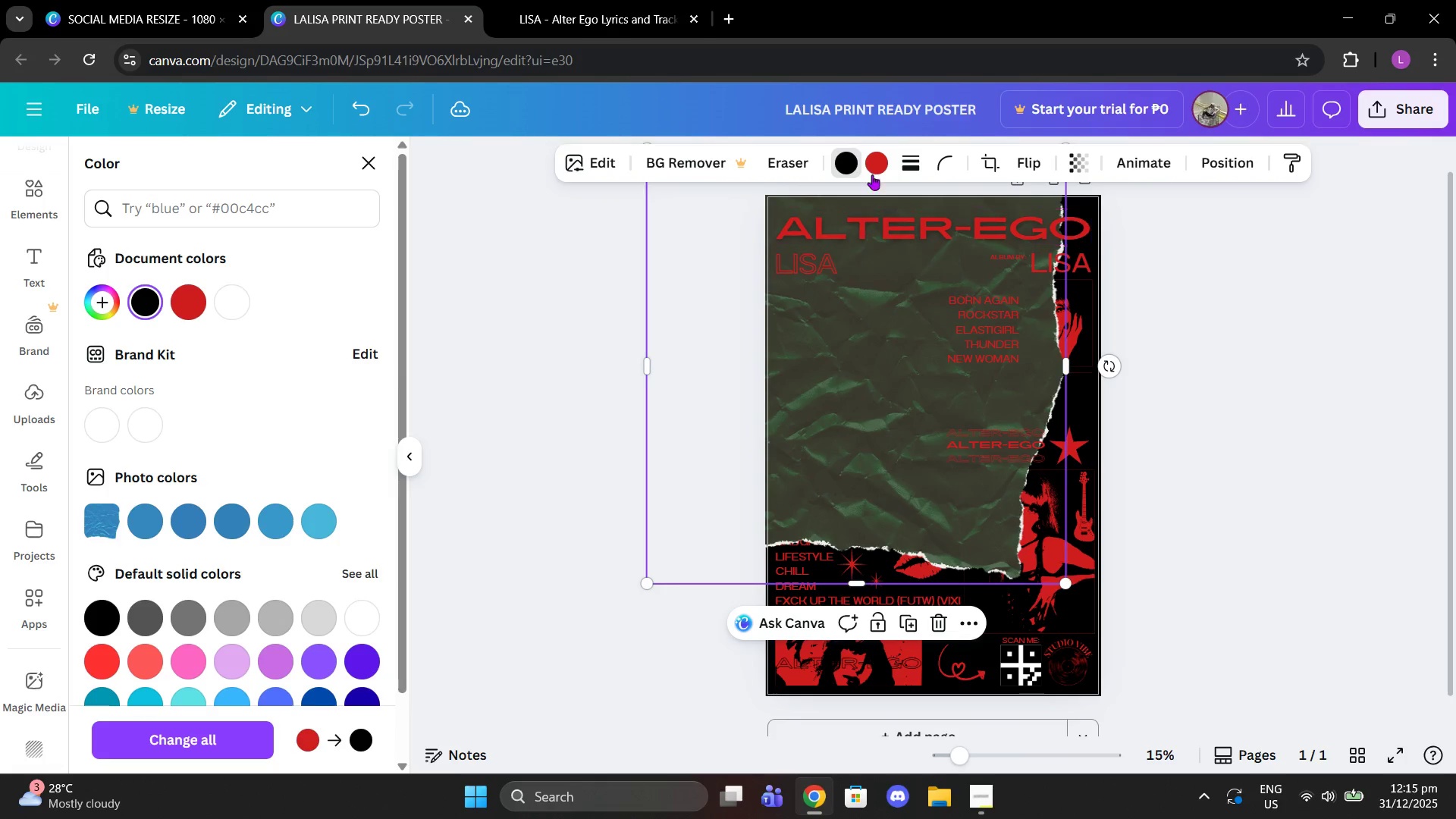 
left_click([874, 167])
 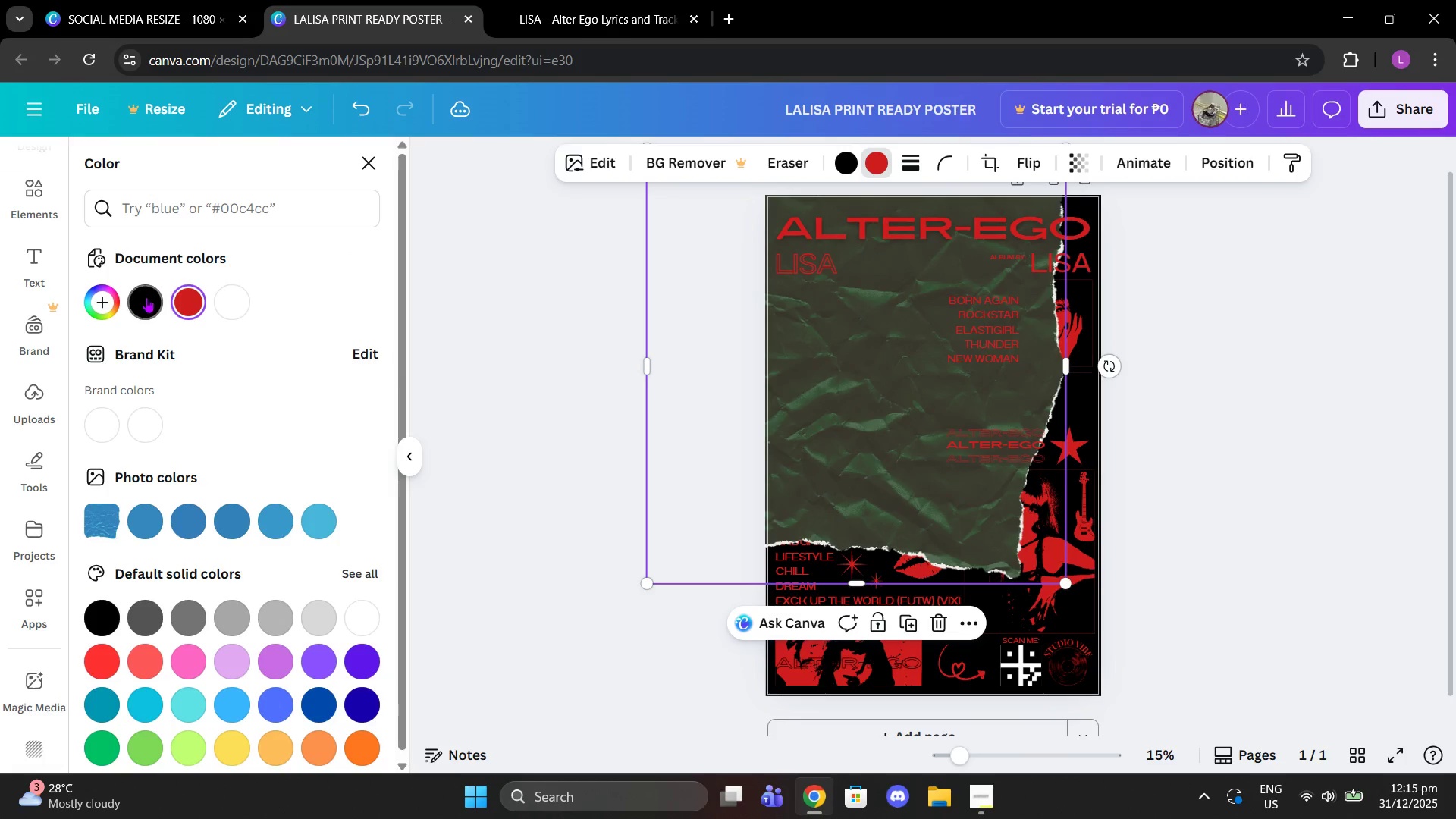 
left_click([144, 299])
 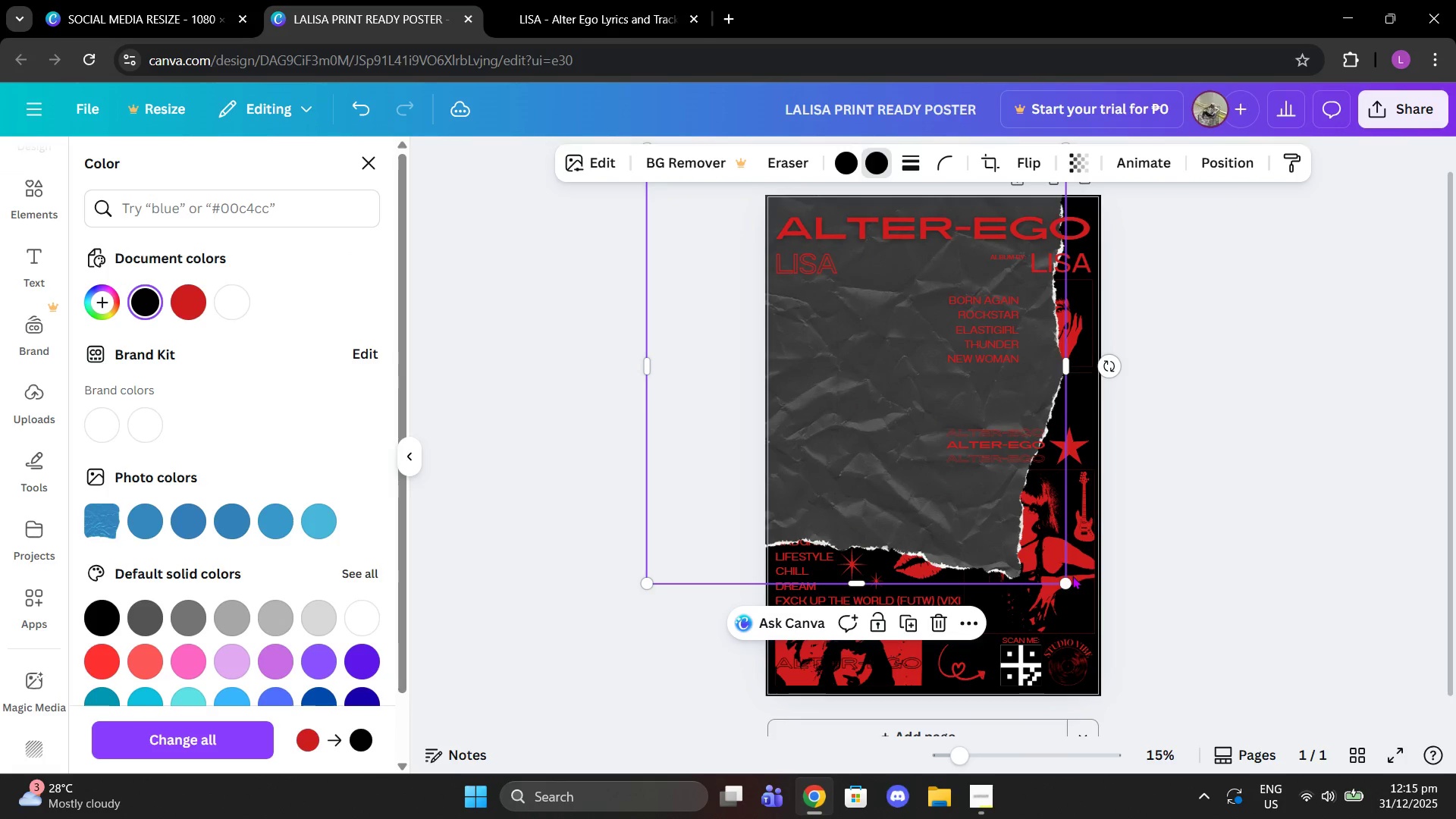 
left_click_drag(start_coordinate=[1068, 580], to_coordinate=[1260, 749])
 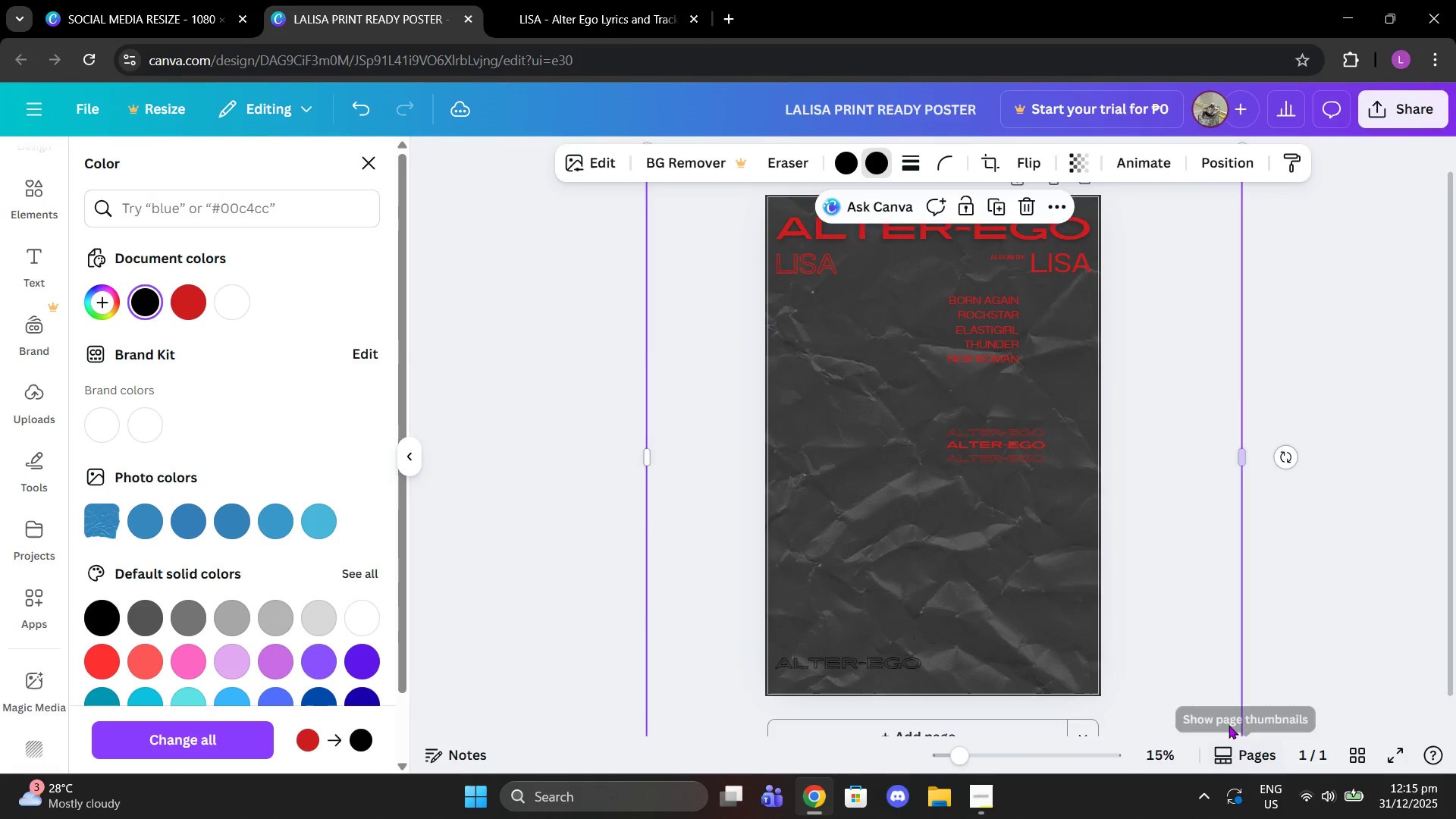 
scroll: coordinate [1237, 728], scroll_direction: down, amount: 2.0
 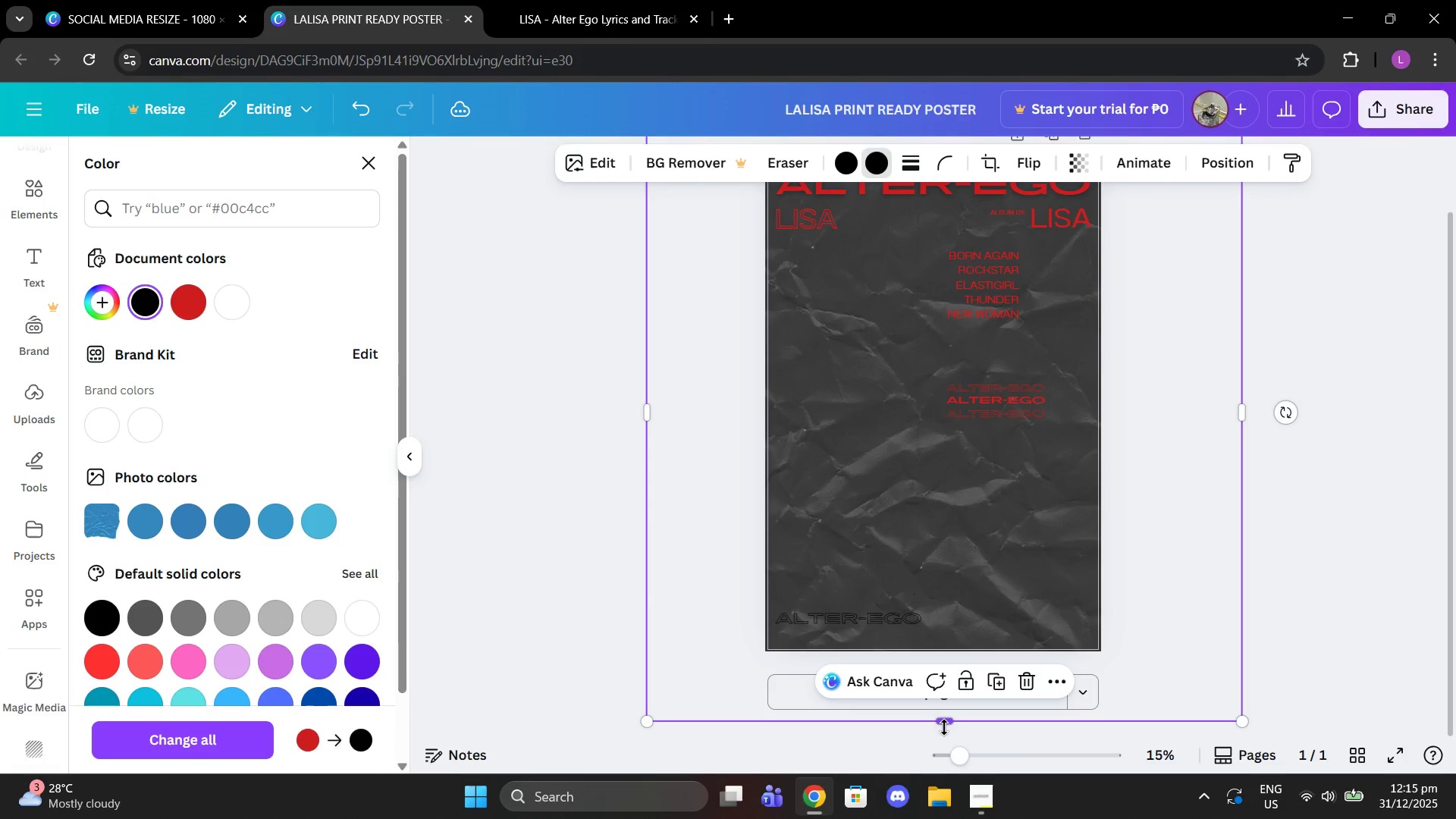 
left_click_drag(start_coordinate=[945, 727], to_coordinate=[942, 670])
 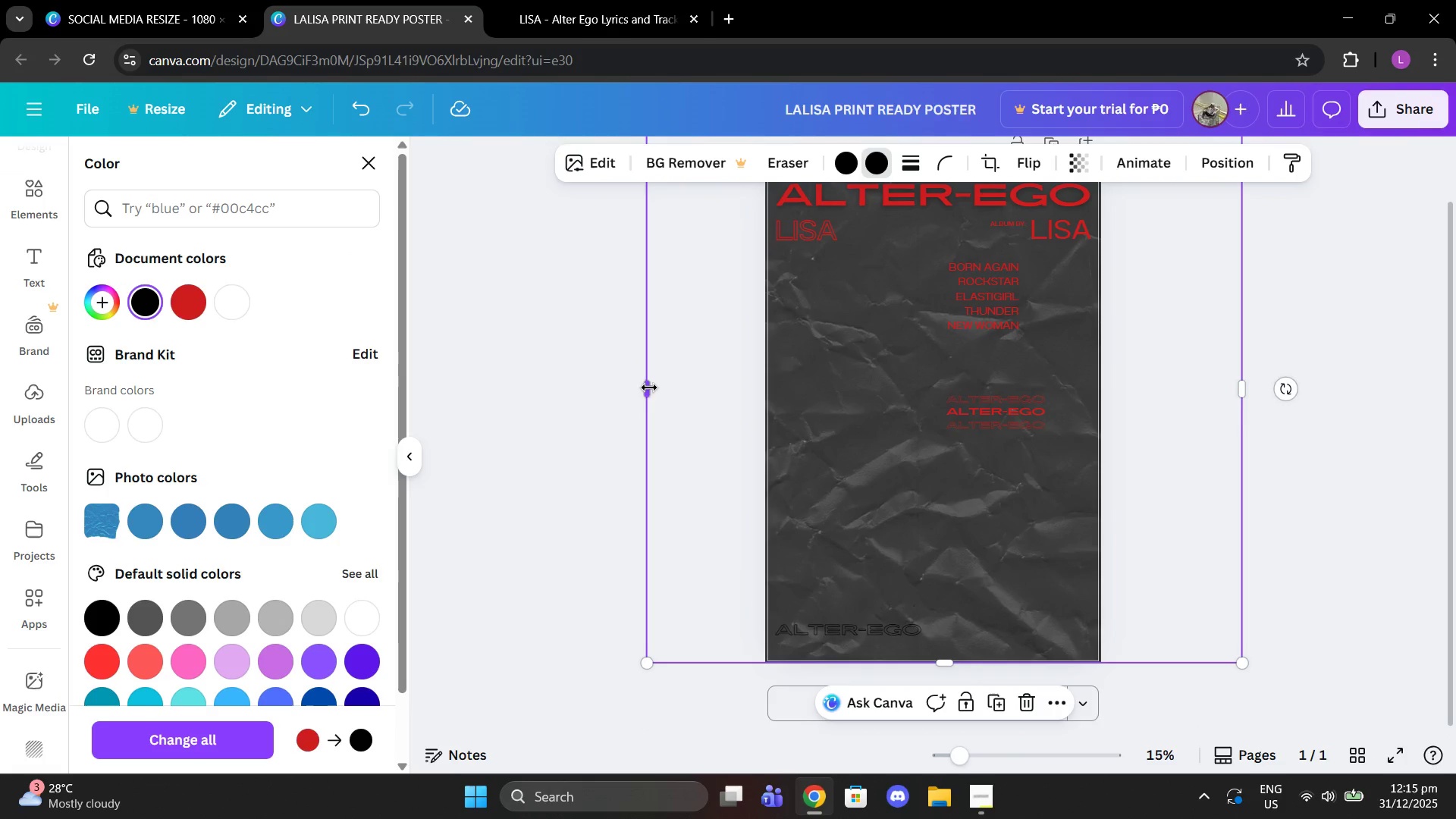 
left_click_drag(start_coordinate=[647, 386], to_coordinate=[762, 402])
 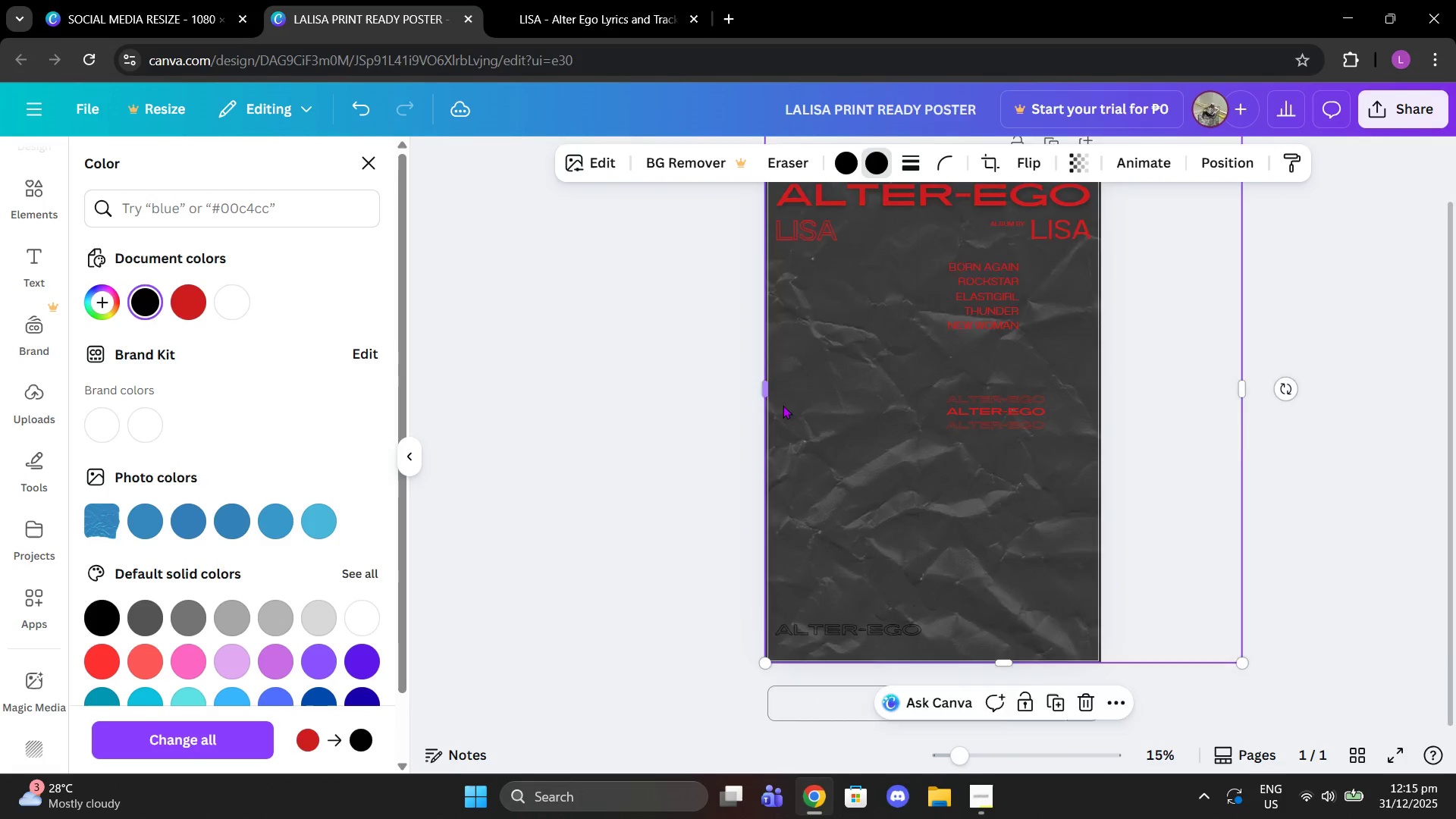 
scroll: coordinate [1022, 263], scroll_direction: up, amount: 4.0
 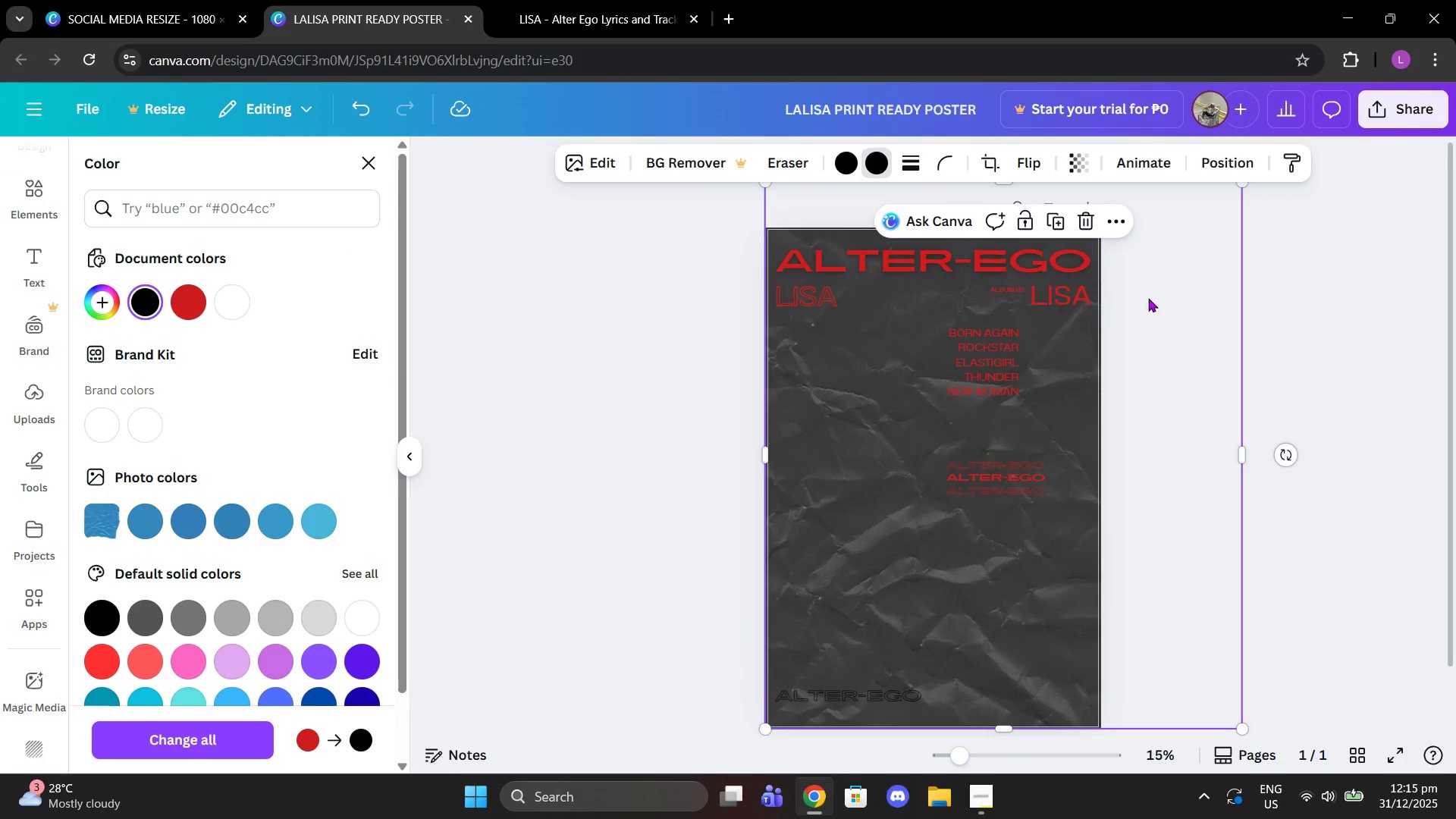 
left_click([1148, 298])
 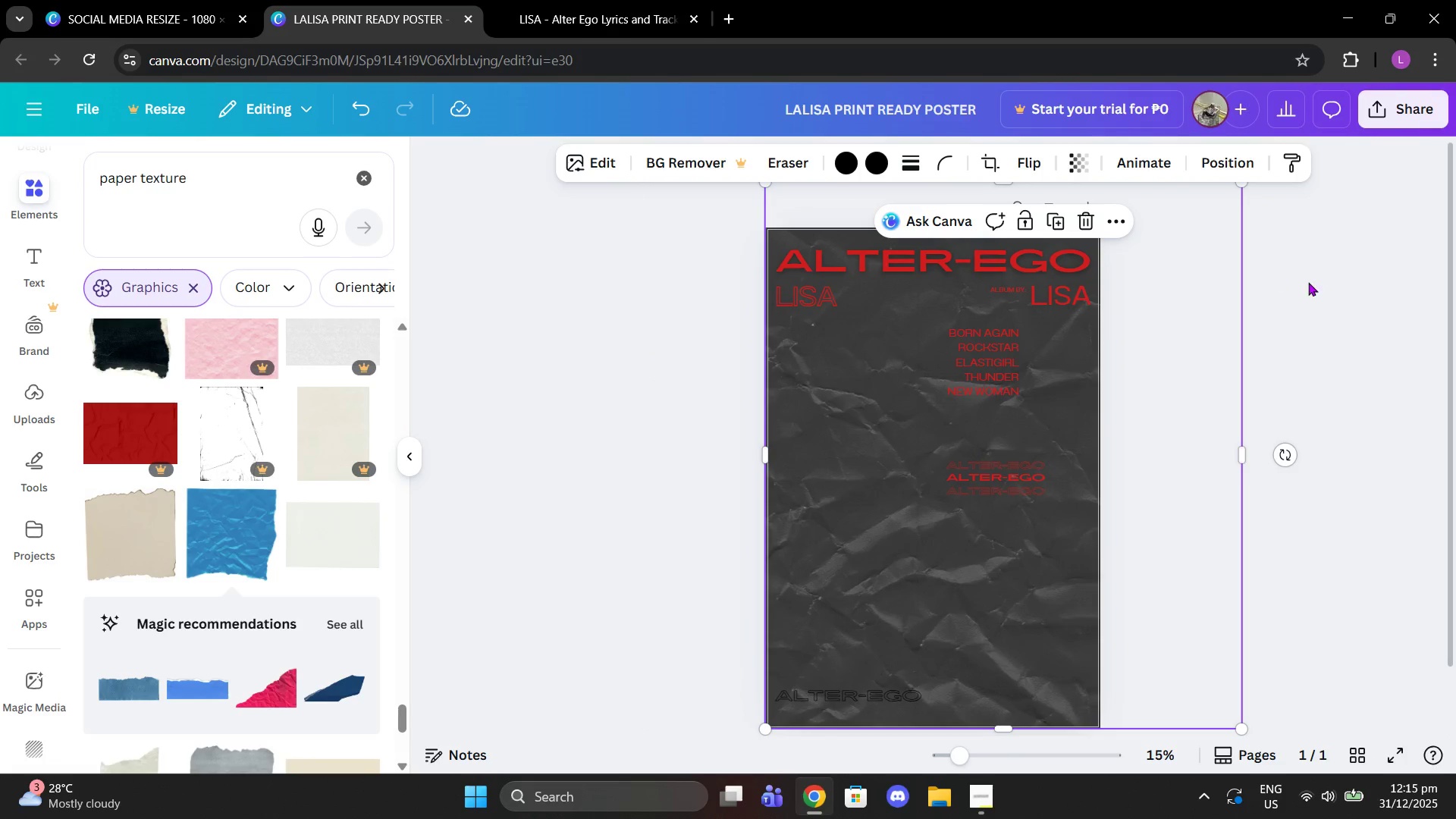 
left_click([1315, 284])
 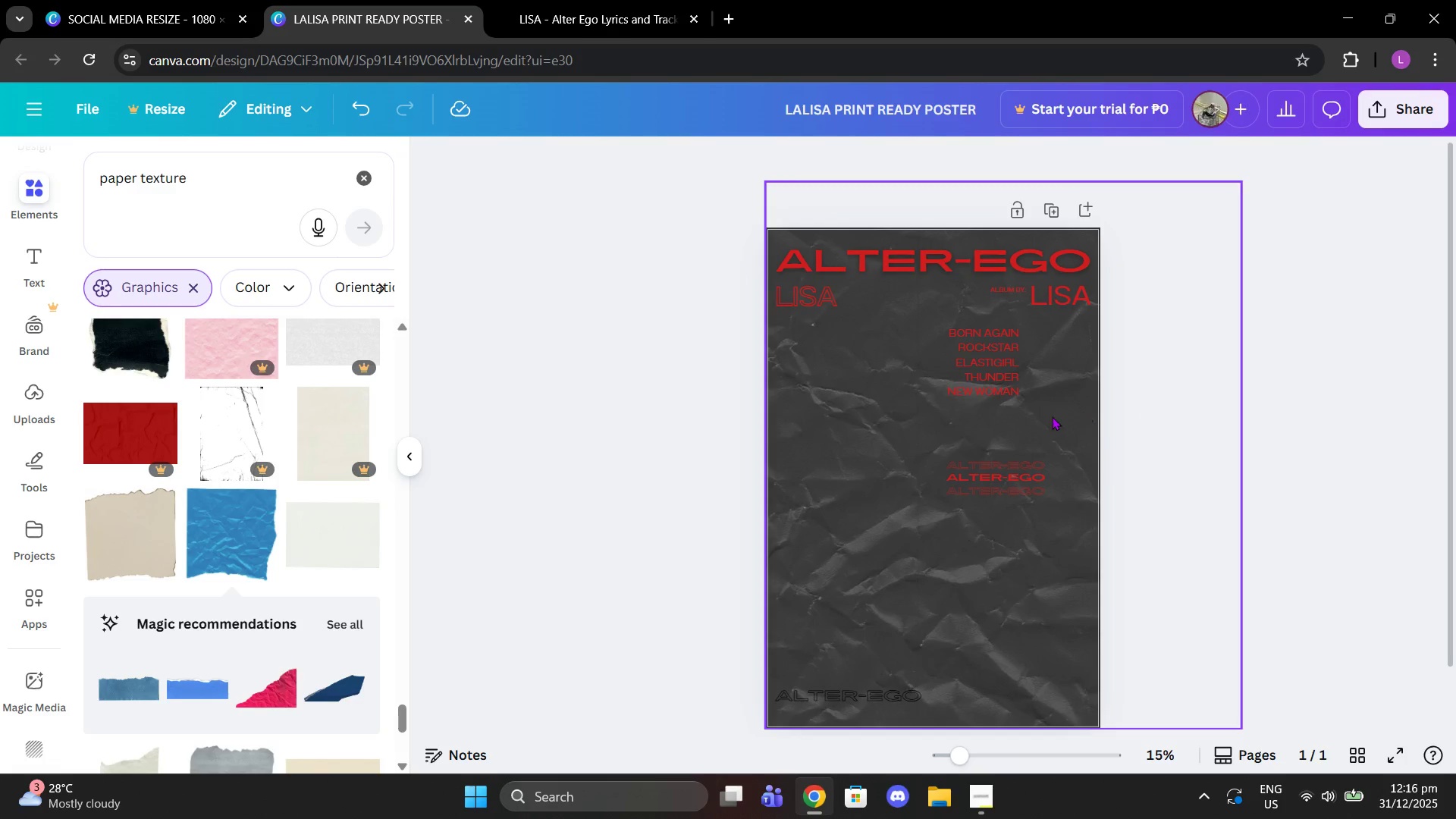 
double_click([1052, 416])
 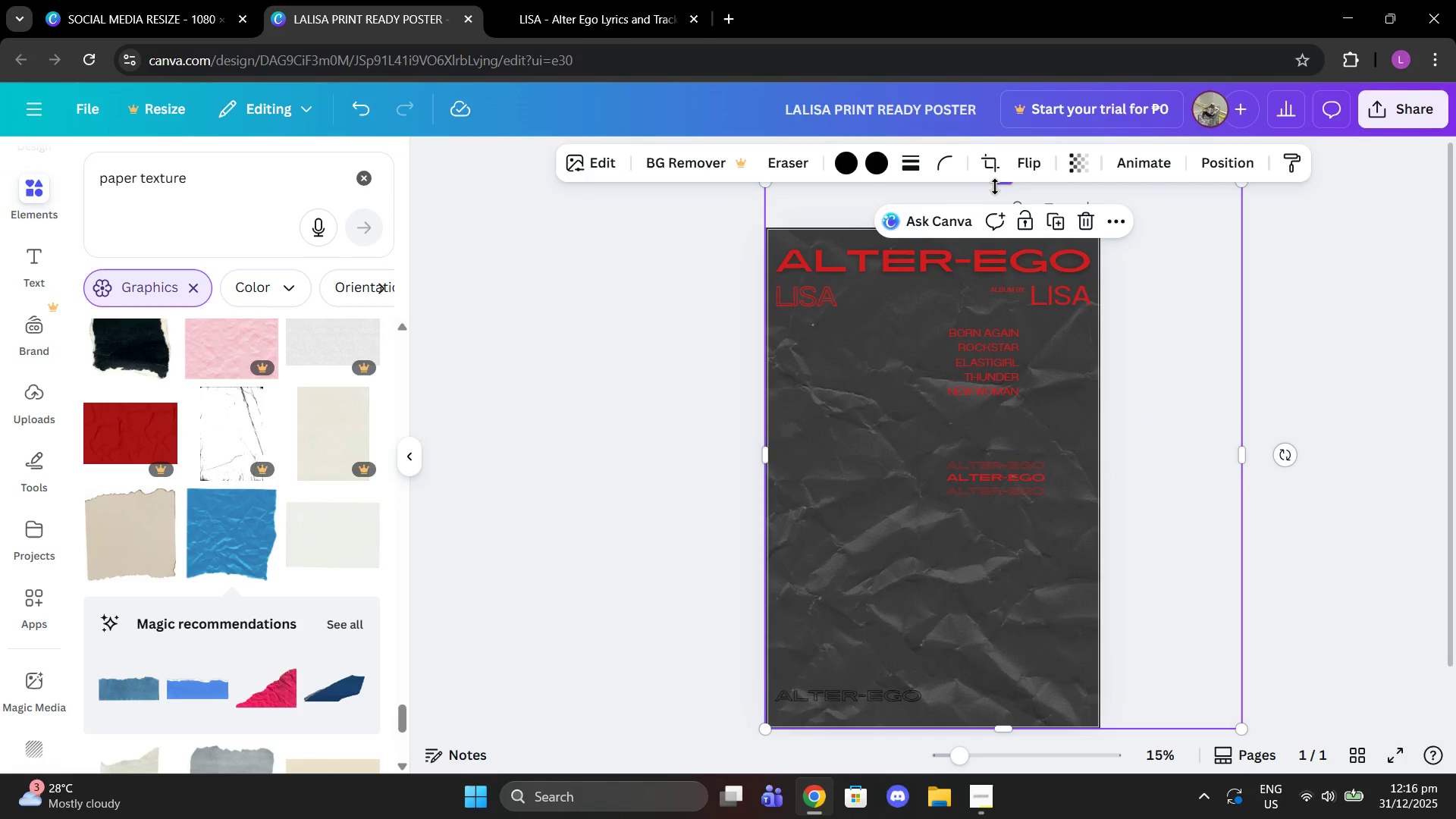 
left_click_drag(start_coordinate=[1005, 187], to_coordinate=[1015, 235])
 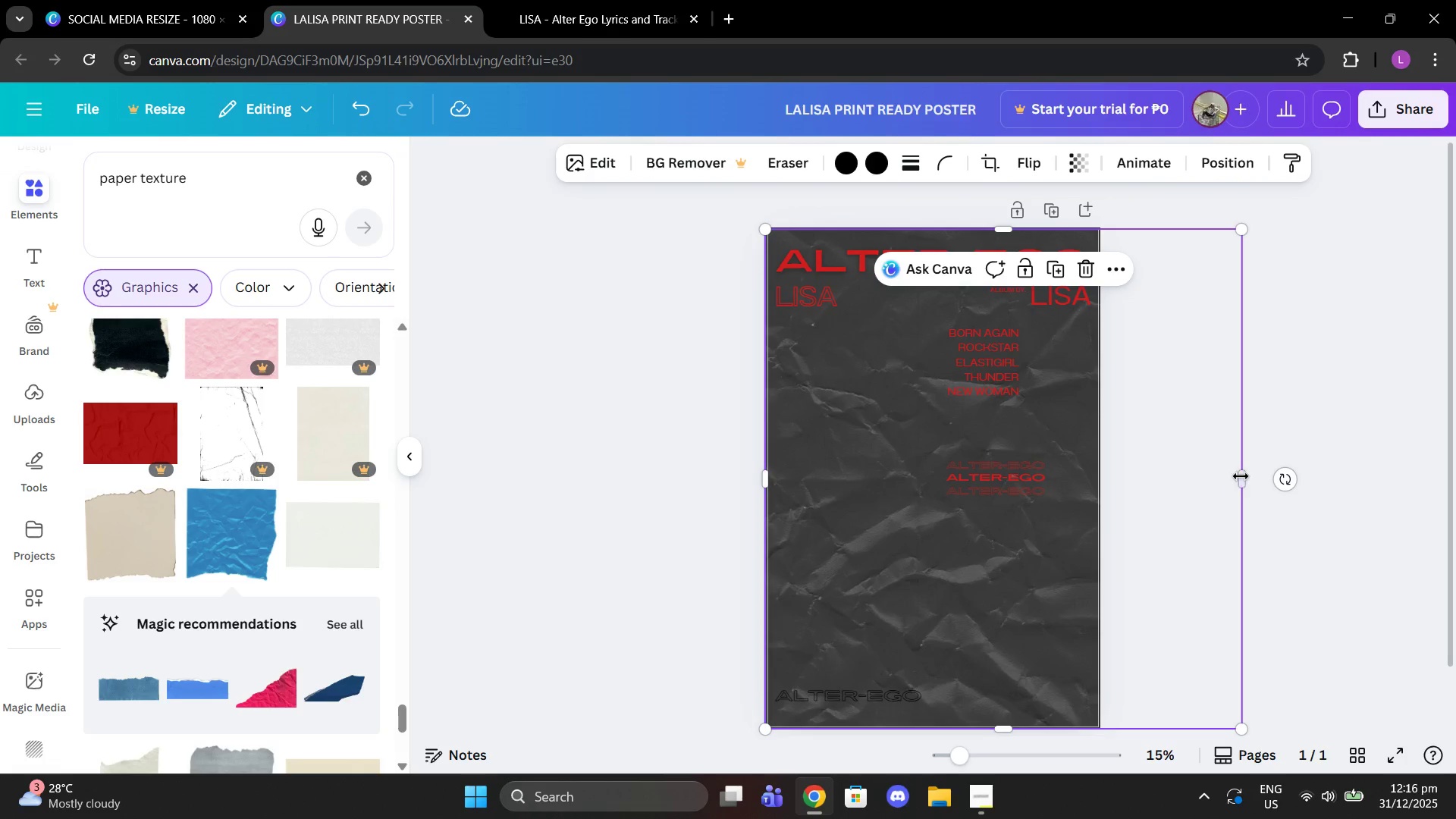 
left_click_drag(start_coordinate=[1244, 476], to_coordinate=[1103, 459])
 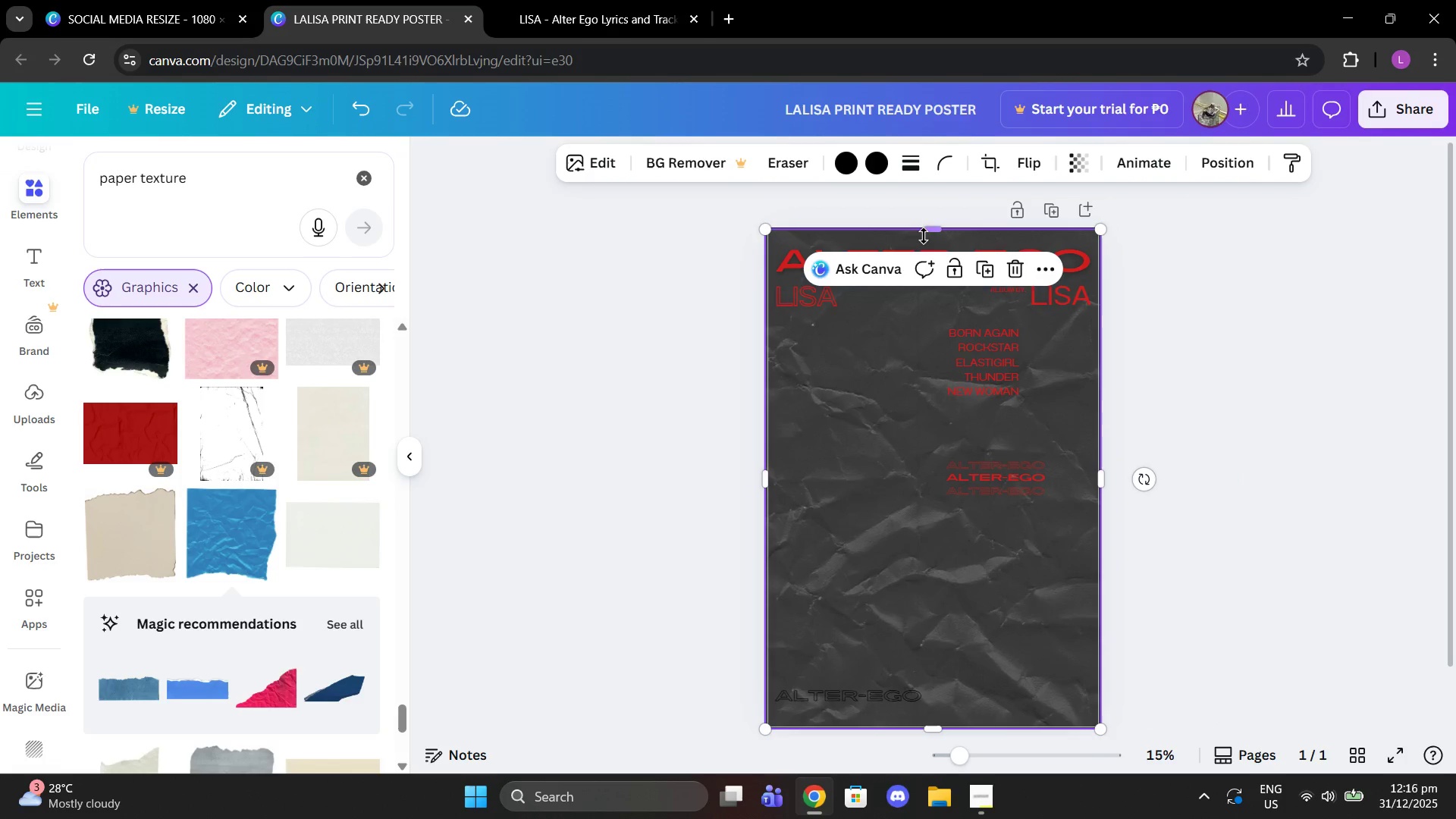 
left_click_drag(start_coordinate=[926, 231], to_coordinate=[926, 224])
 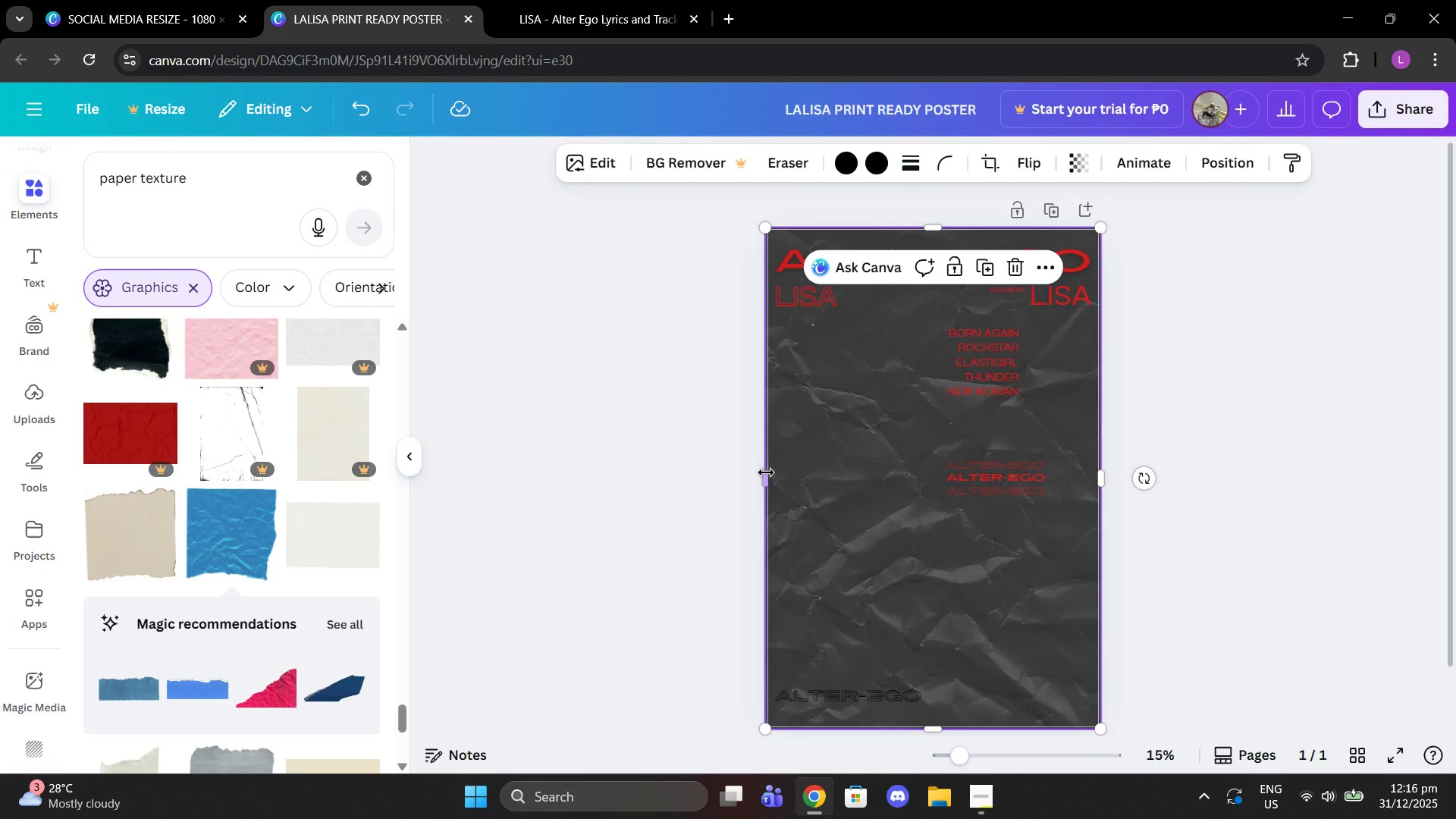 
left_click_drag(start_coordinate=[766, 472], to_coordinate=[762, 472])
 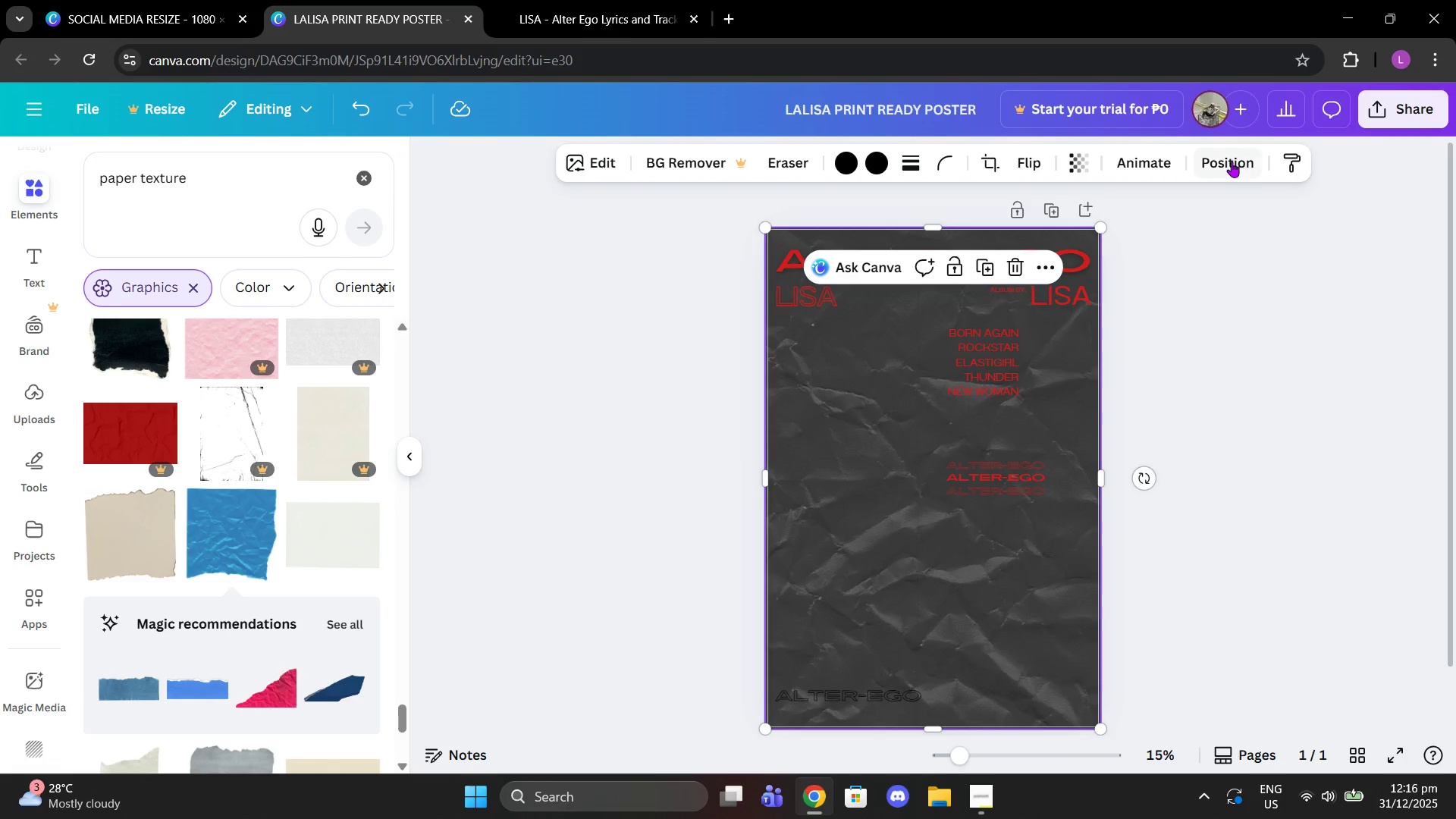 
left_click([1230, 161])
 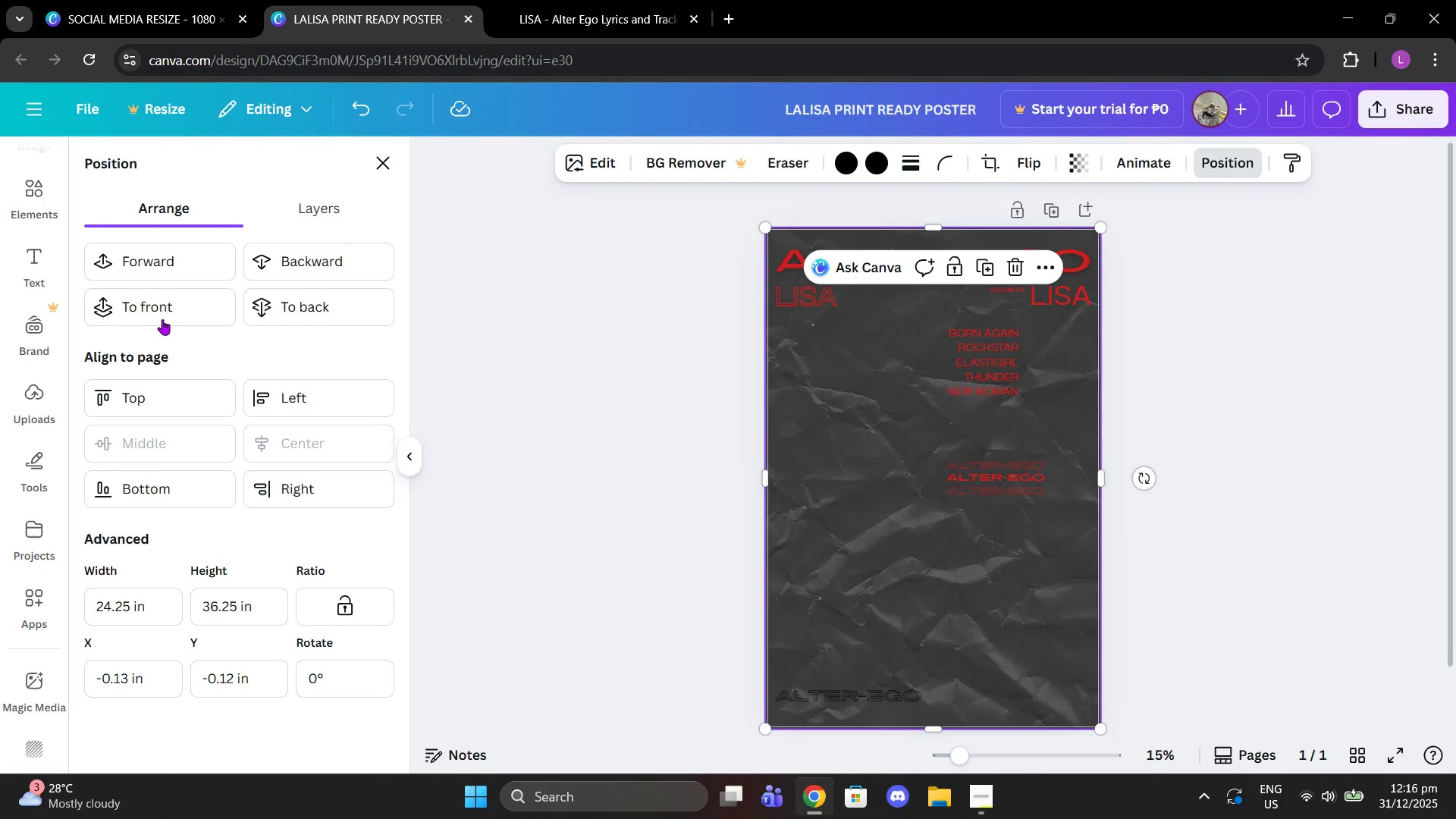 
left_click([154, 303])
 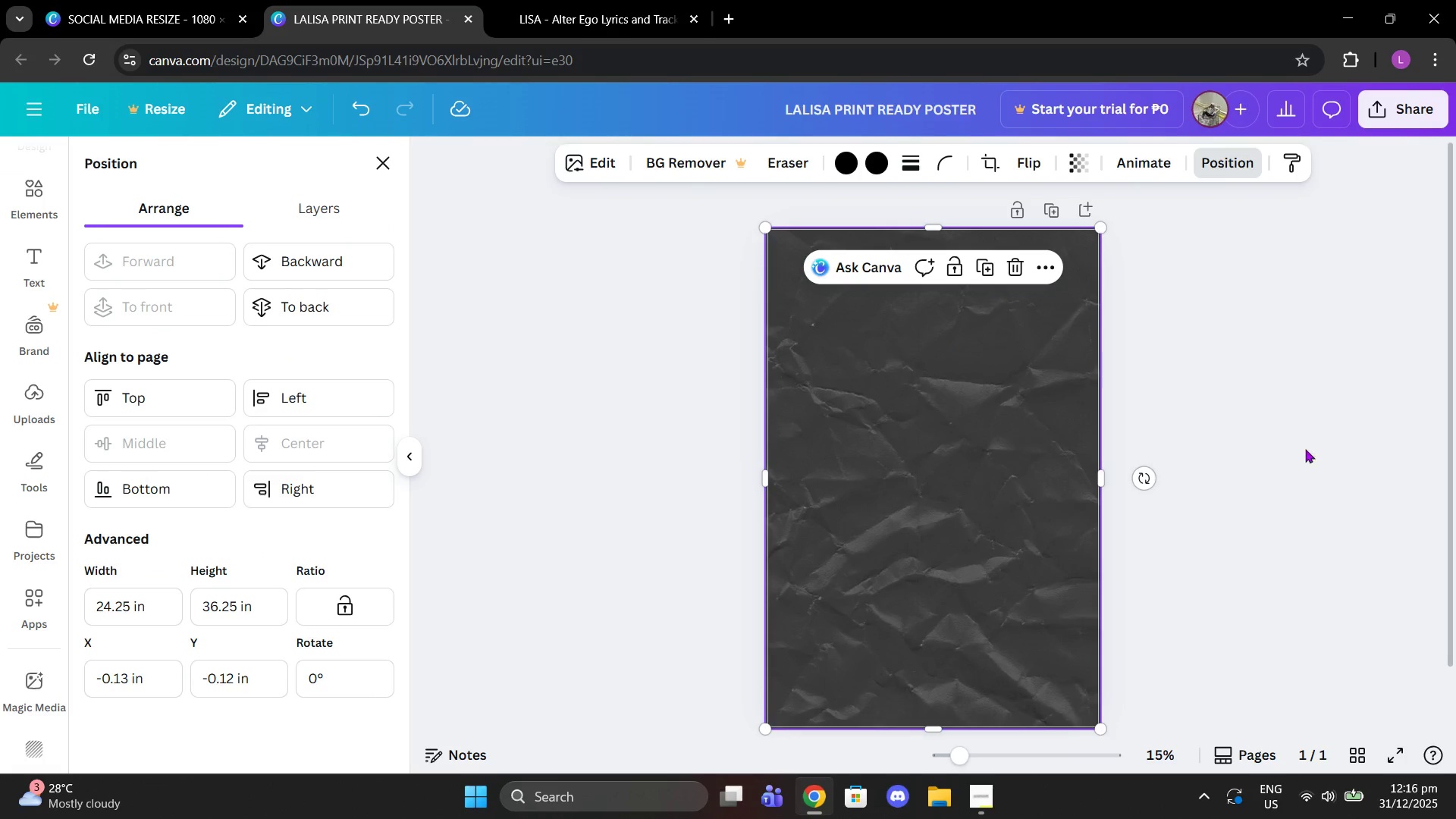 
left_click([1341, 445])
 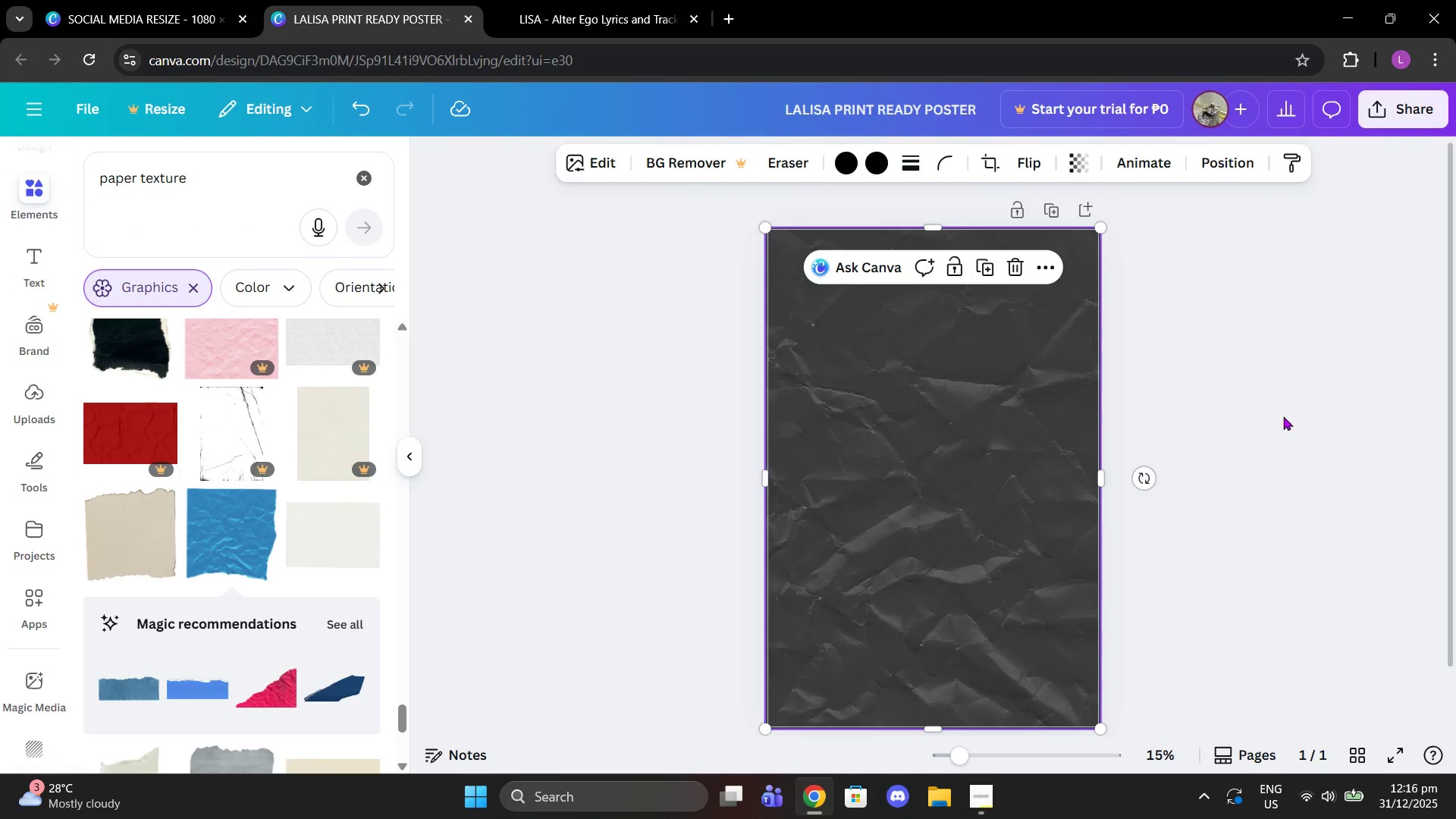 
left_click([1283, 416])
 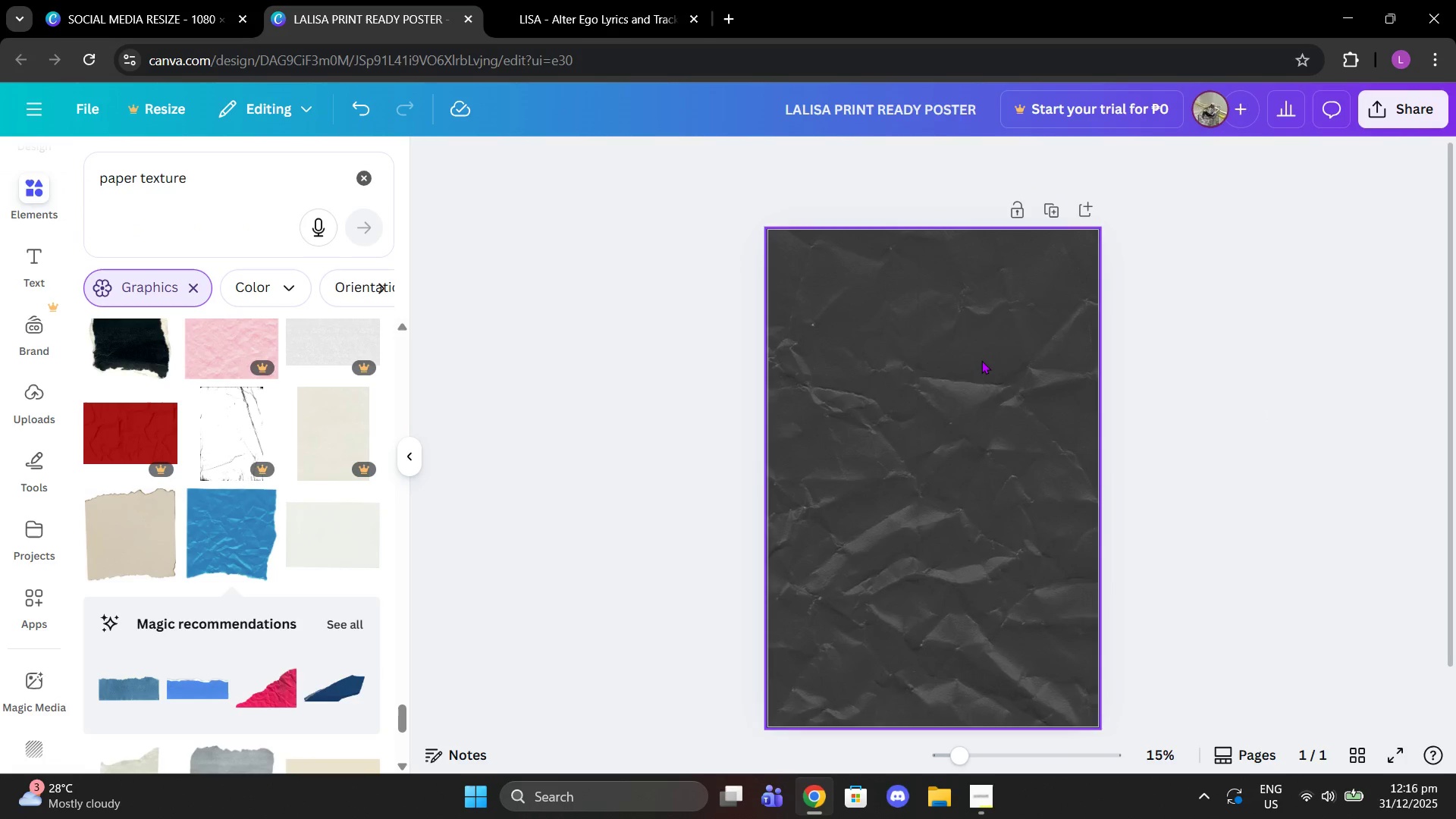 
left_click([981, 360])
 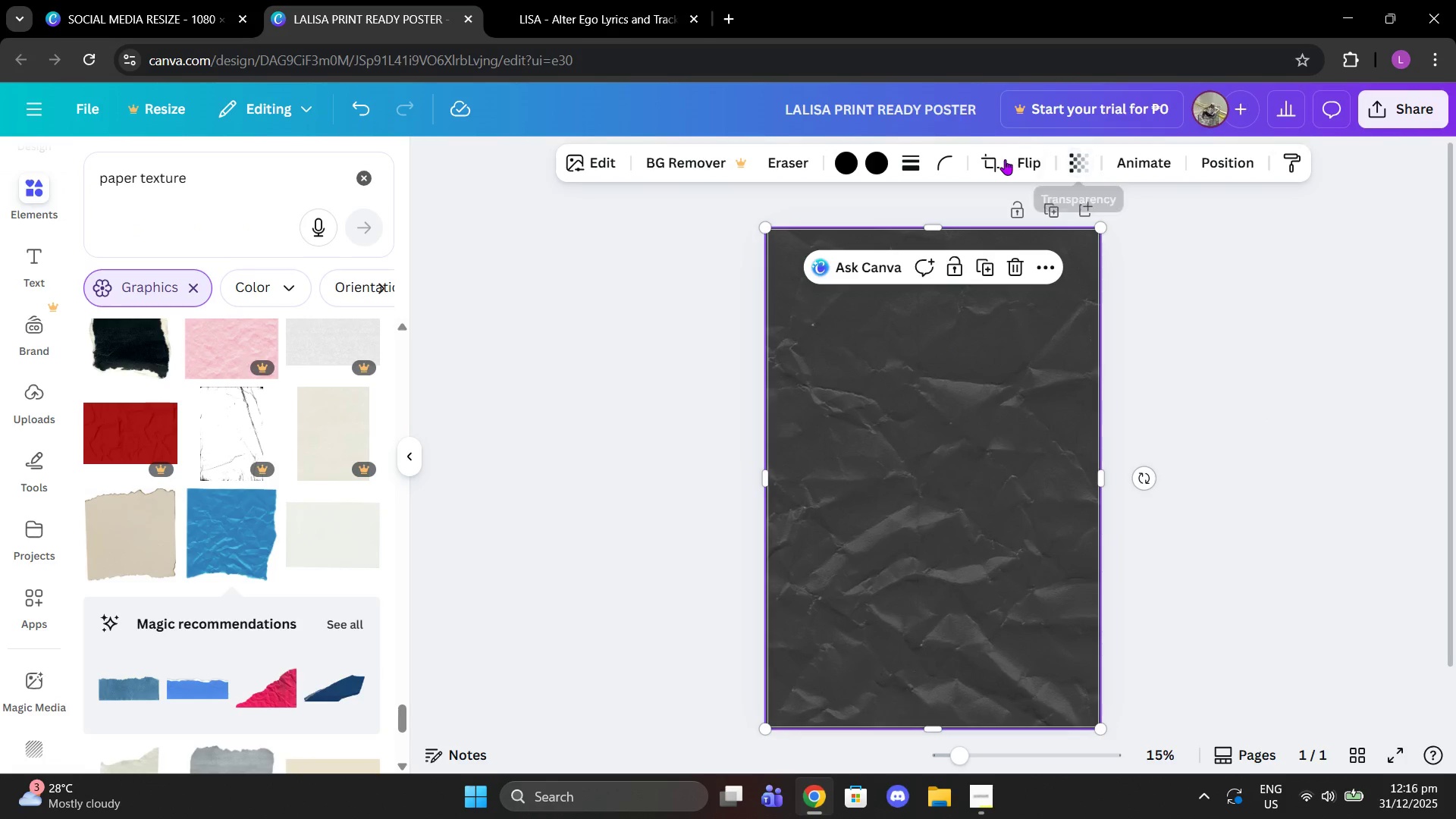 
mouse_move([1043, 158])
 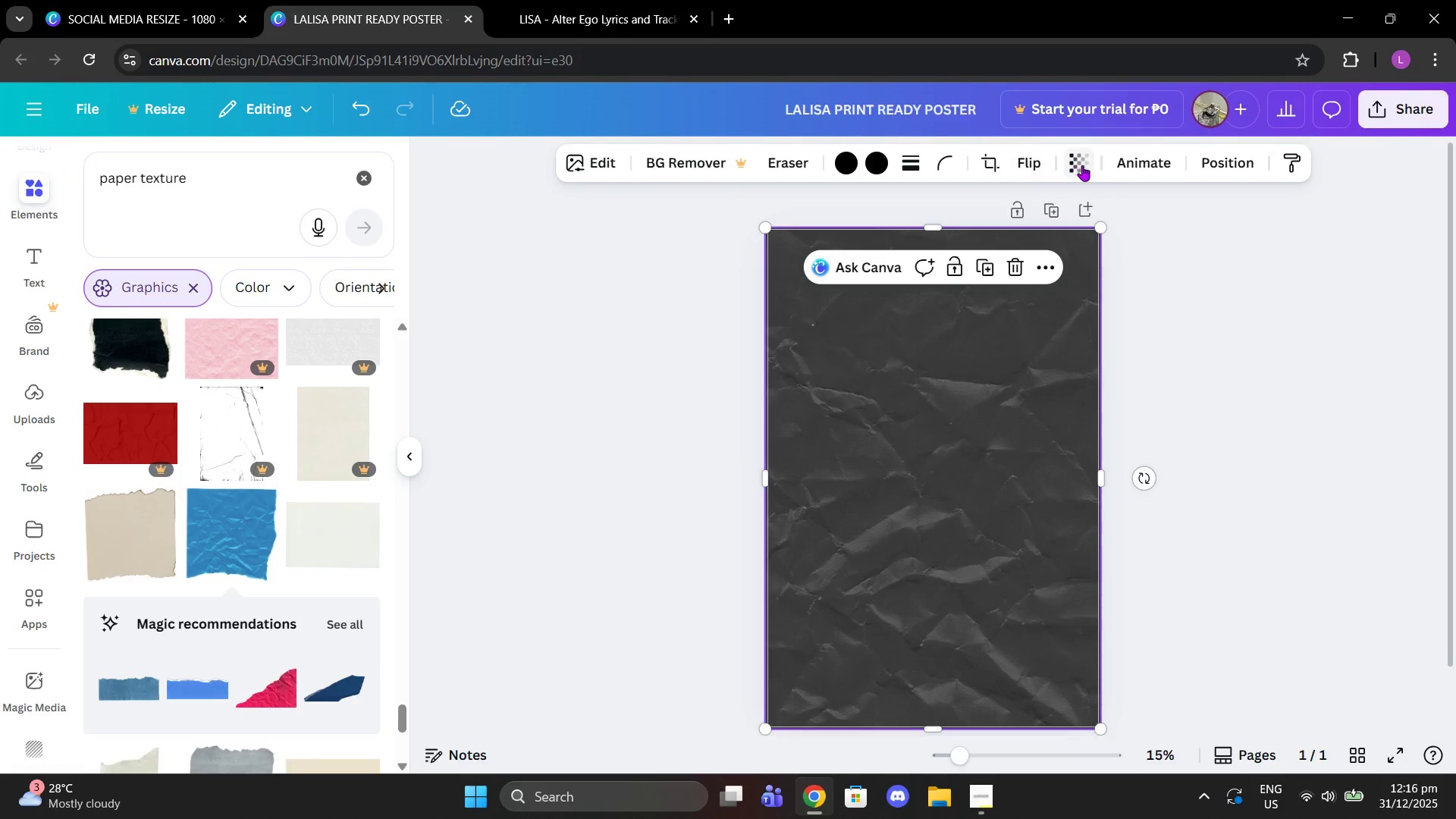 
left_click([1082, 165])
 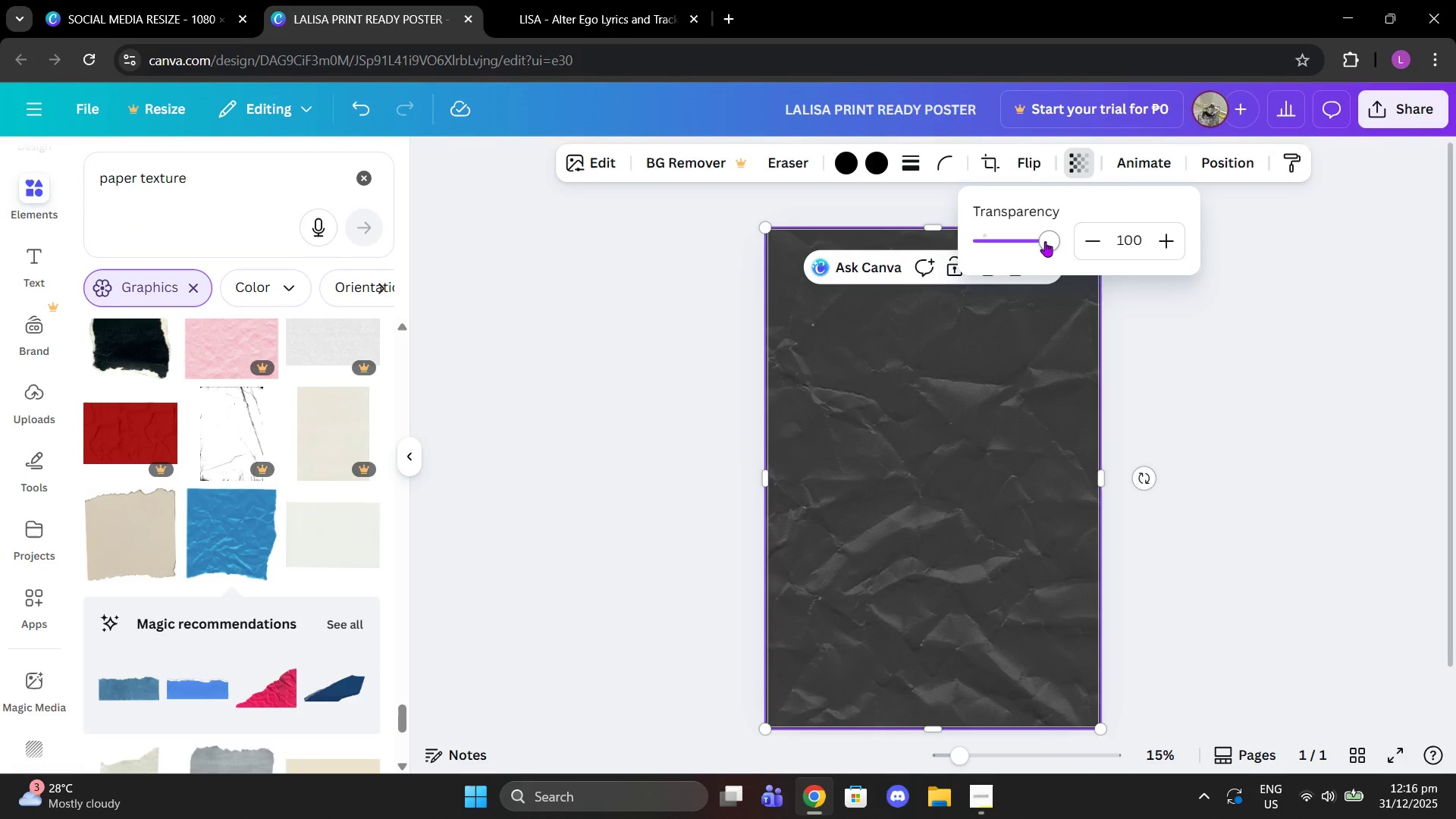 
left_click_drag(start_coordinate=[1045, 241], to_coordinate=[992, 241])
 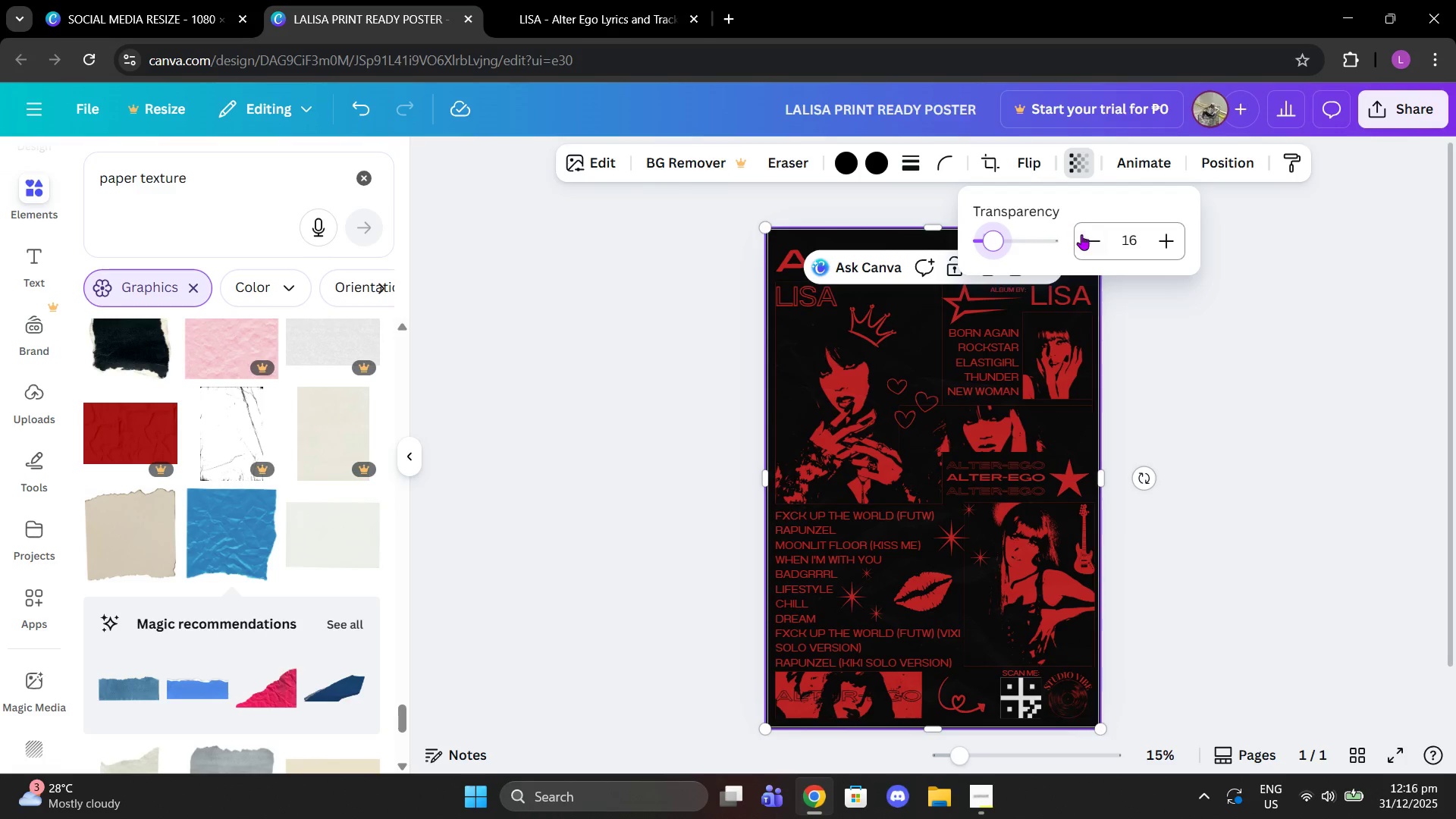 
left_click([1084, 234])
 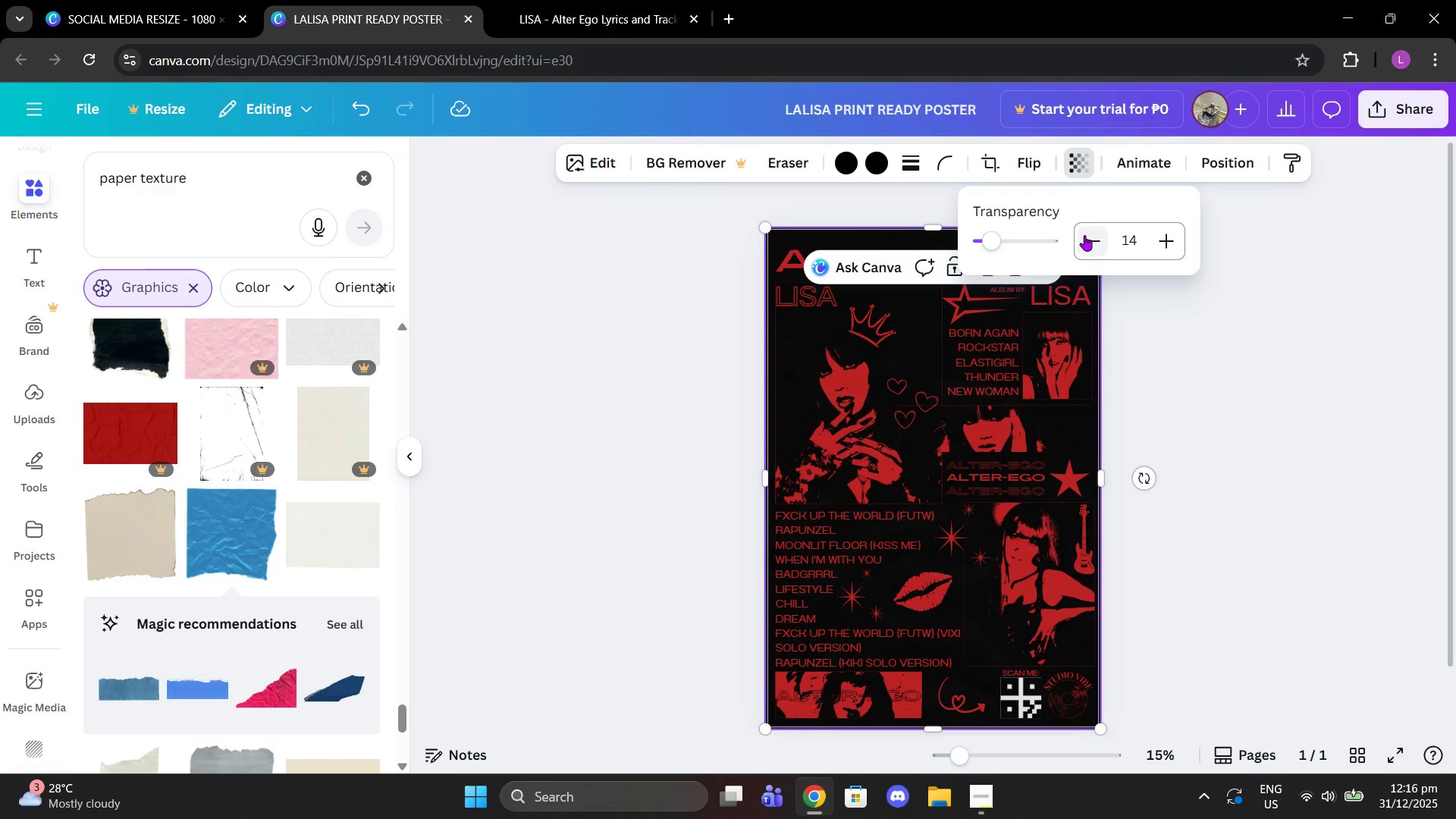 
triple_click([1084, 235])
 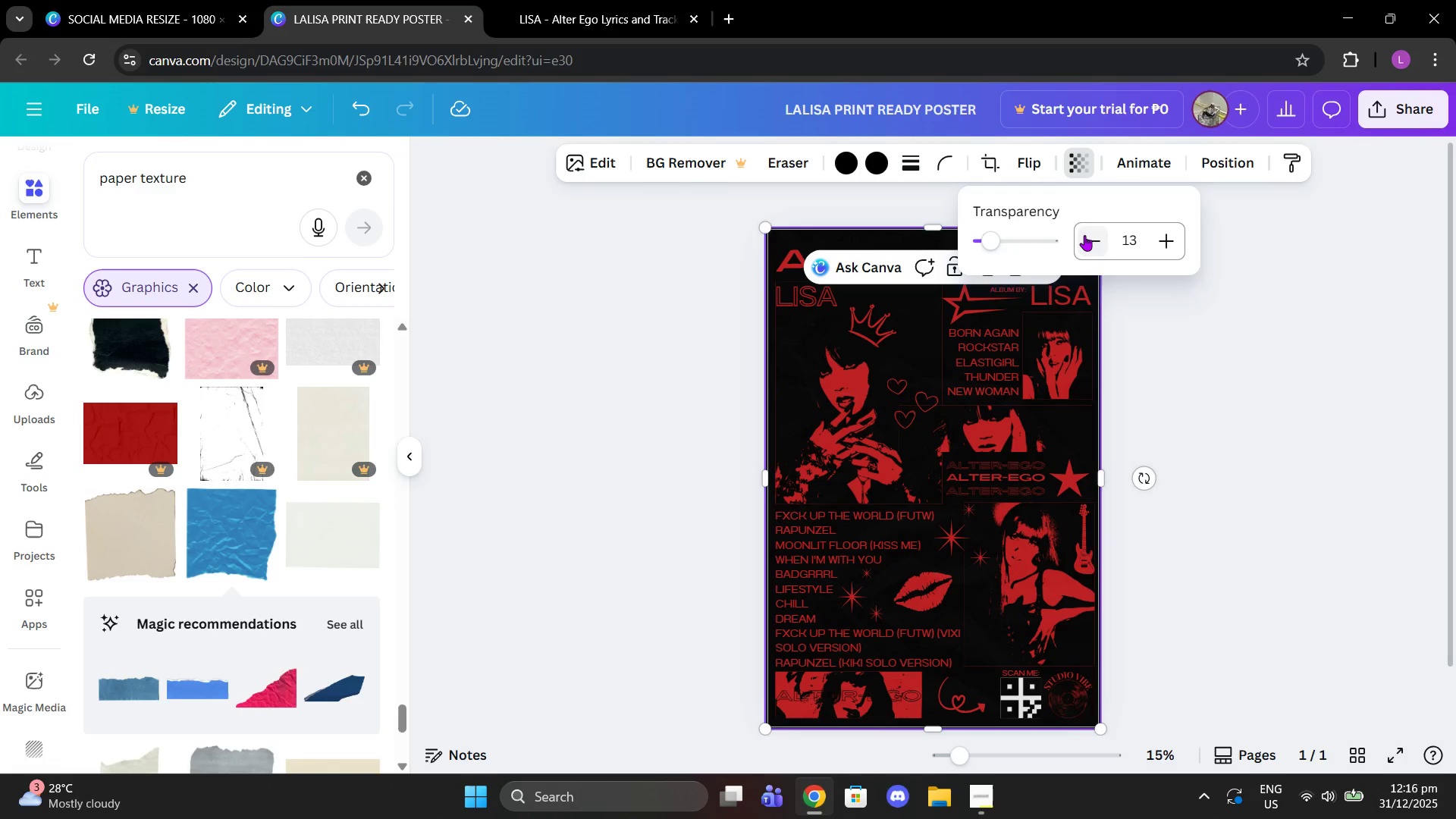 
triple_click([1084, 235])
 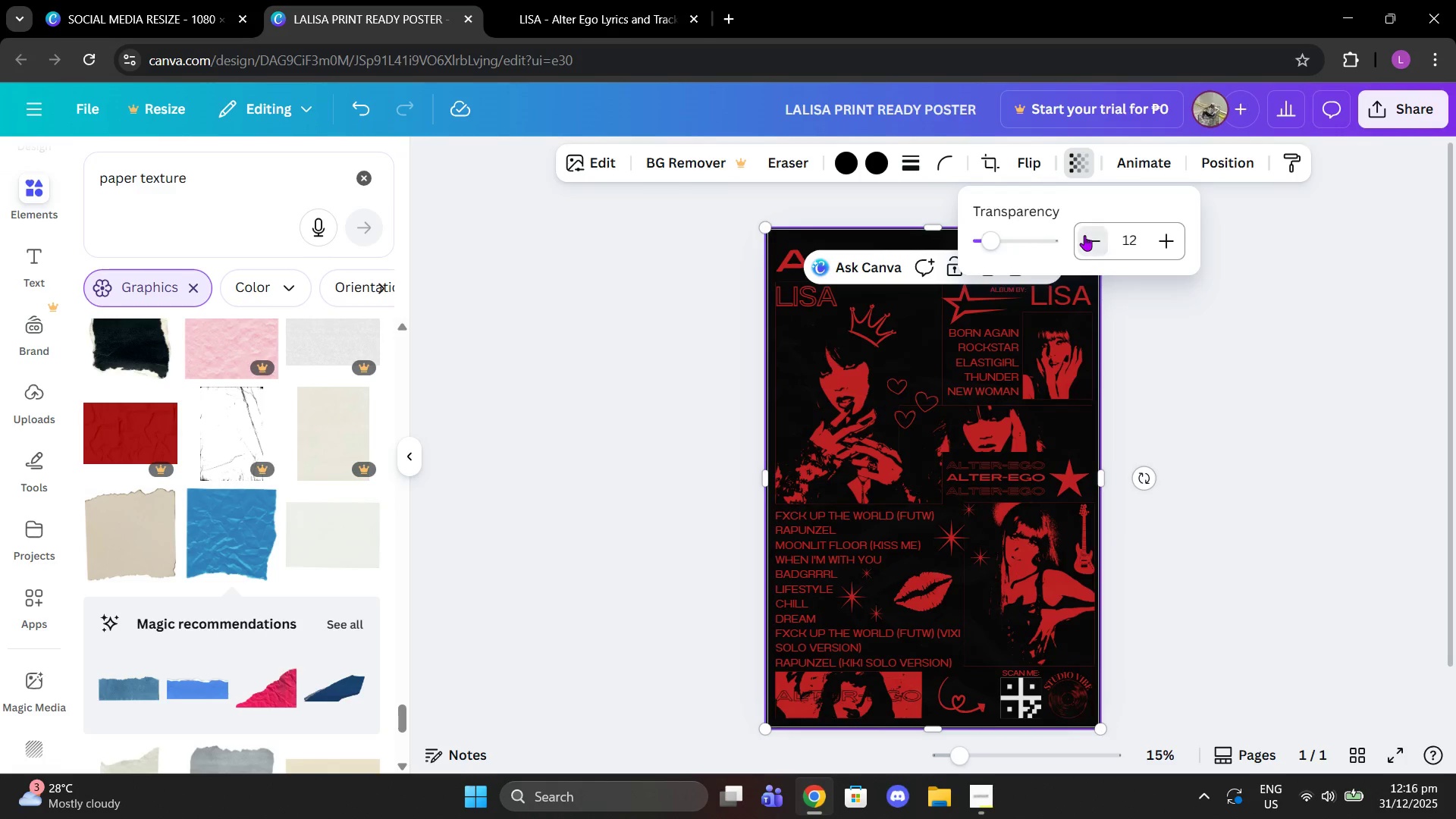 
triple_click([1084, 235])
 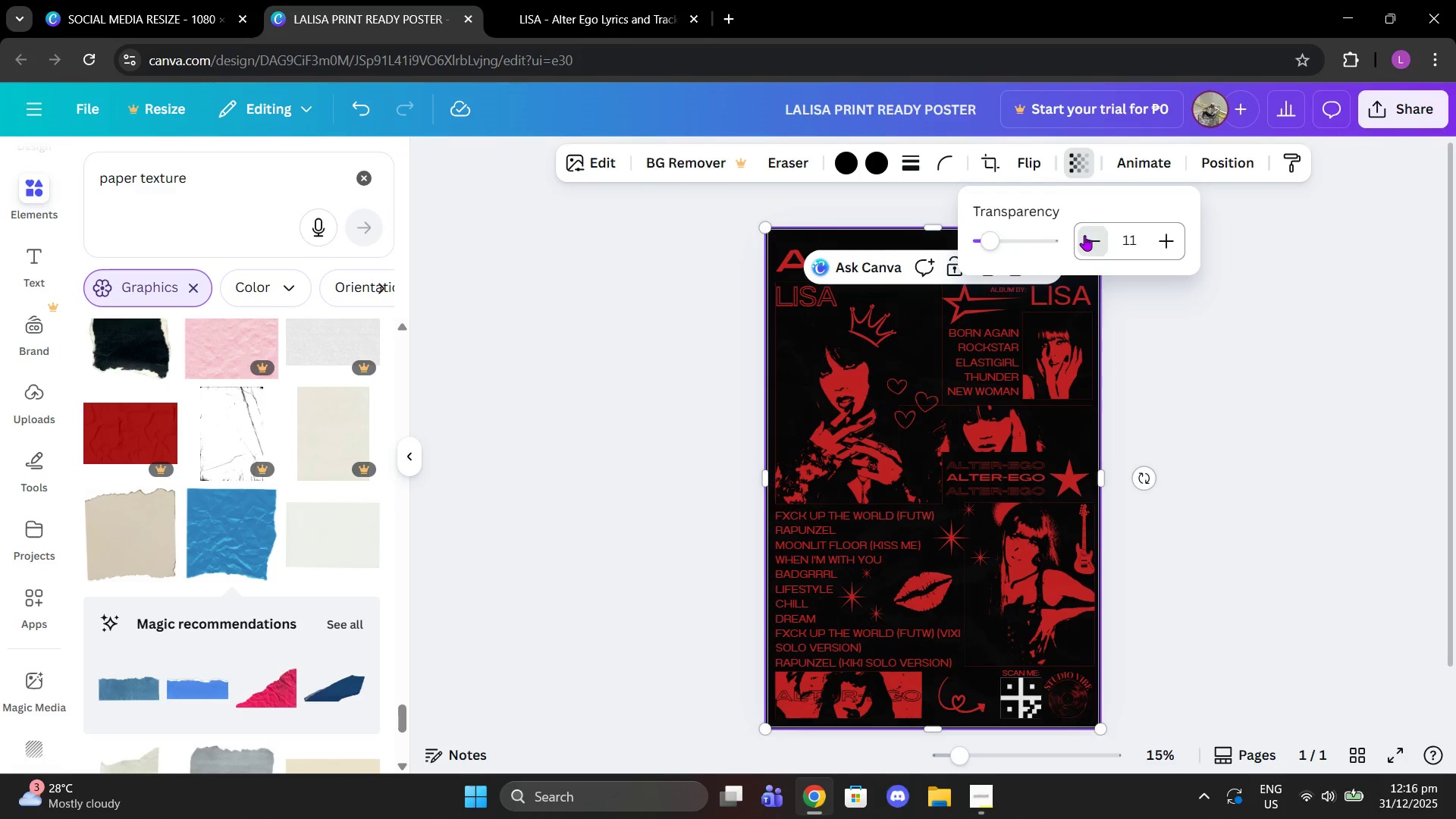 
triple_click([1084, 235])
 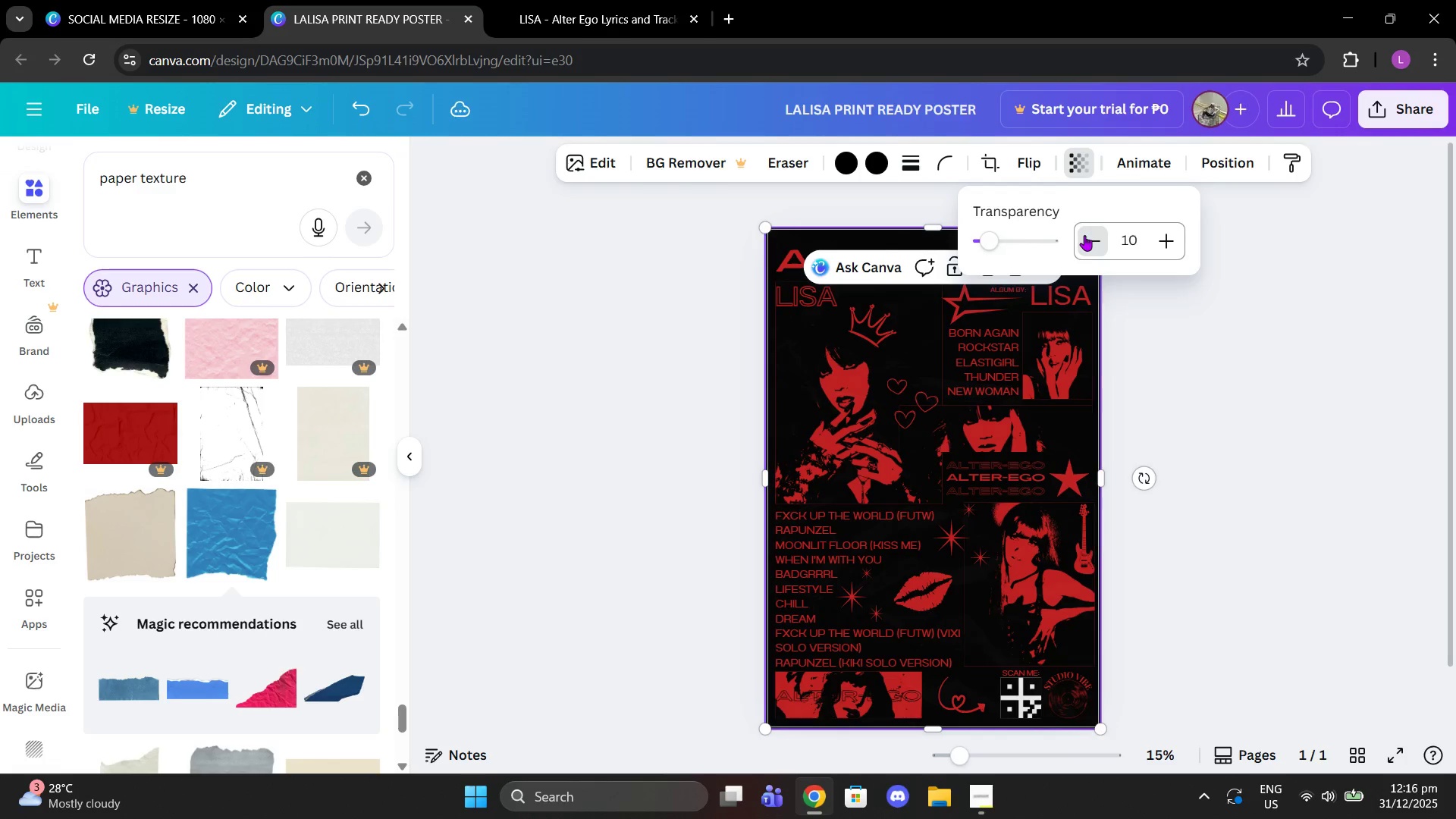 
triple_click([1084, 235])
 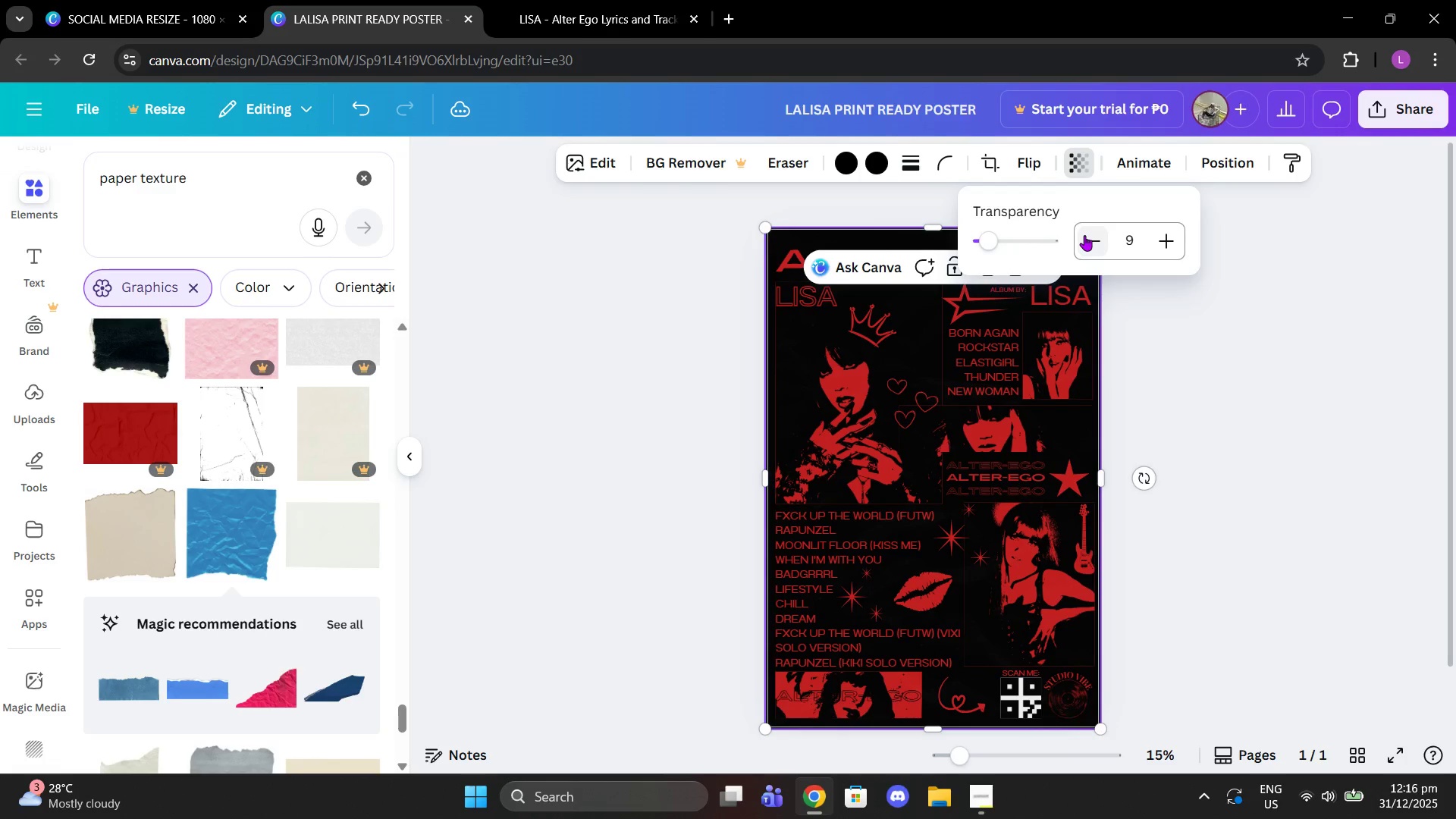 
left_click([1084, 235])
 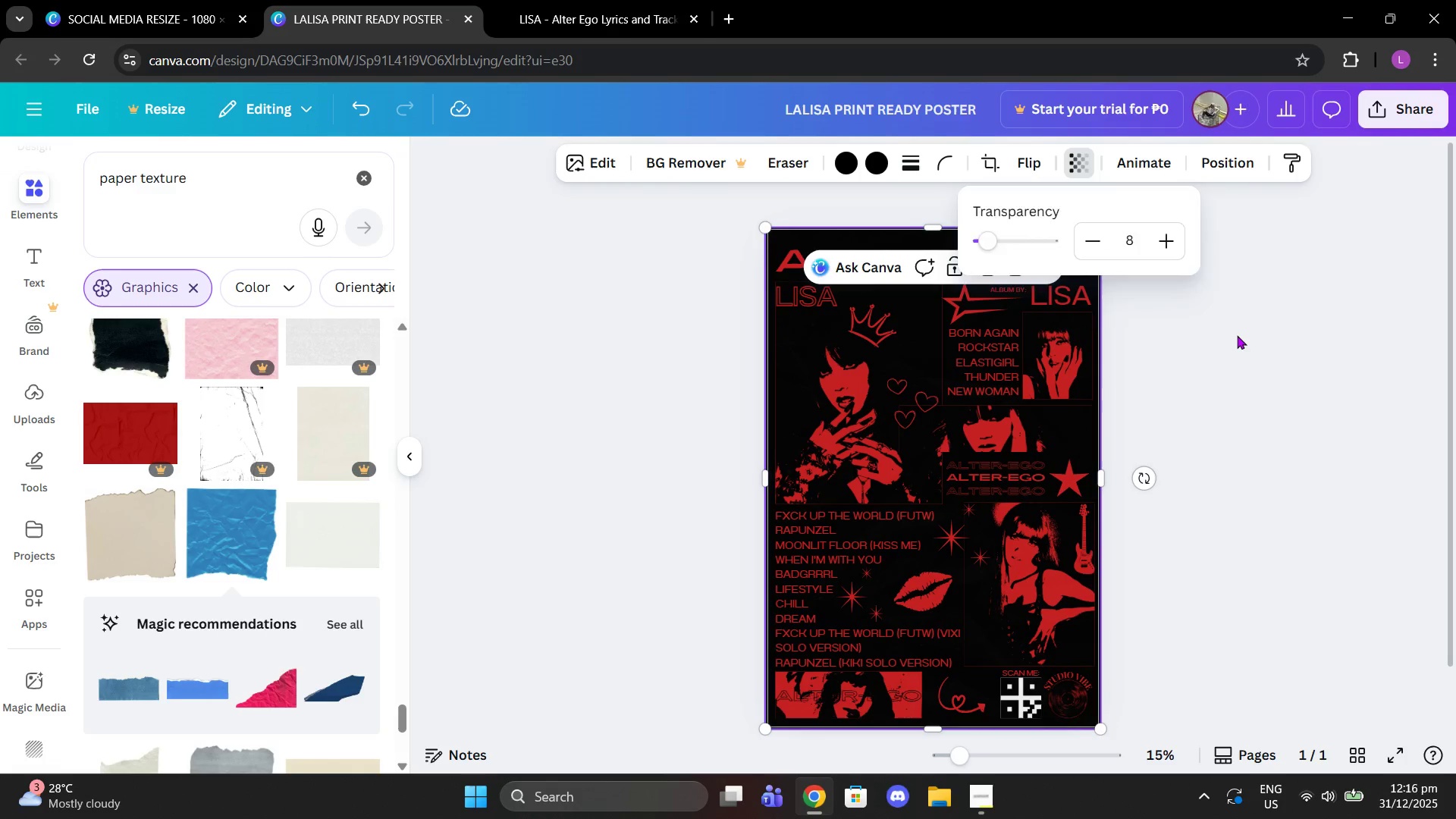 
double_click([1237, 335])
 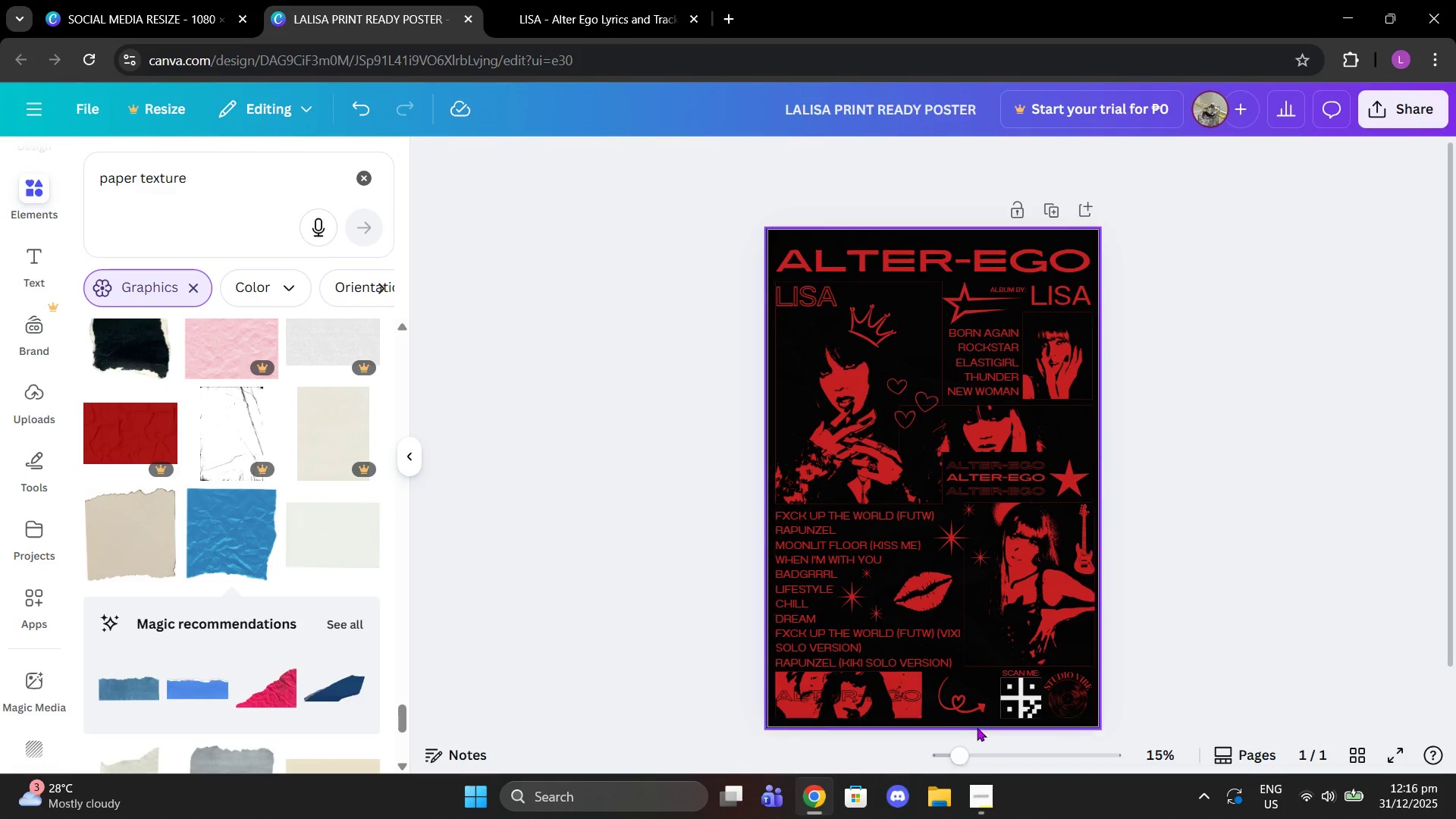 
left_click_drag(start_coordinate=[969, 752], to_coordinate=[987, 755])
 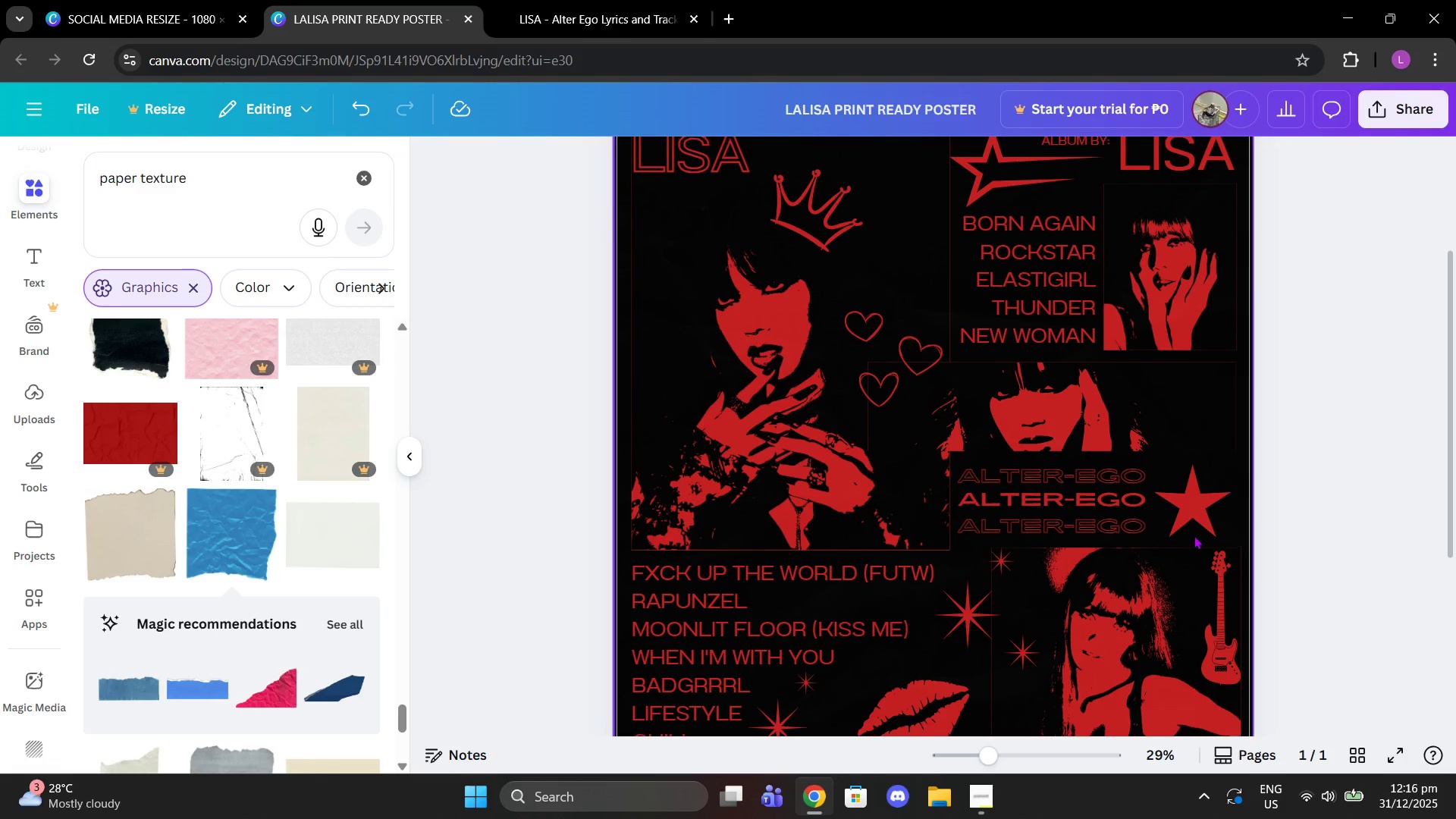 
scroll: coordinate [1194, 535], scroll_direction: up, amount: 5.0
 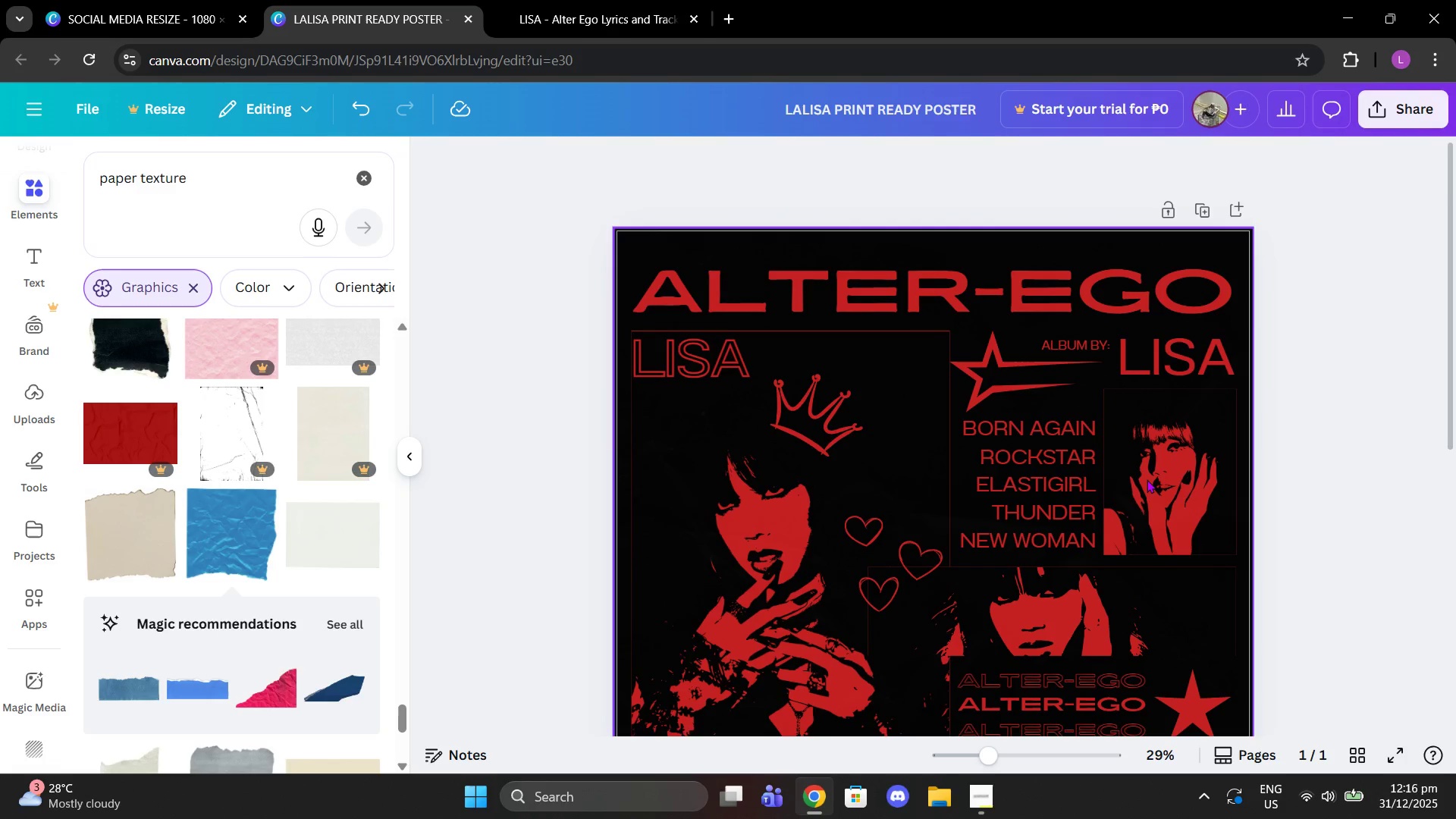 
left_click([1147, 479])
 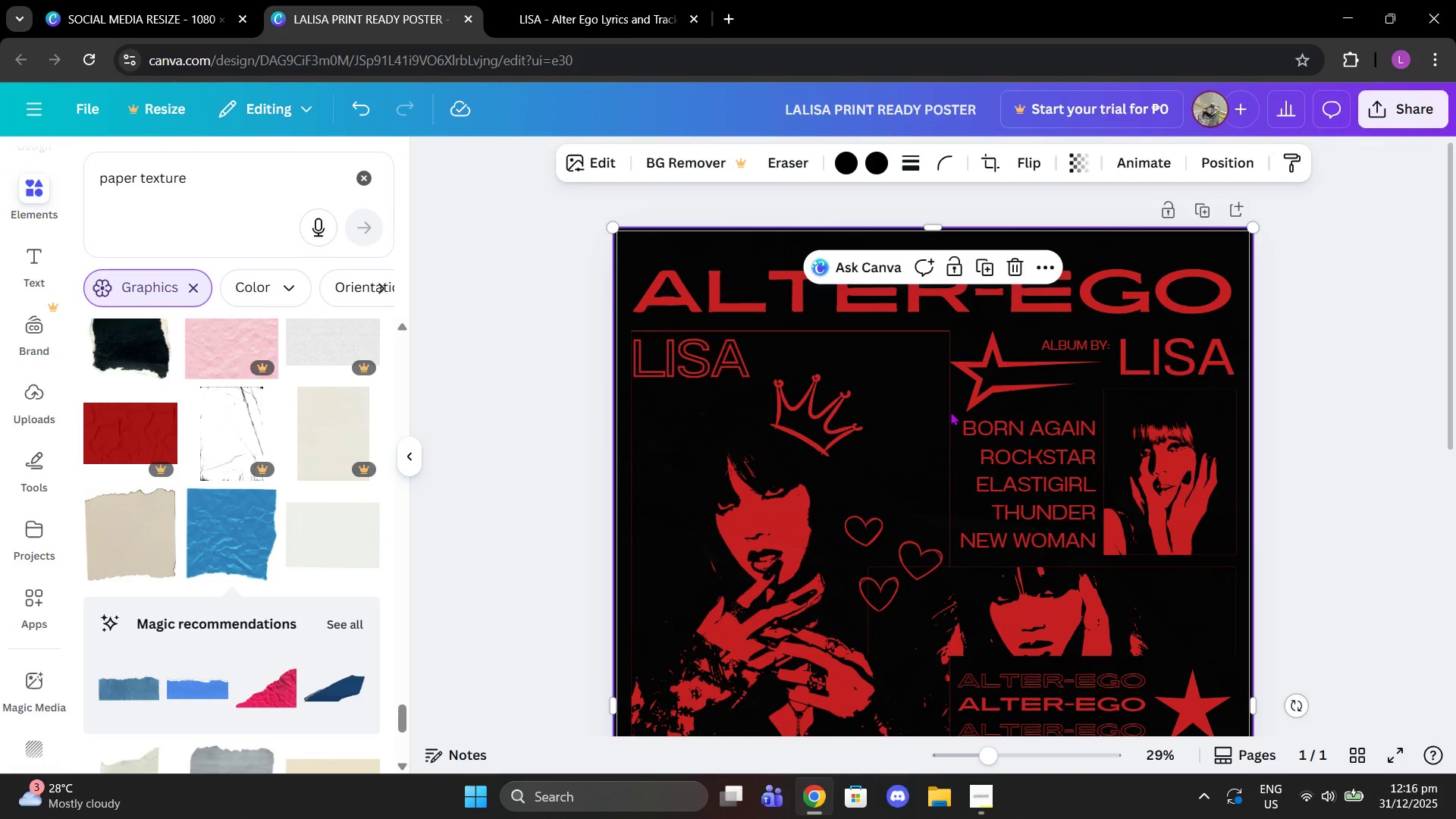 
left_click([950, 412])
 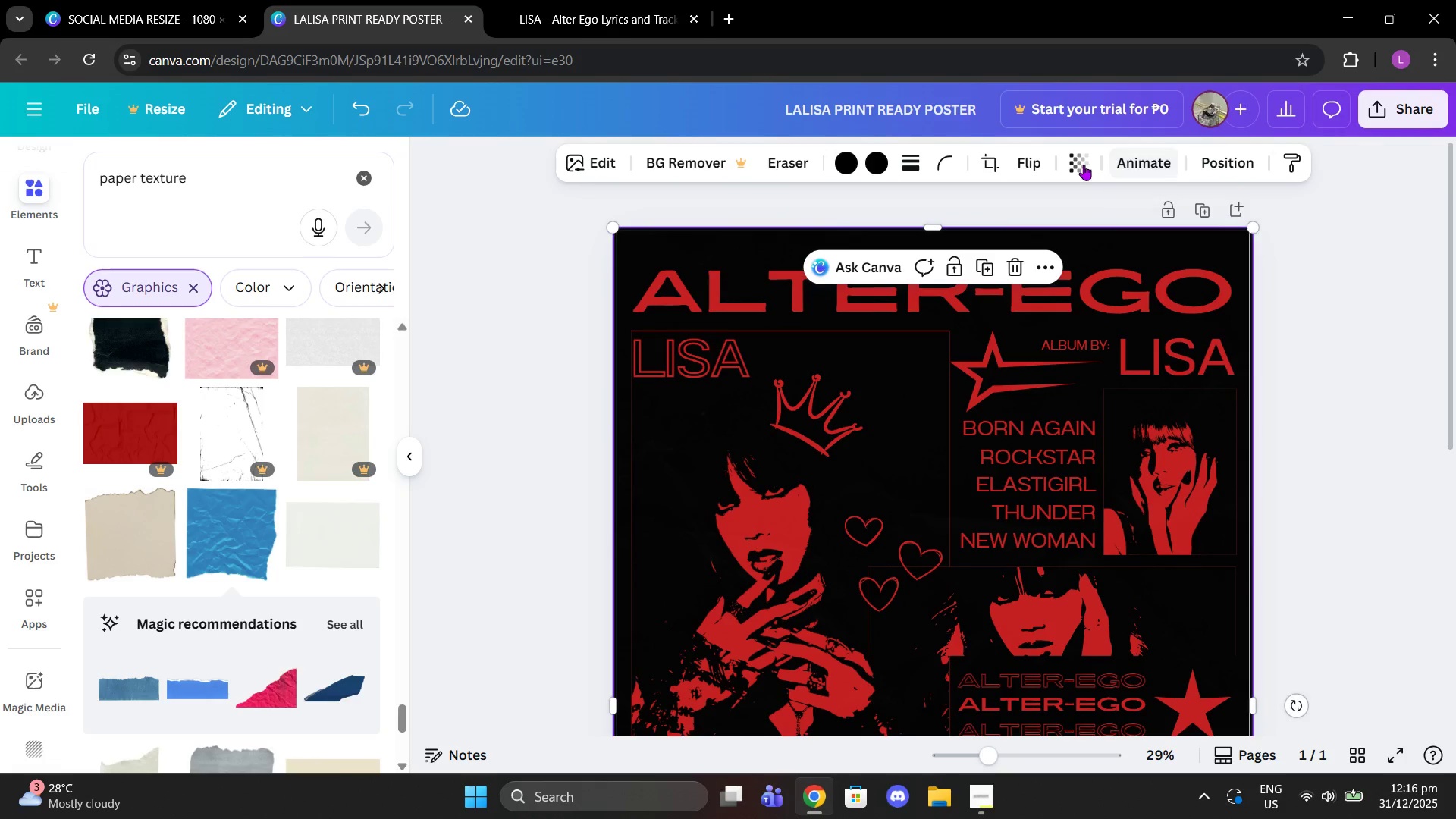 
left_click([1084, 165])
 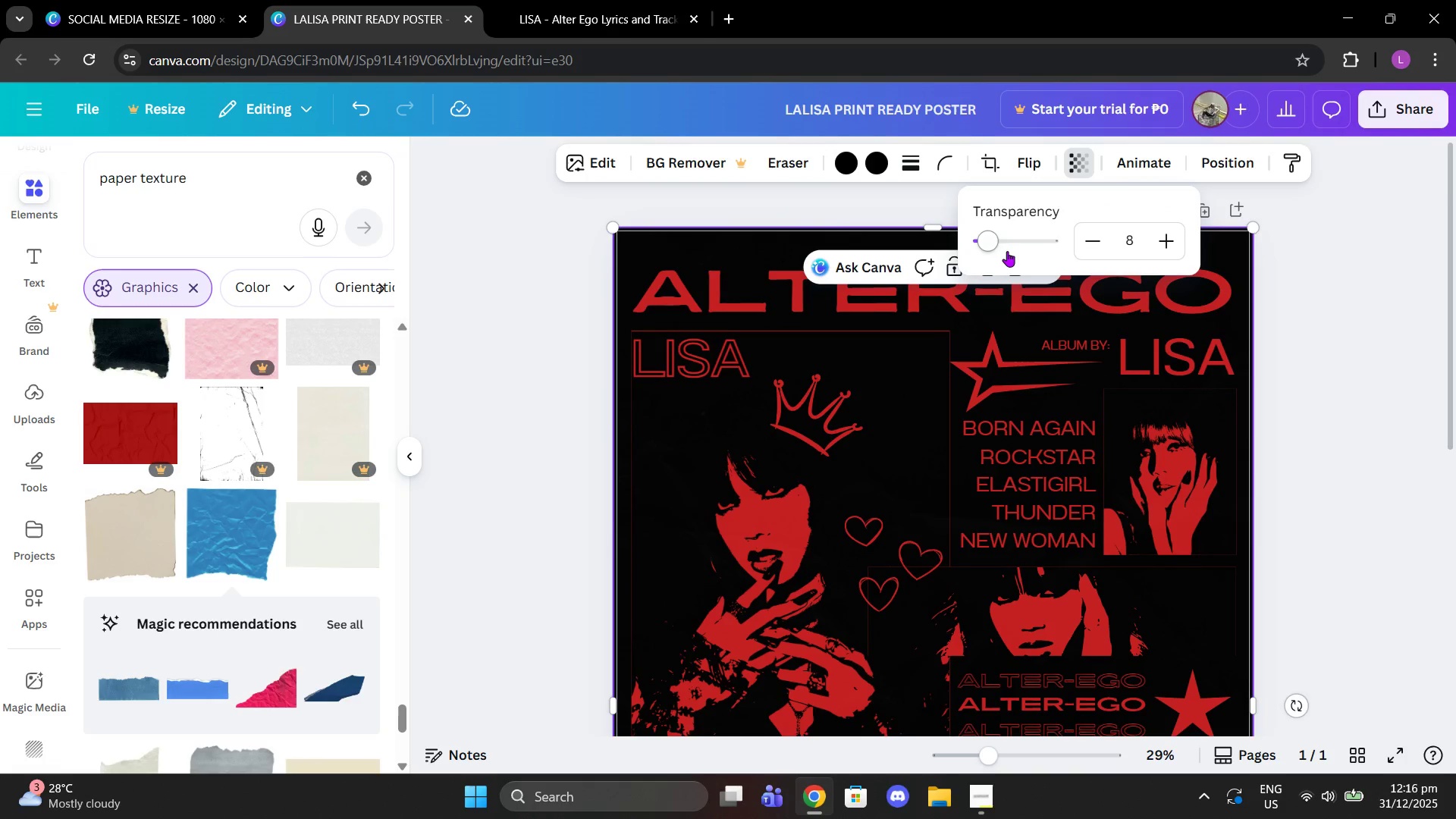 
left_click_drag(start_coordinate=[1005, 247], to_coordinate=[987, 246])
 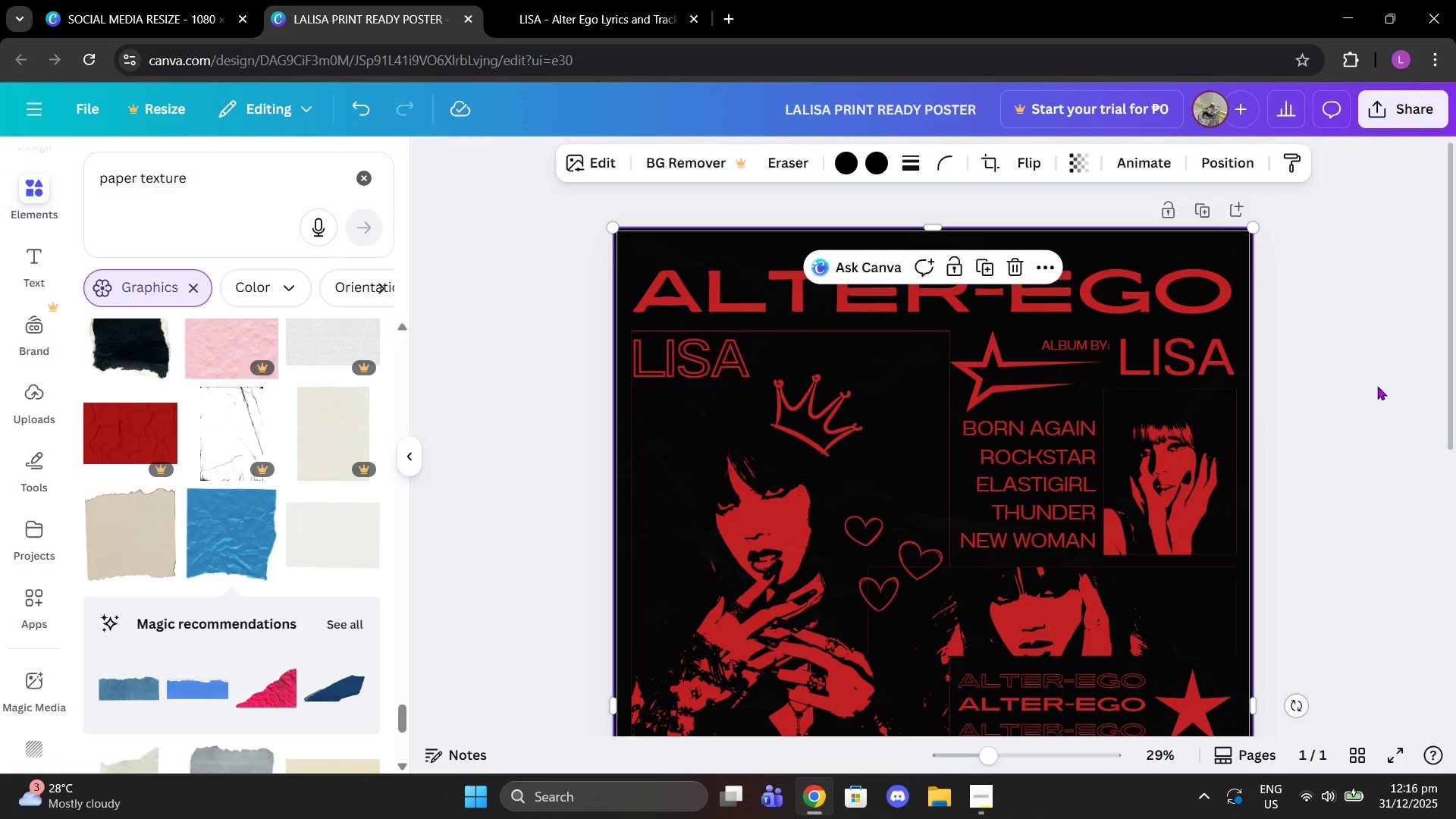 
double_click([1377, 386])
 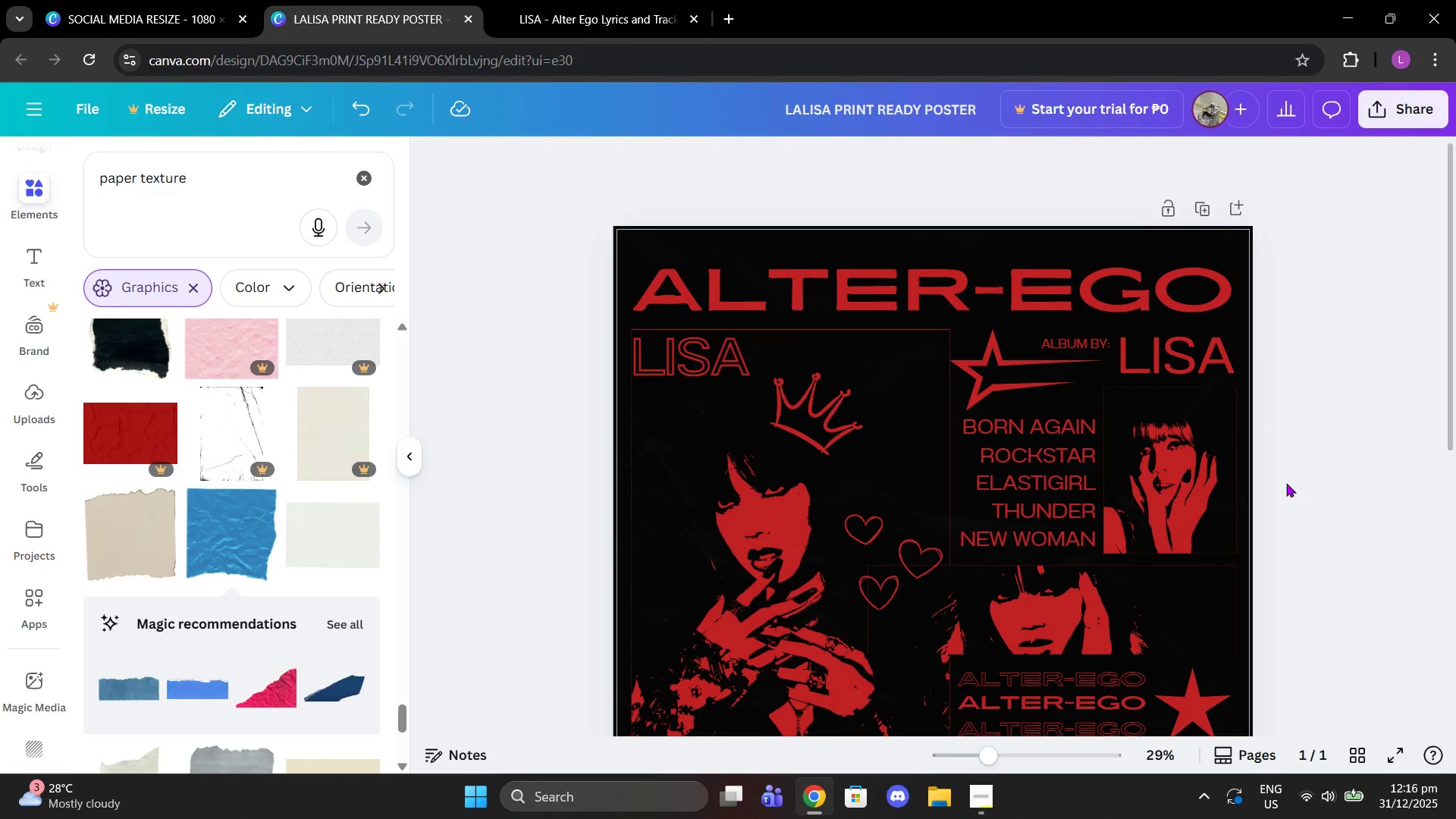 
scroll: coordinate [1122, 661], scroll_direction: down, amount: 7.0
 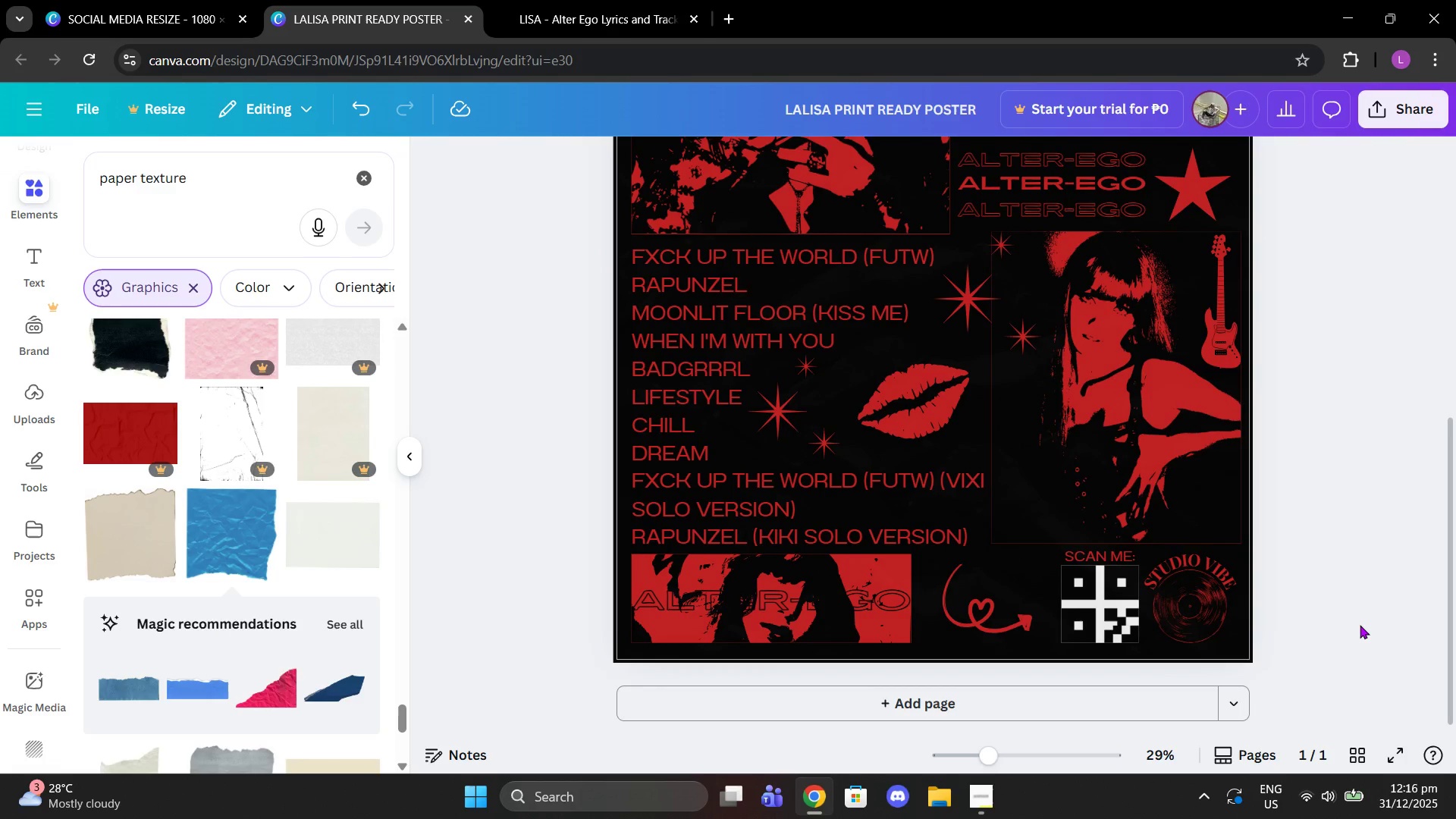 
scroll: coordinate [1345, 615], scroll_direction: up, amount: 8.0
 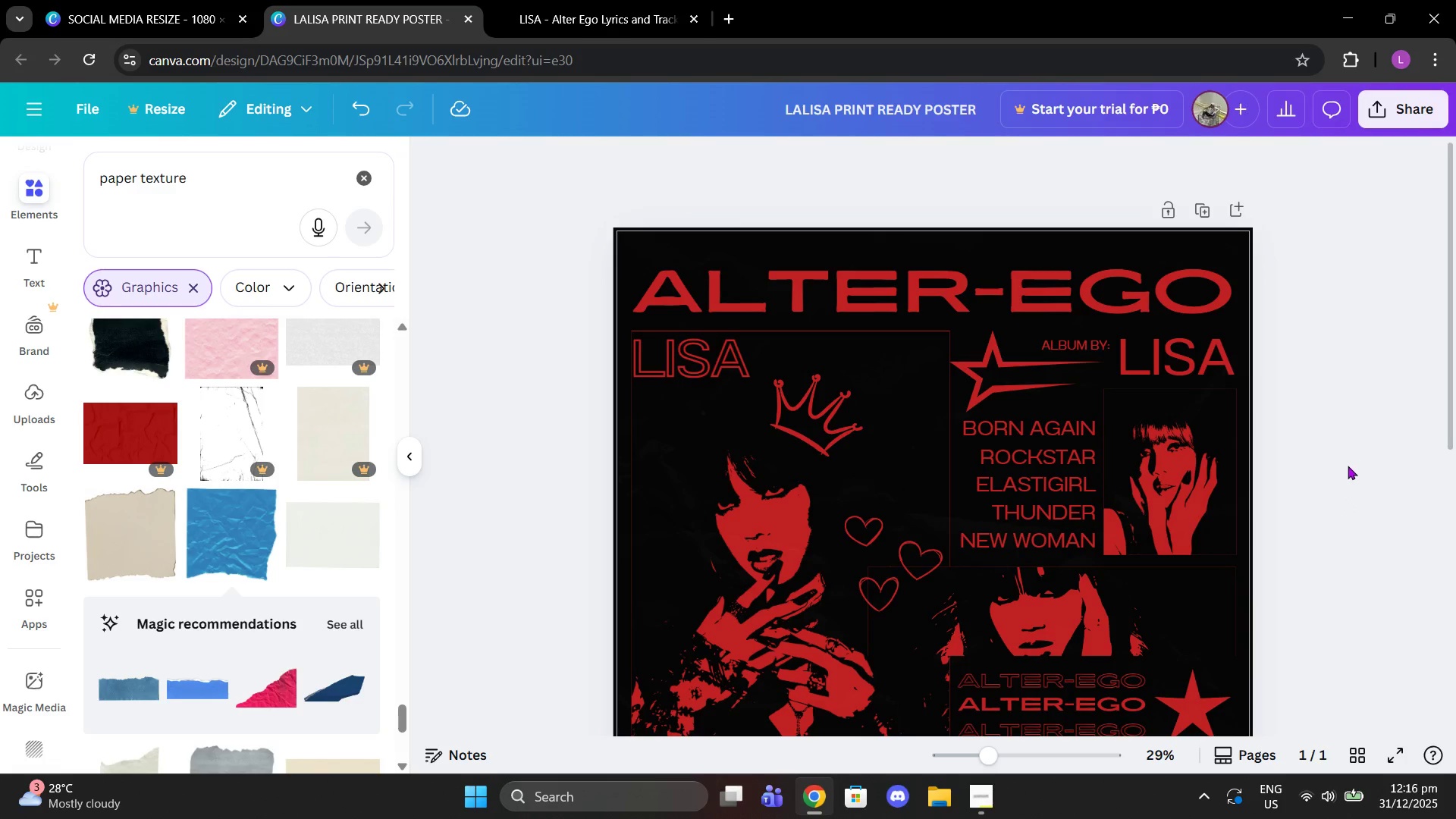 
left_click_drag(start_coordinate=[978, 754], to_coordinate=[1038, 761])
 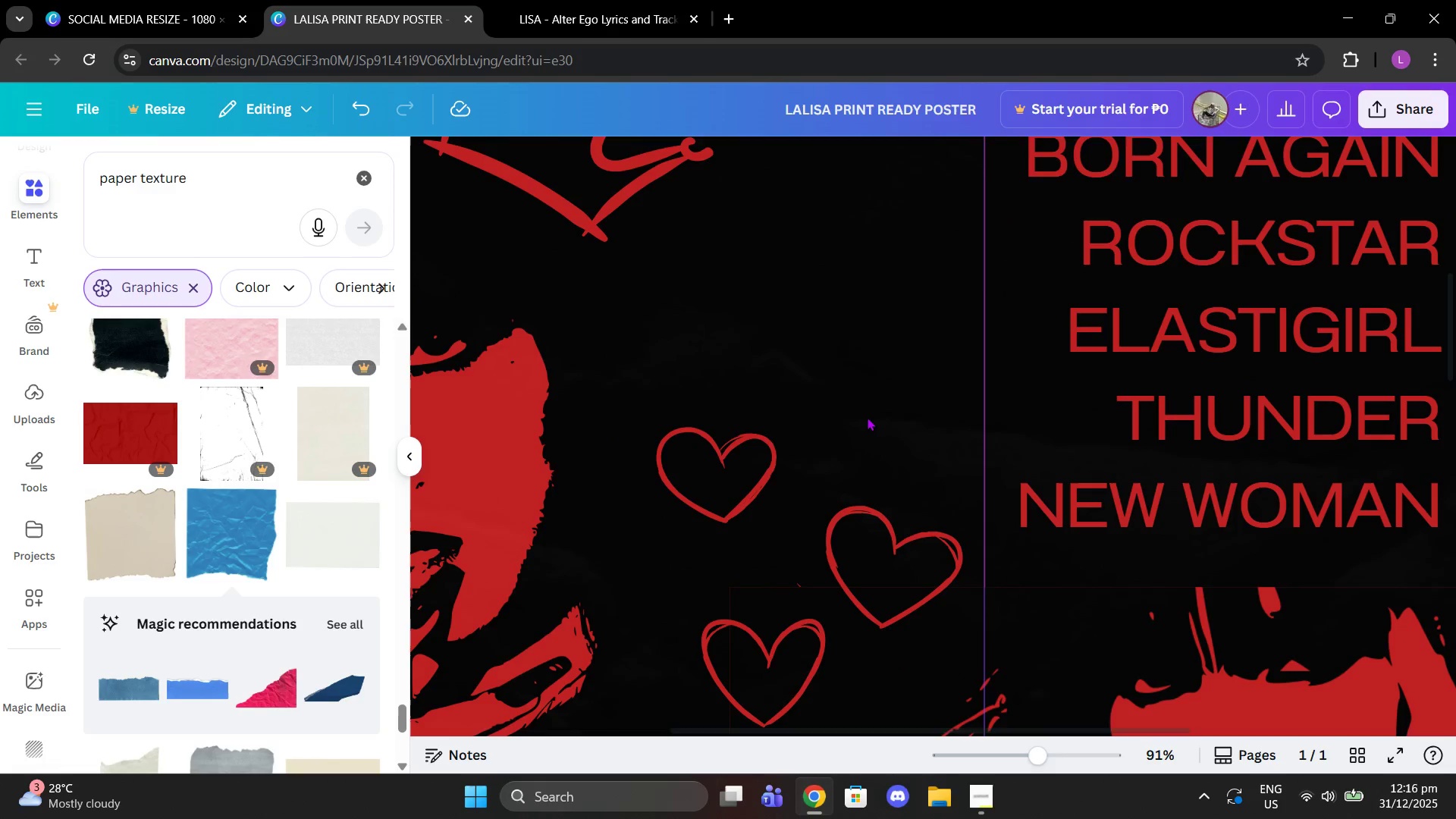 
left_click([867, 417])
 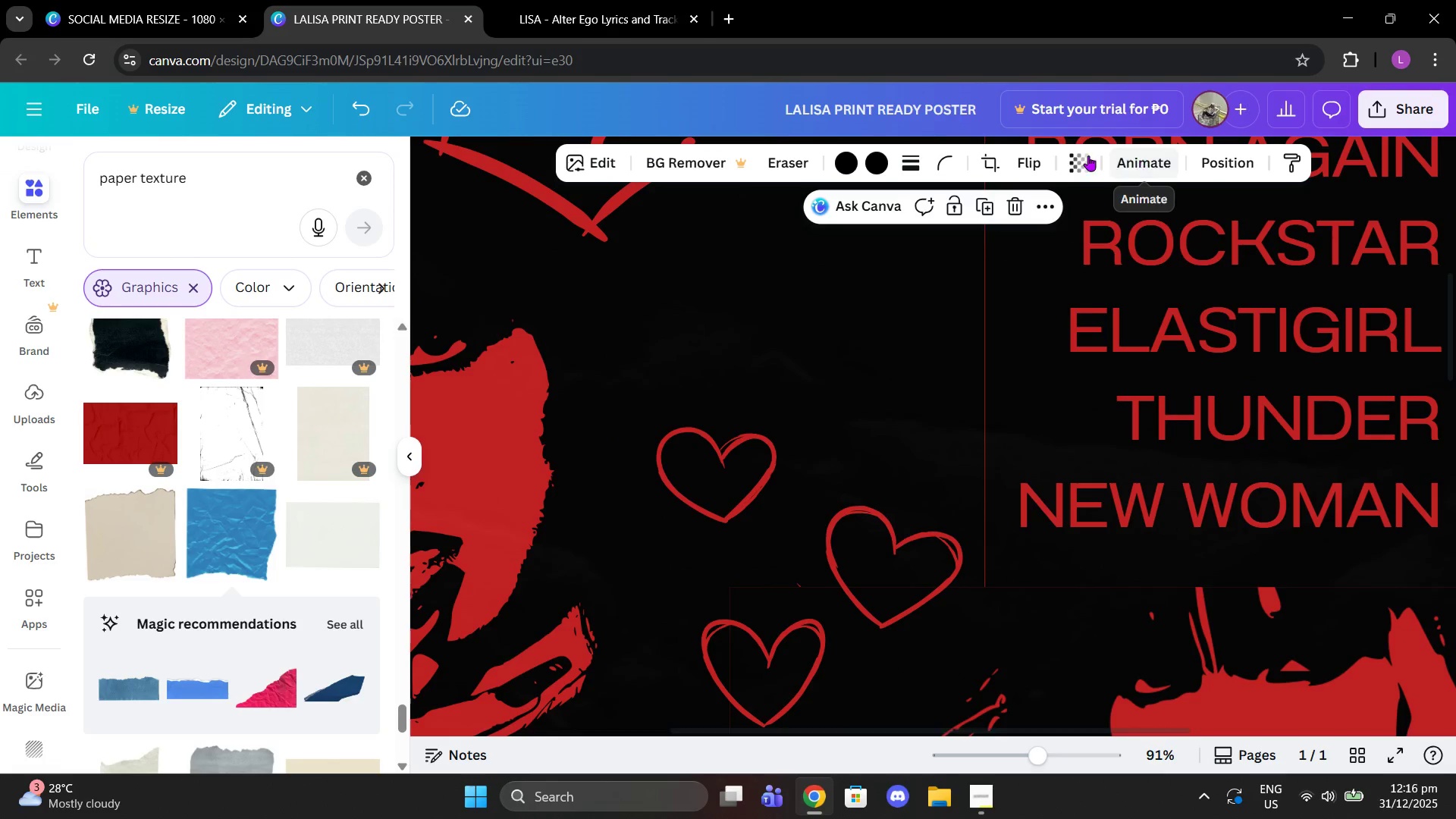 
left_click([1045, 264])
 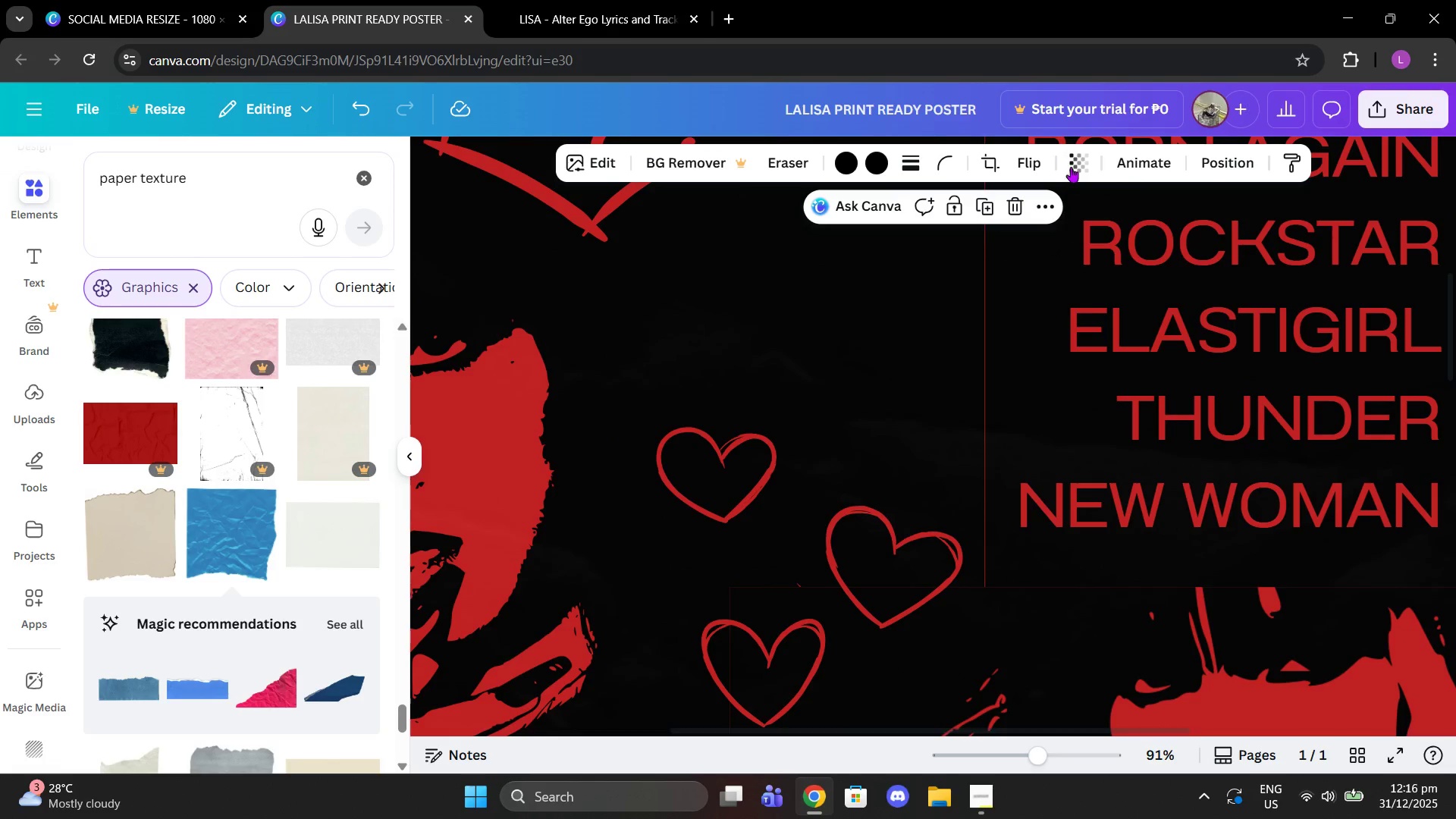 
left_click([1072, 165])
 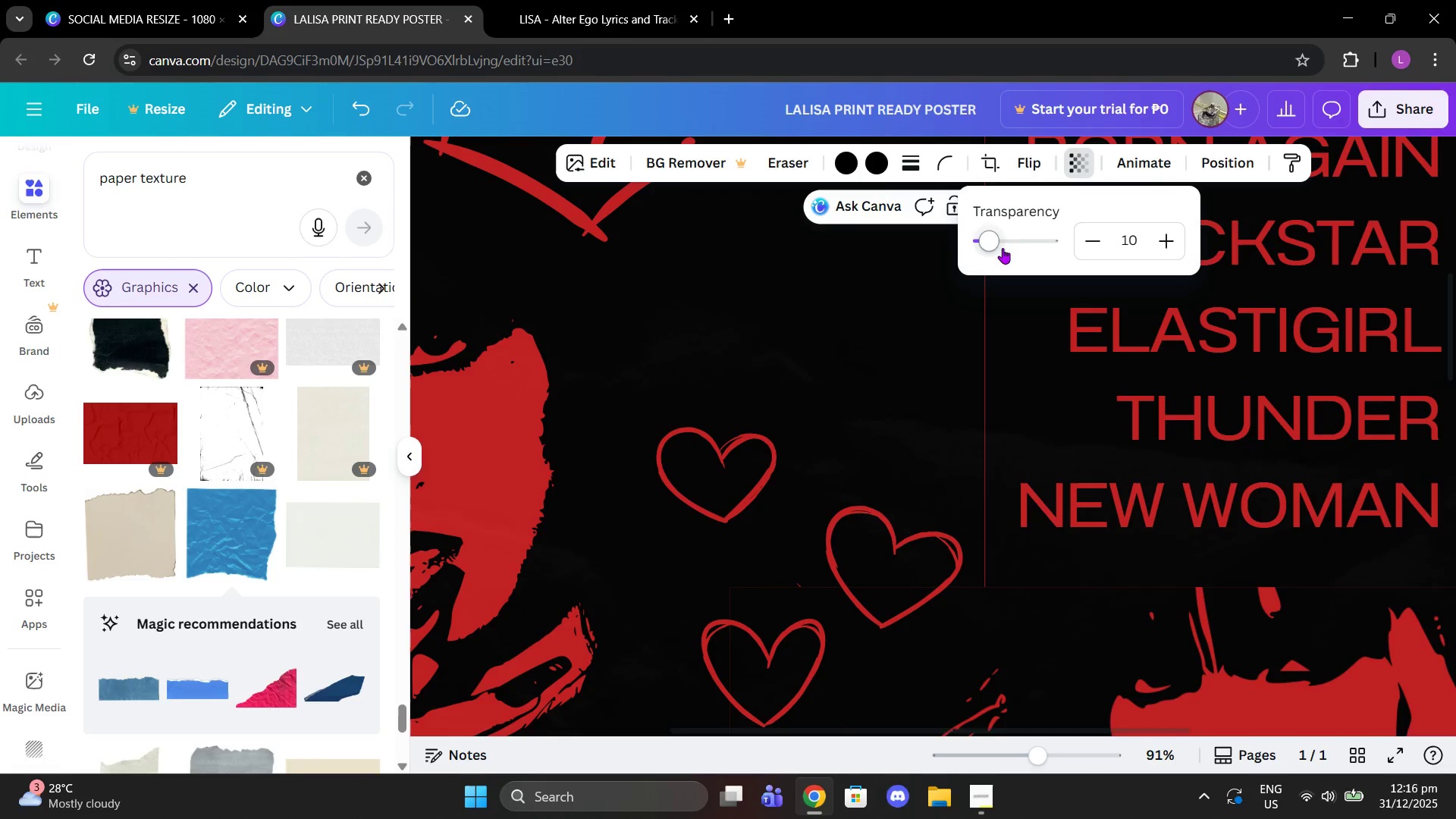 
left_click_drag(start_coordinate=[993, 246], to_coordinate=[985, 246])
 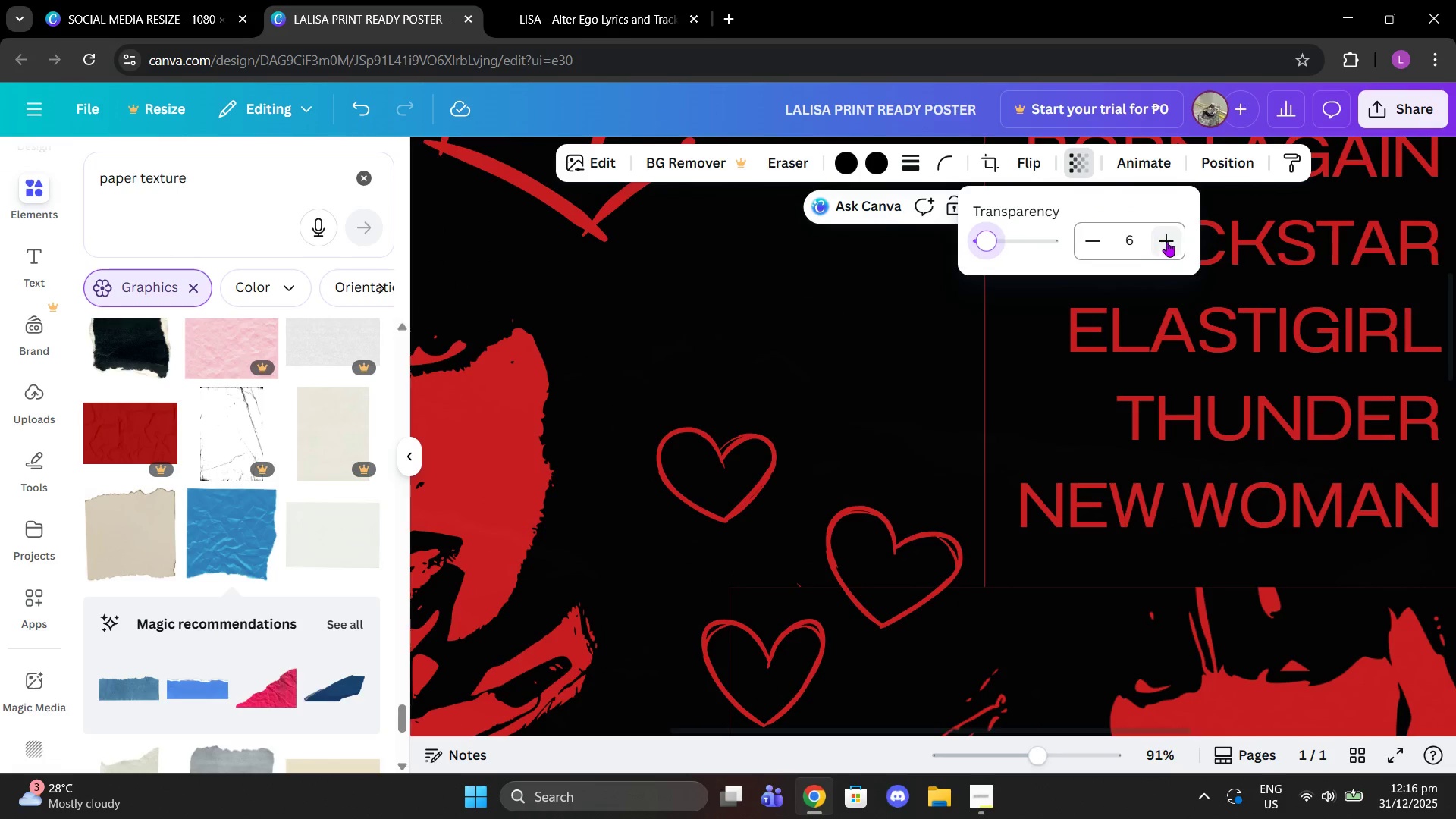 
double_click([1165, 241])
 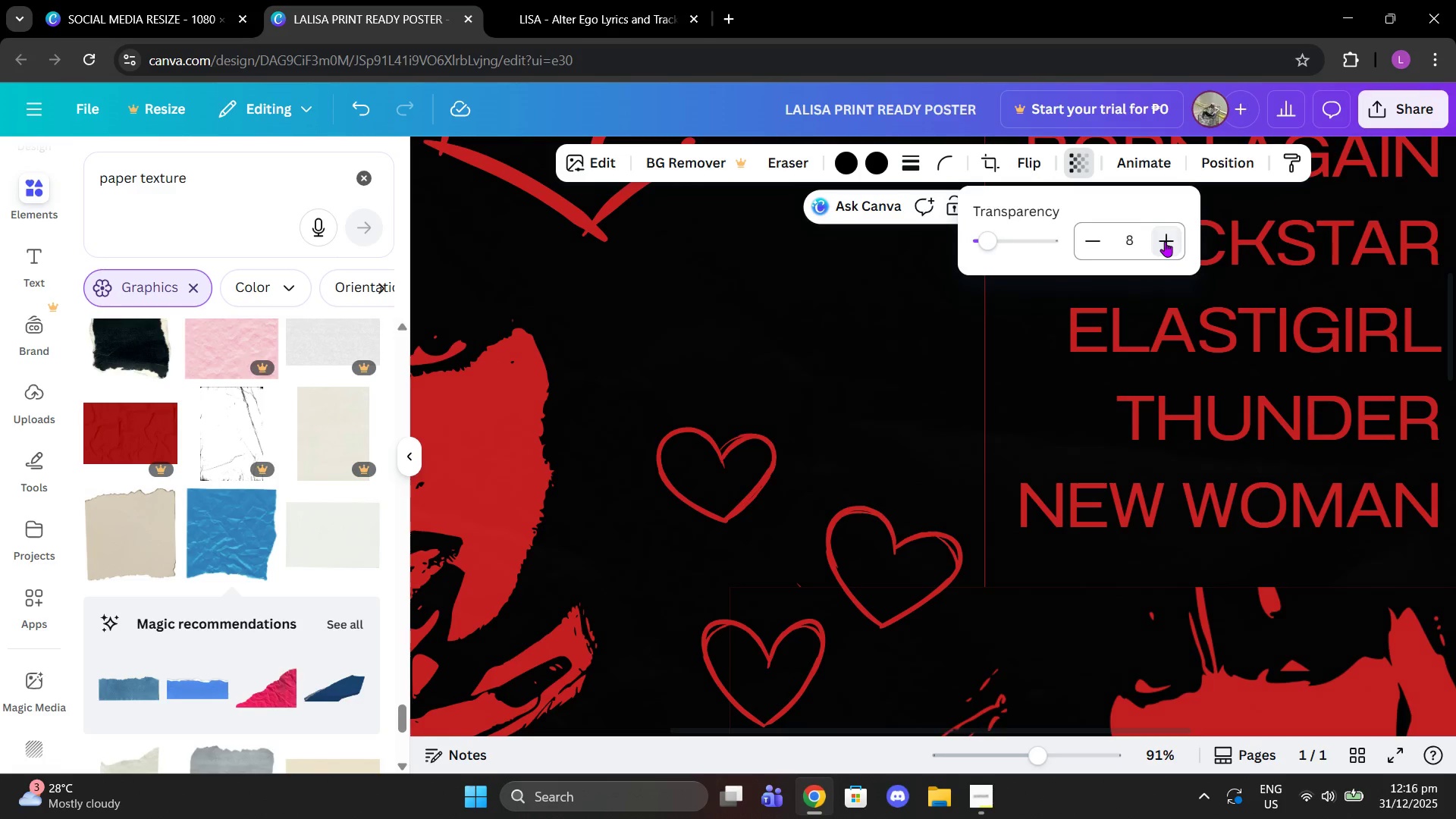 
triple_click([1165, 241])
 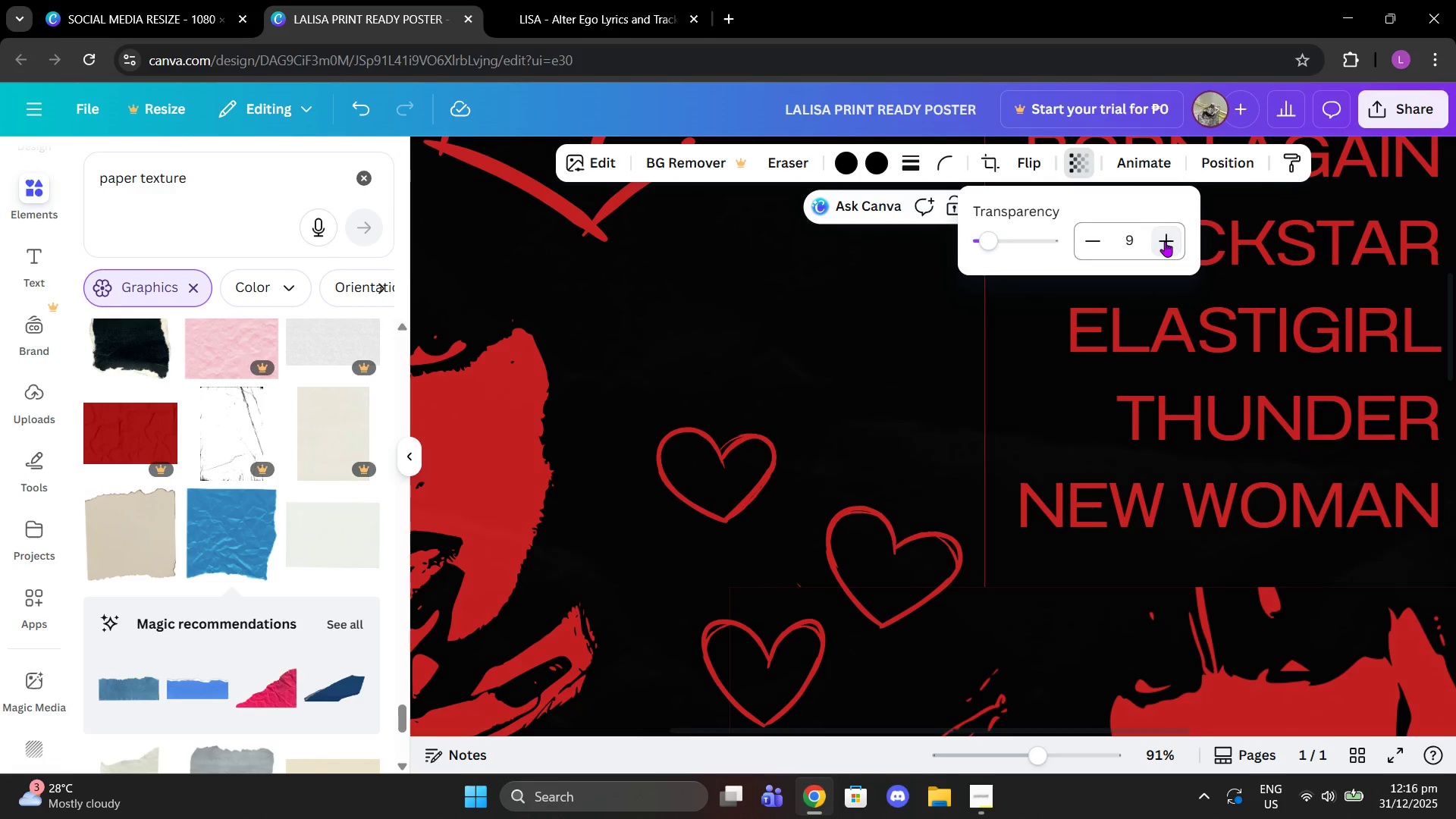 
triple_click([1165, 241])
 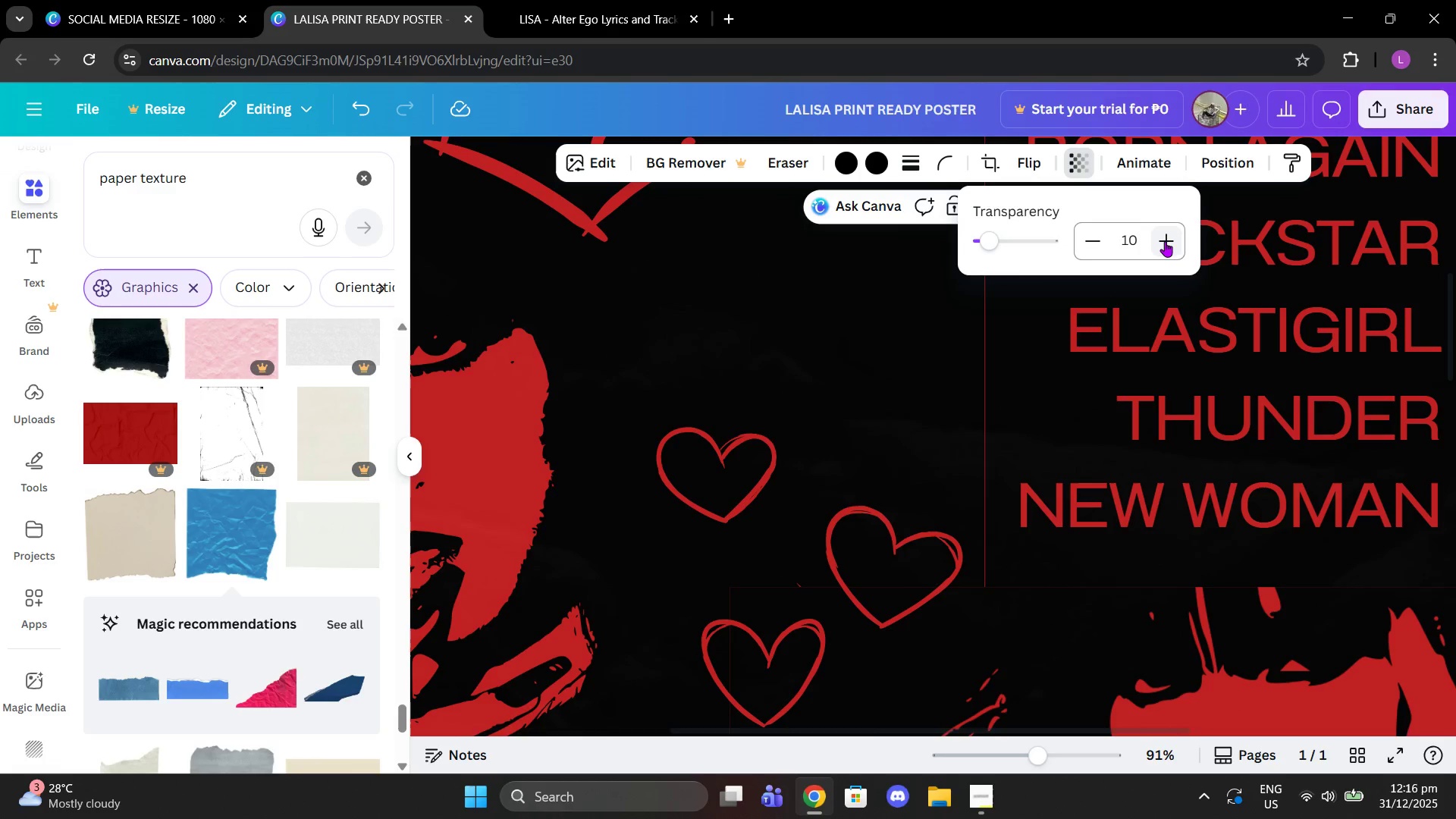 
triple_click([1165, 241])
 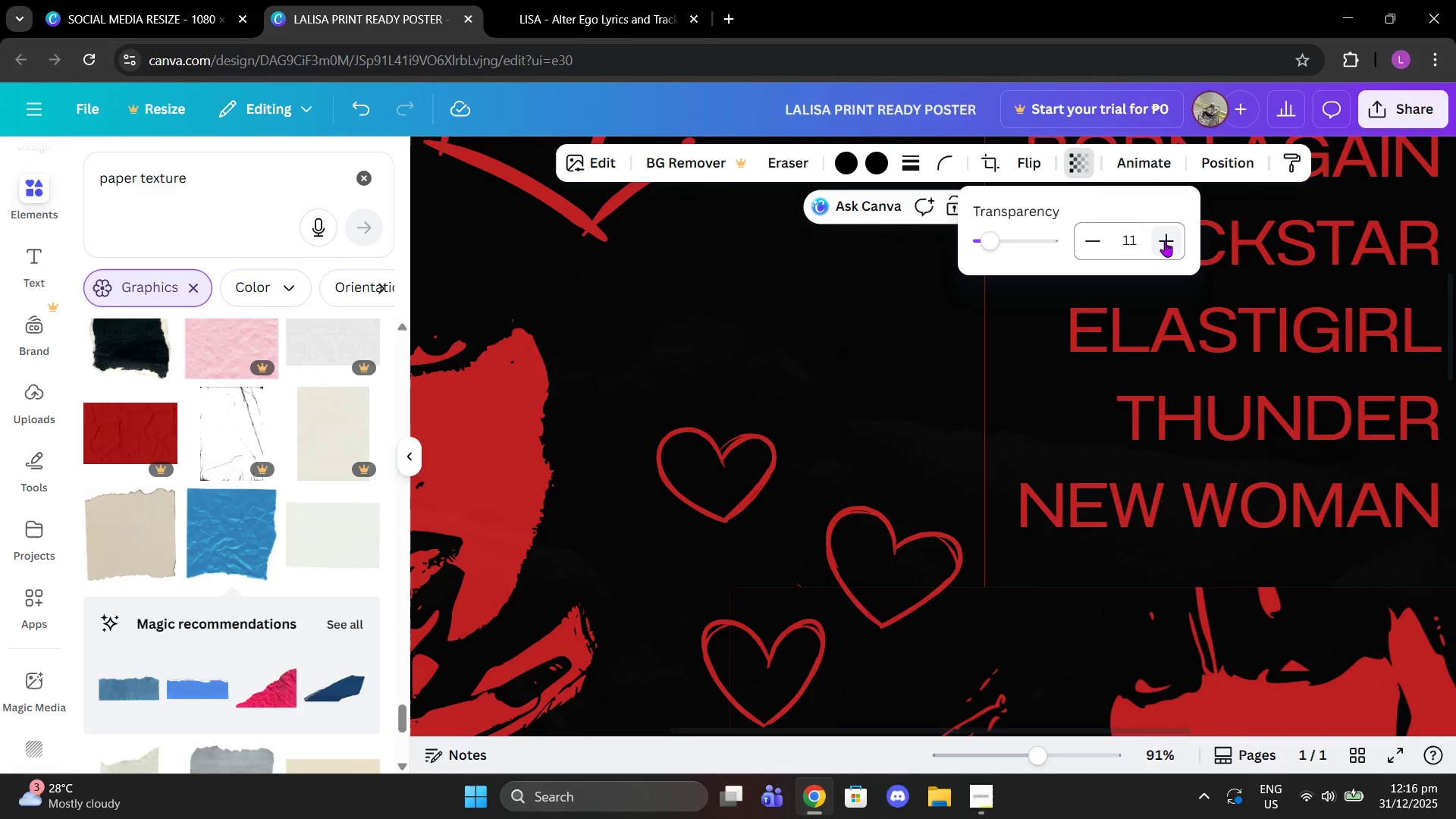 
triple_click([1165, 241])
 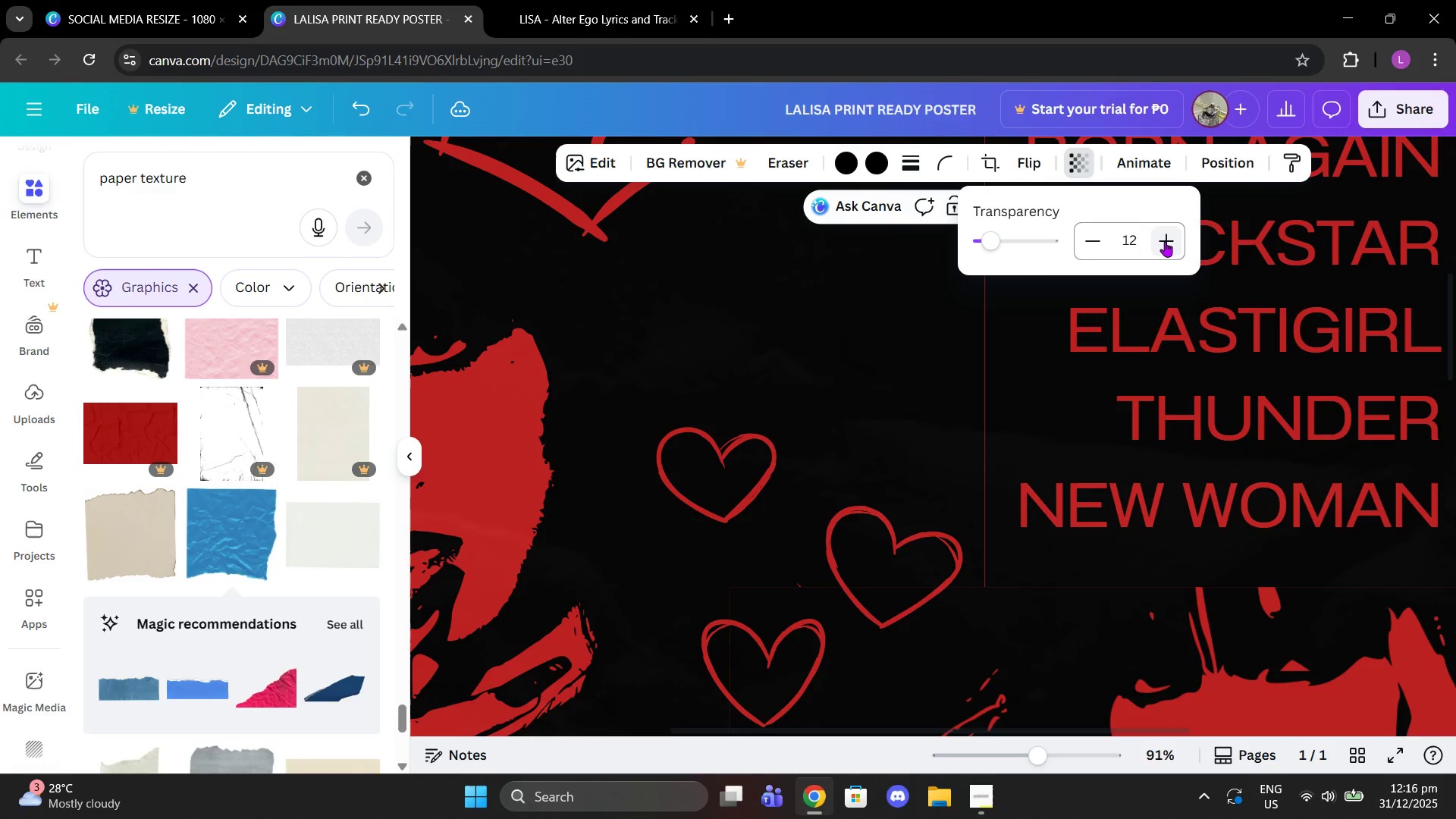 
triple_click([1165, 241])
 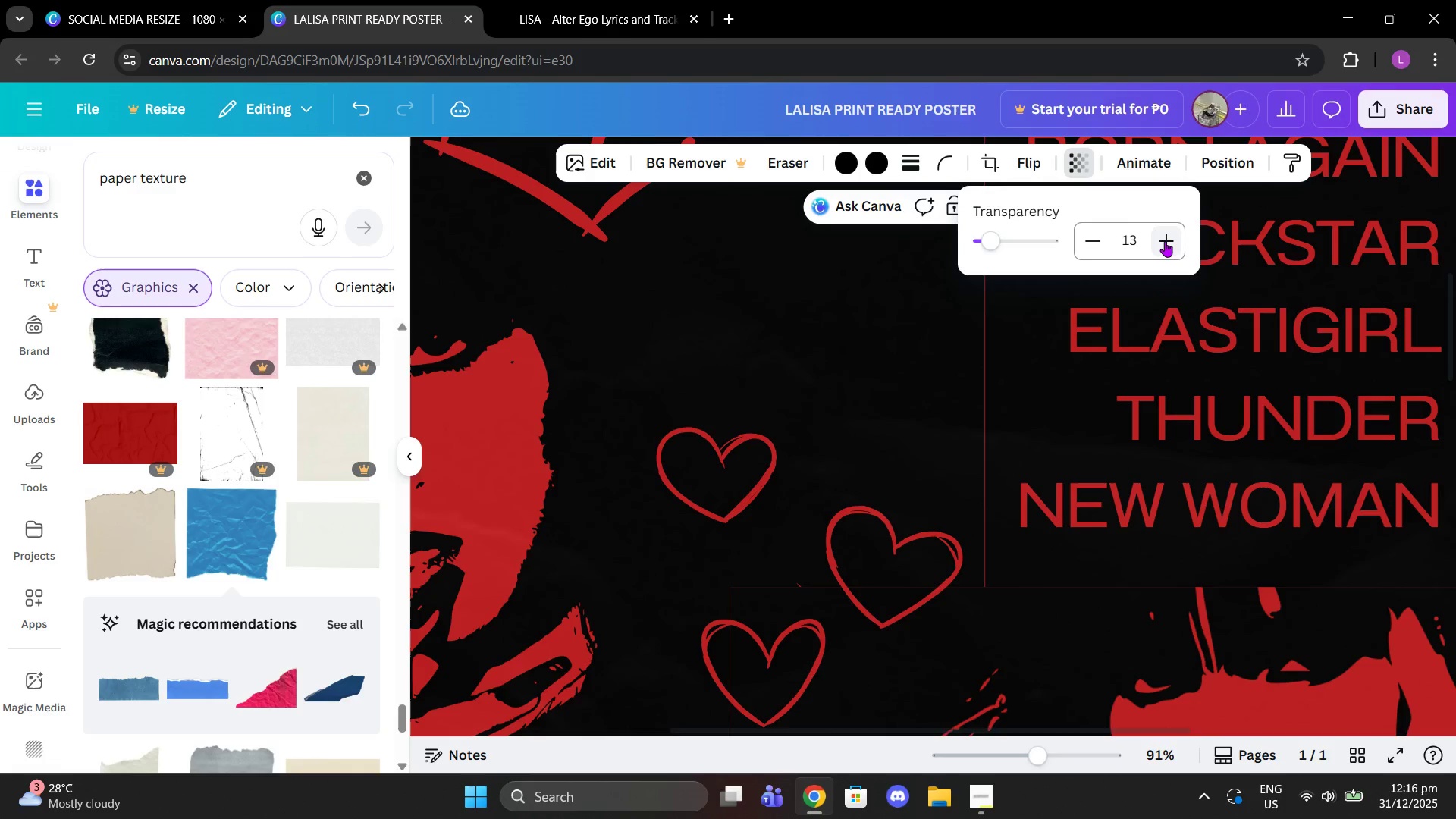 
triple_click([1165, 241])
 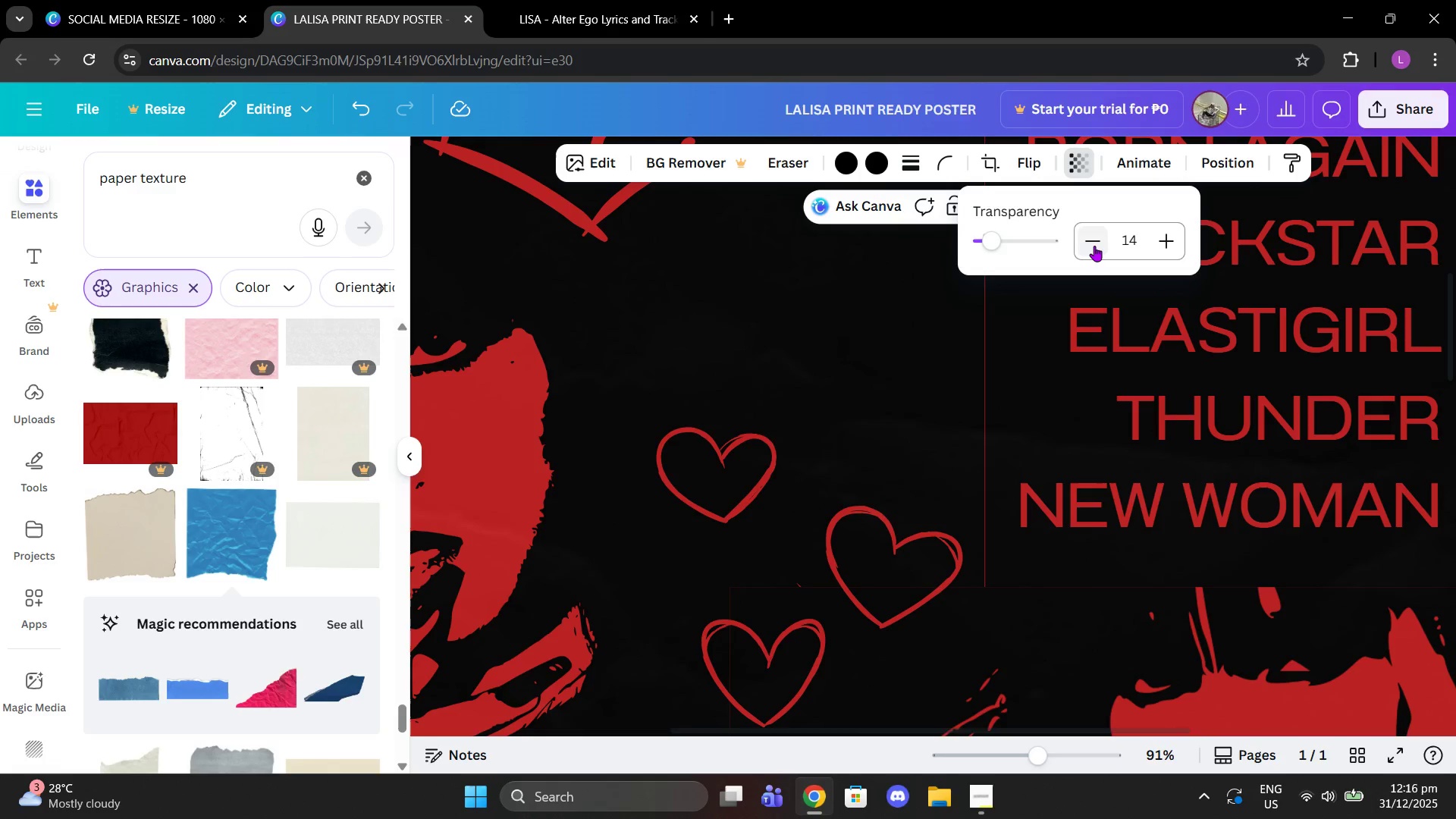 
double_click([1094, 246])
 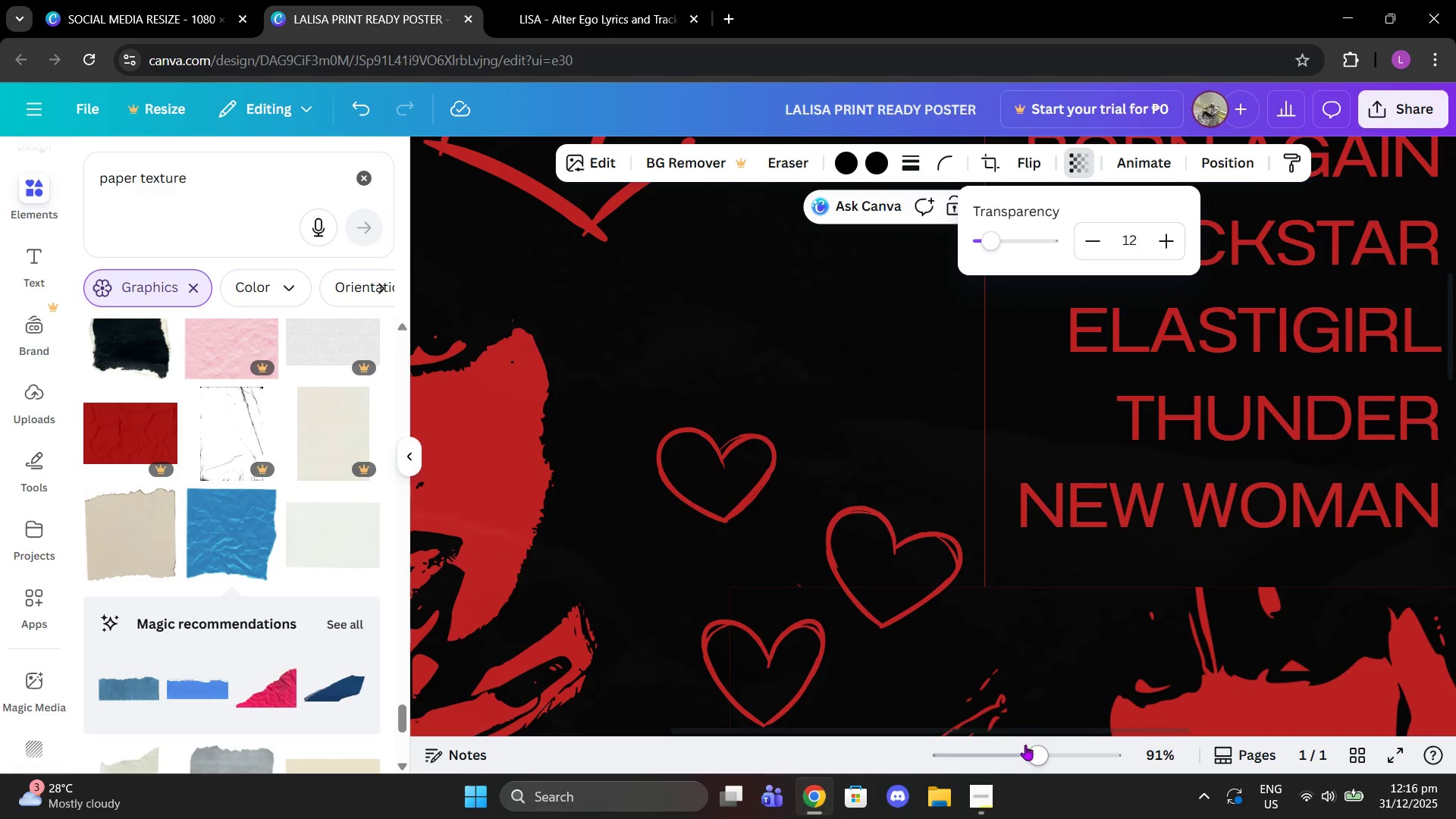 
left_click_drag(start_coordinate=[1029, 749], to_coordinate=[977, 747])
 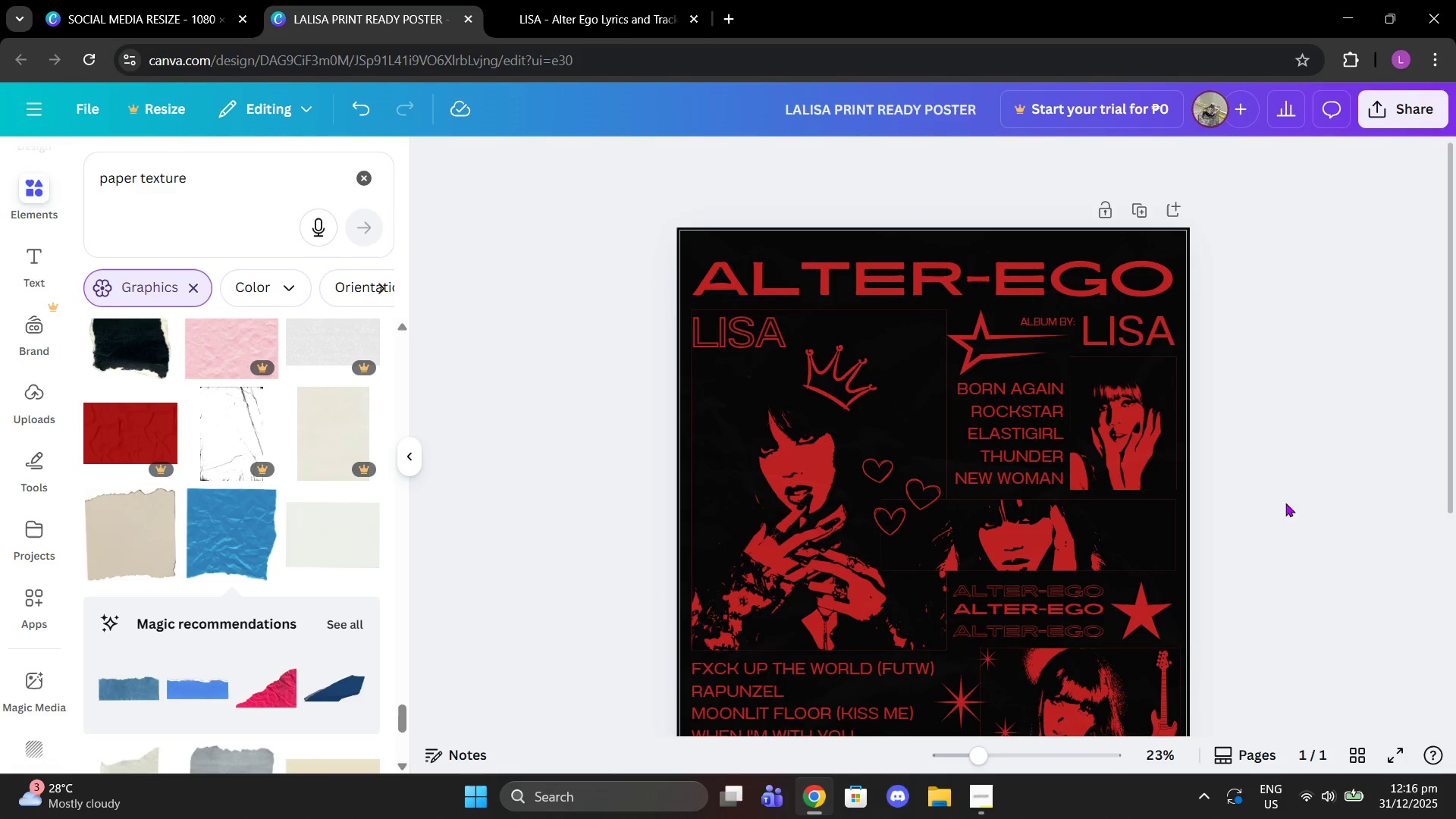 
double_click([1285, 503])
 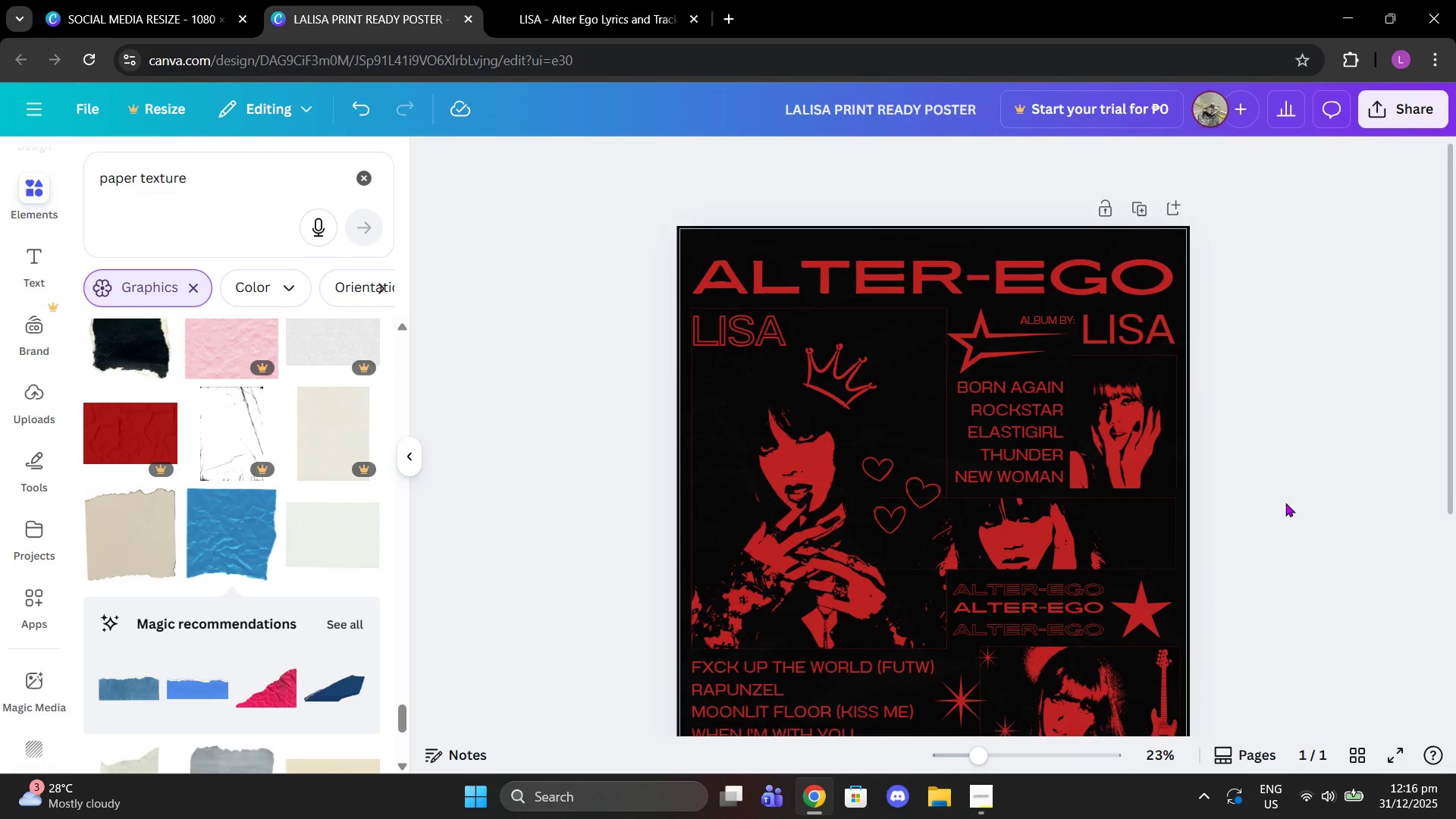 
scroll: coordinate [1285, 499], scroll_direction: down, amount: 4.0
 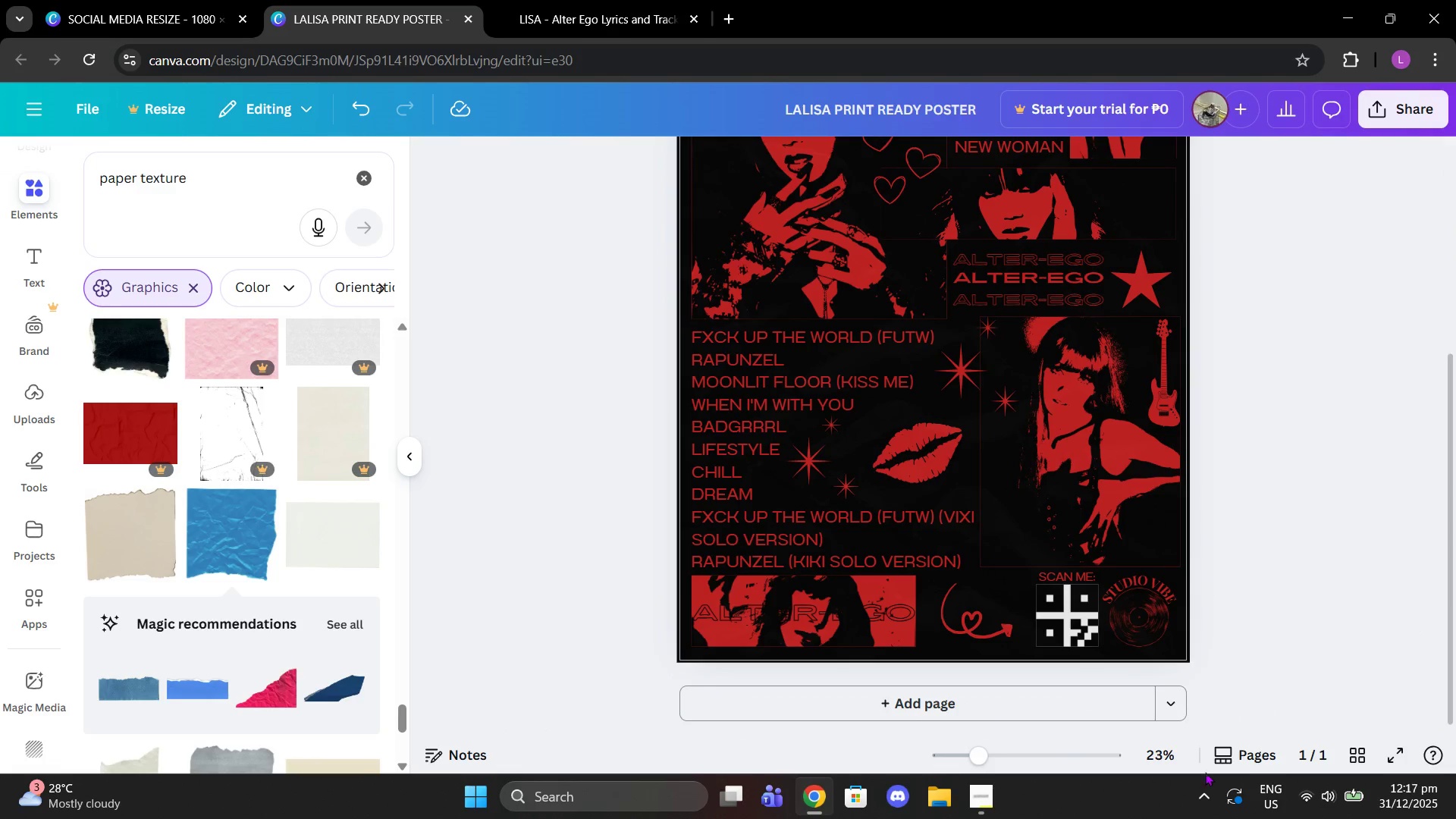 
left_click([974, 791])
 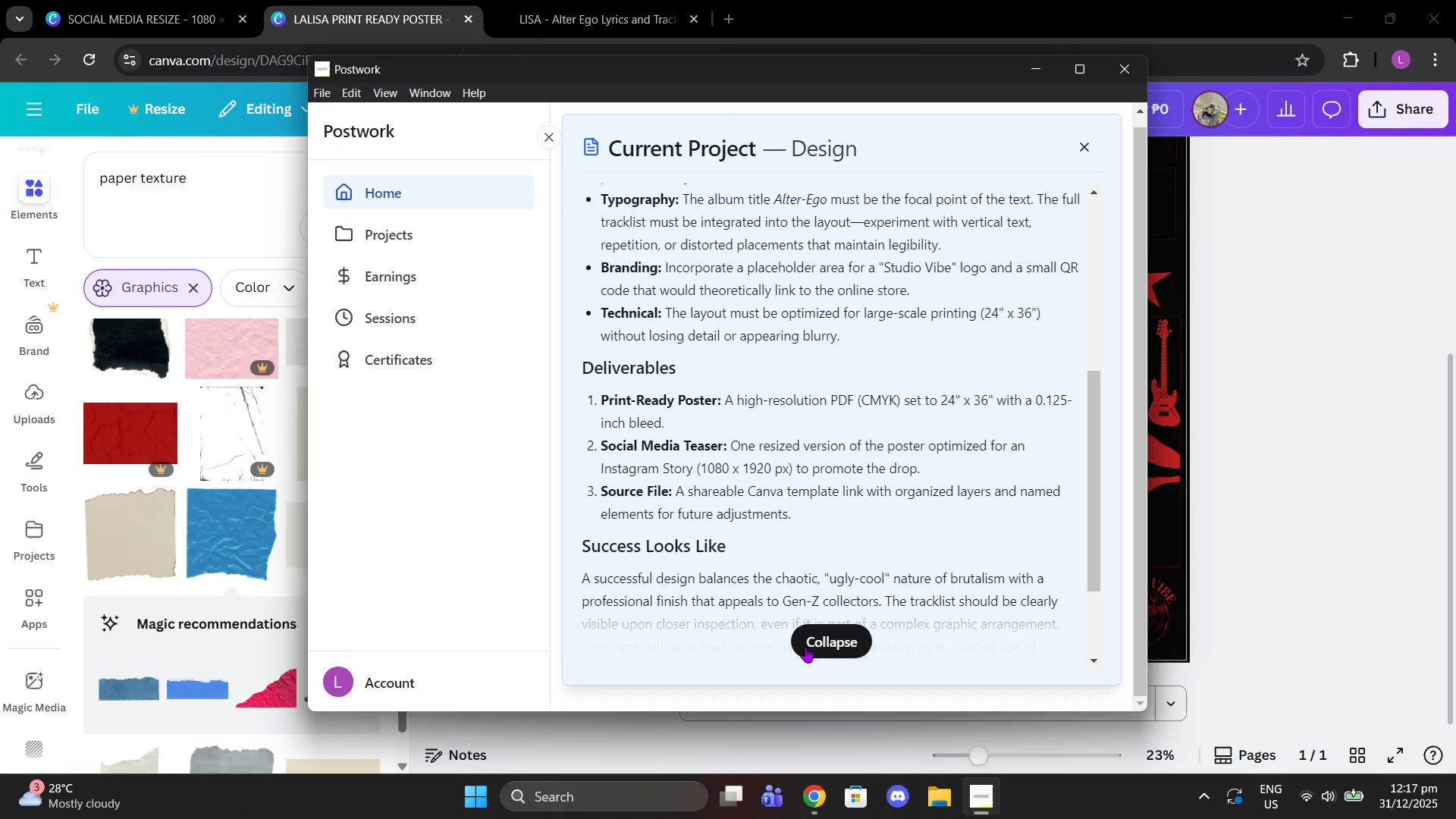 
left_click([804, 646])